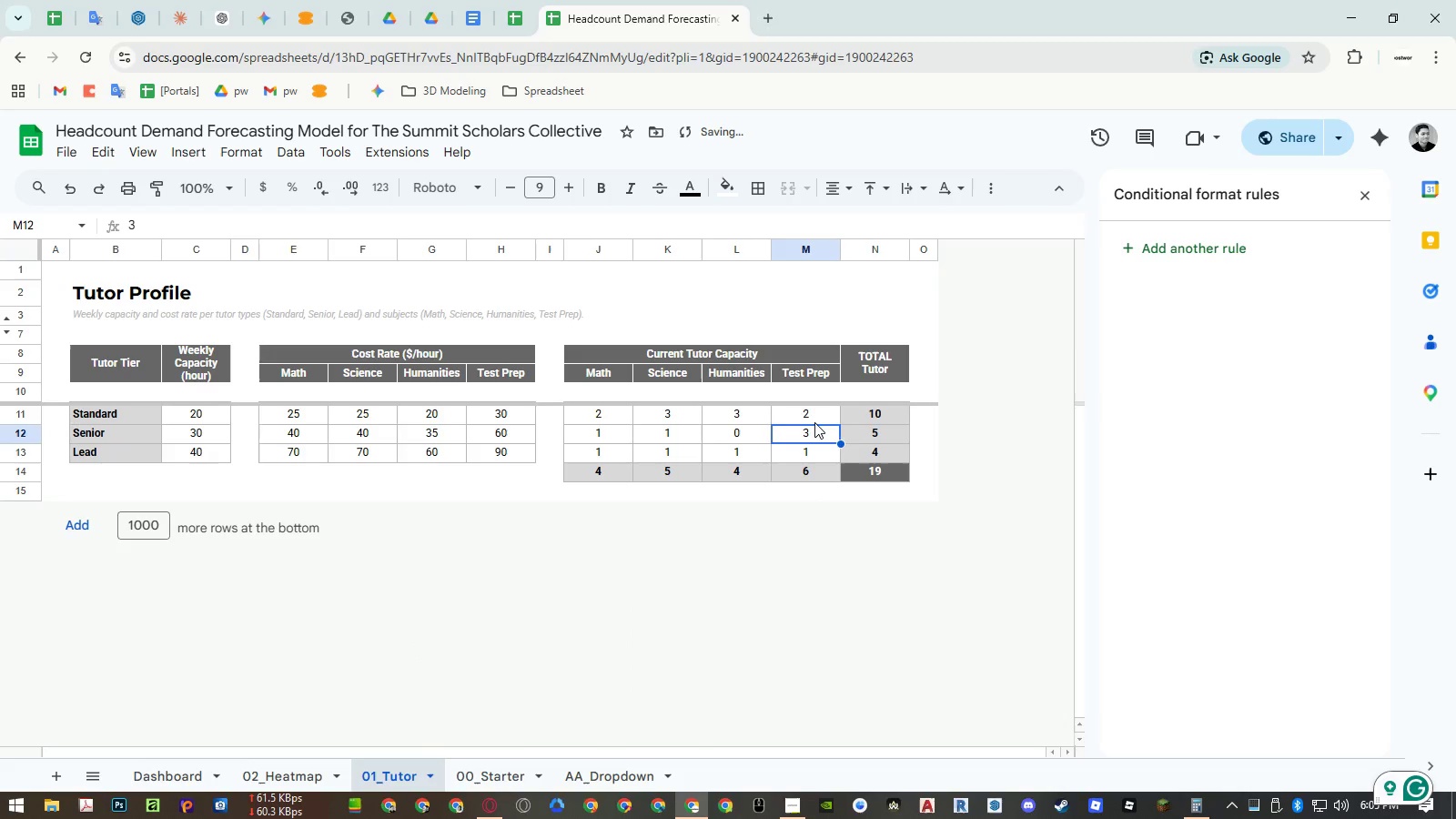 
key(Numpad2)
 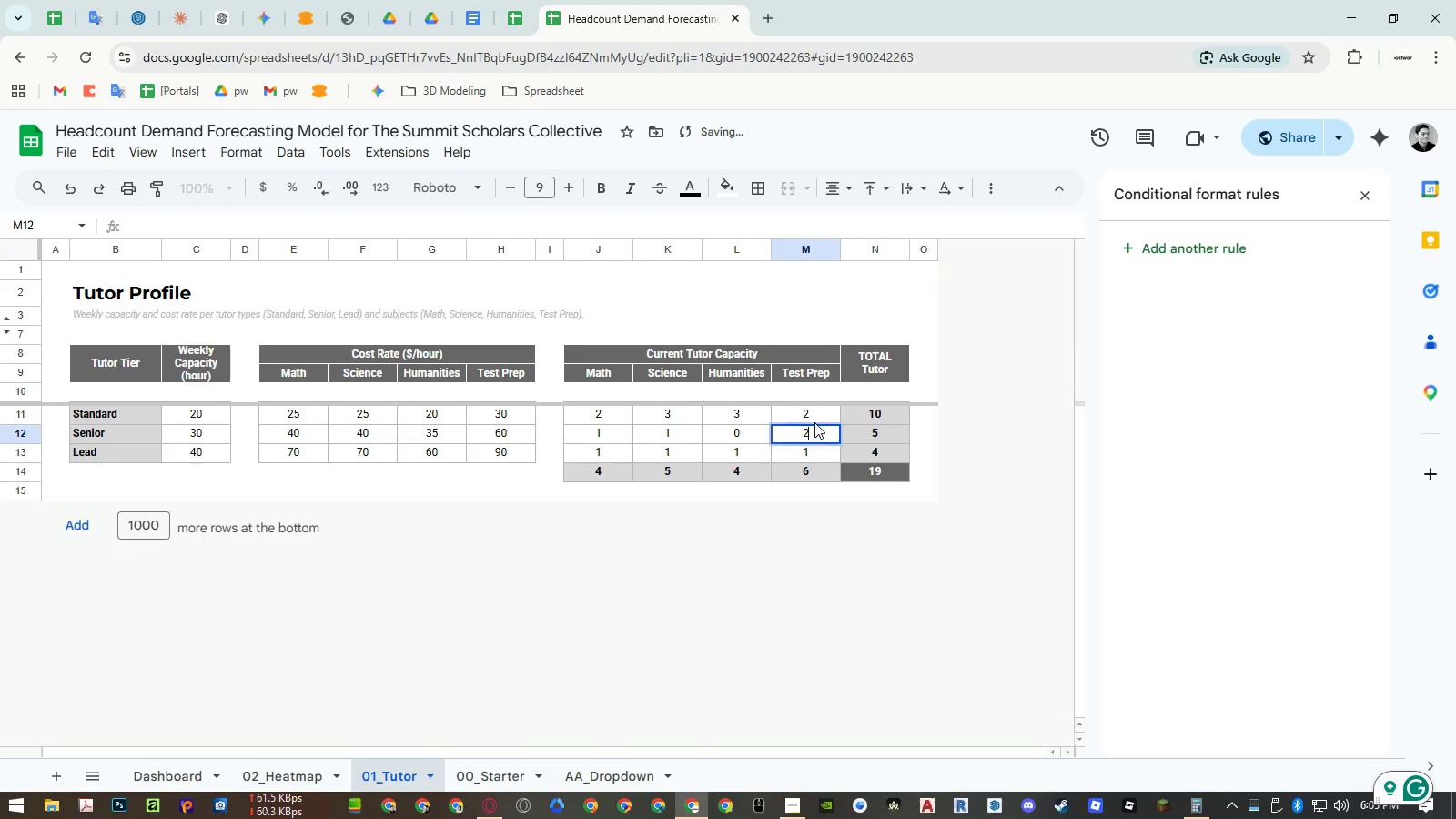 
key(NumpadEnter)
 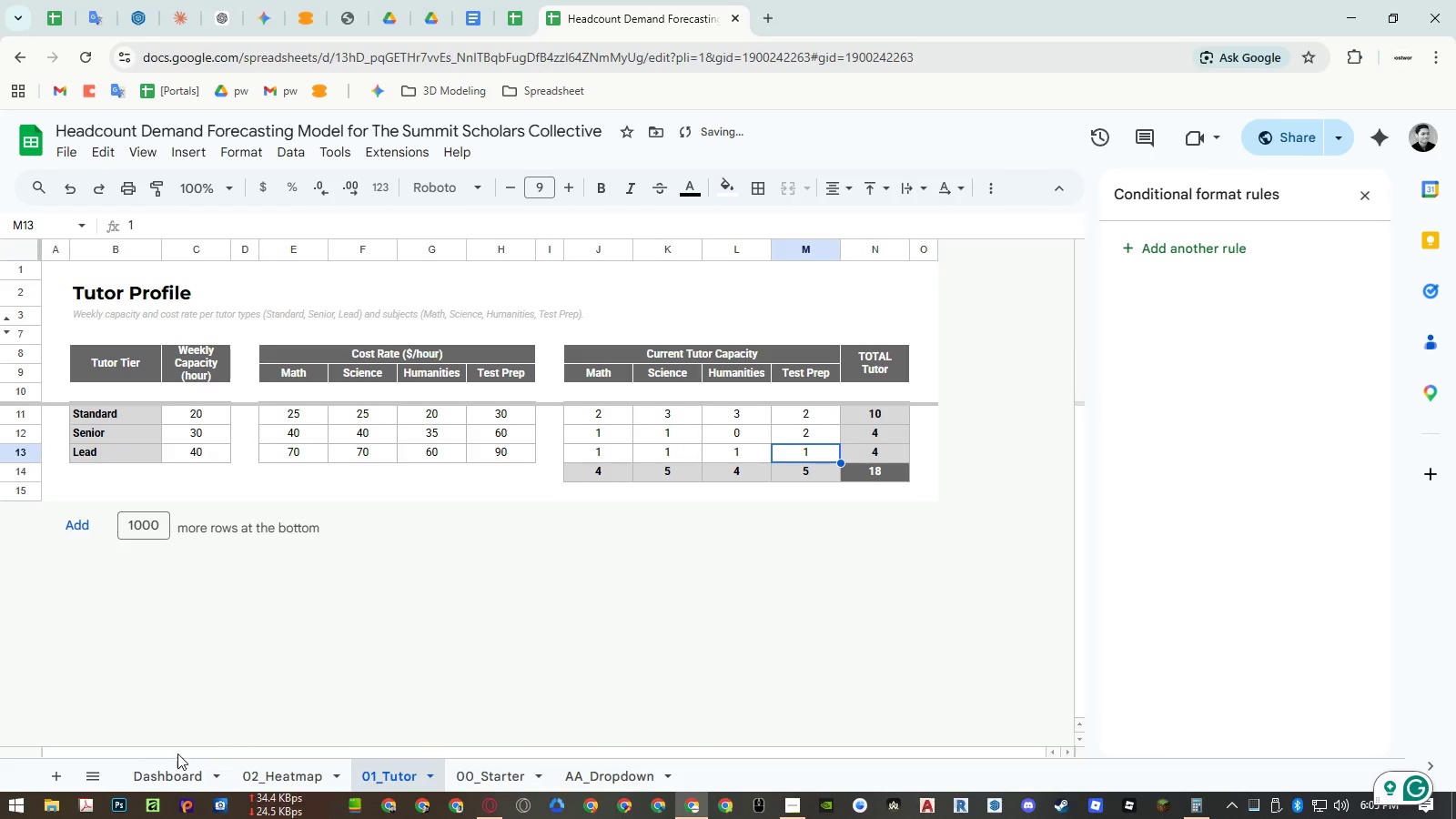 
left_click([176, 769])
 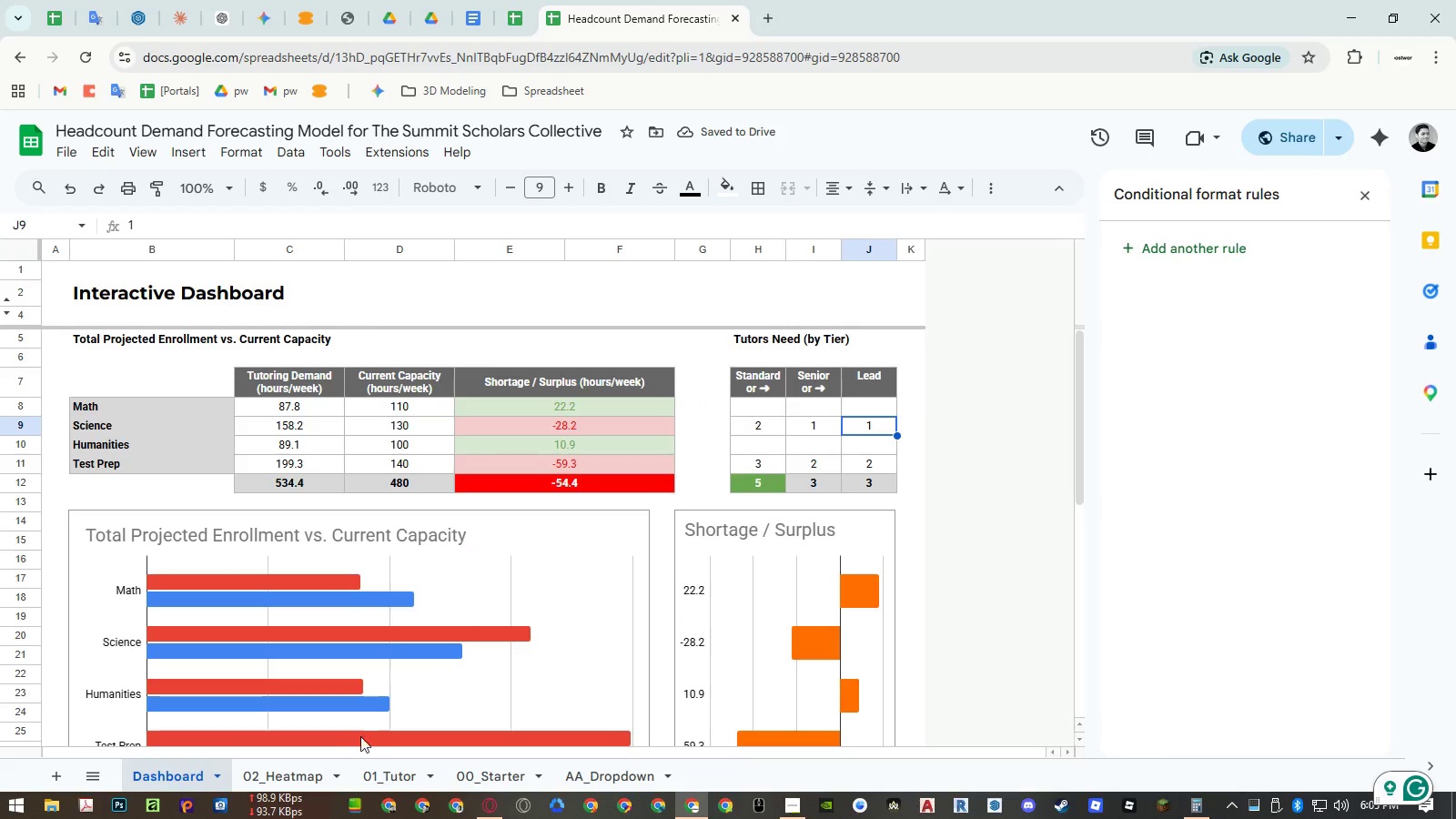 
left_click([307, 767])
 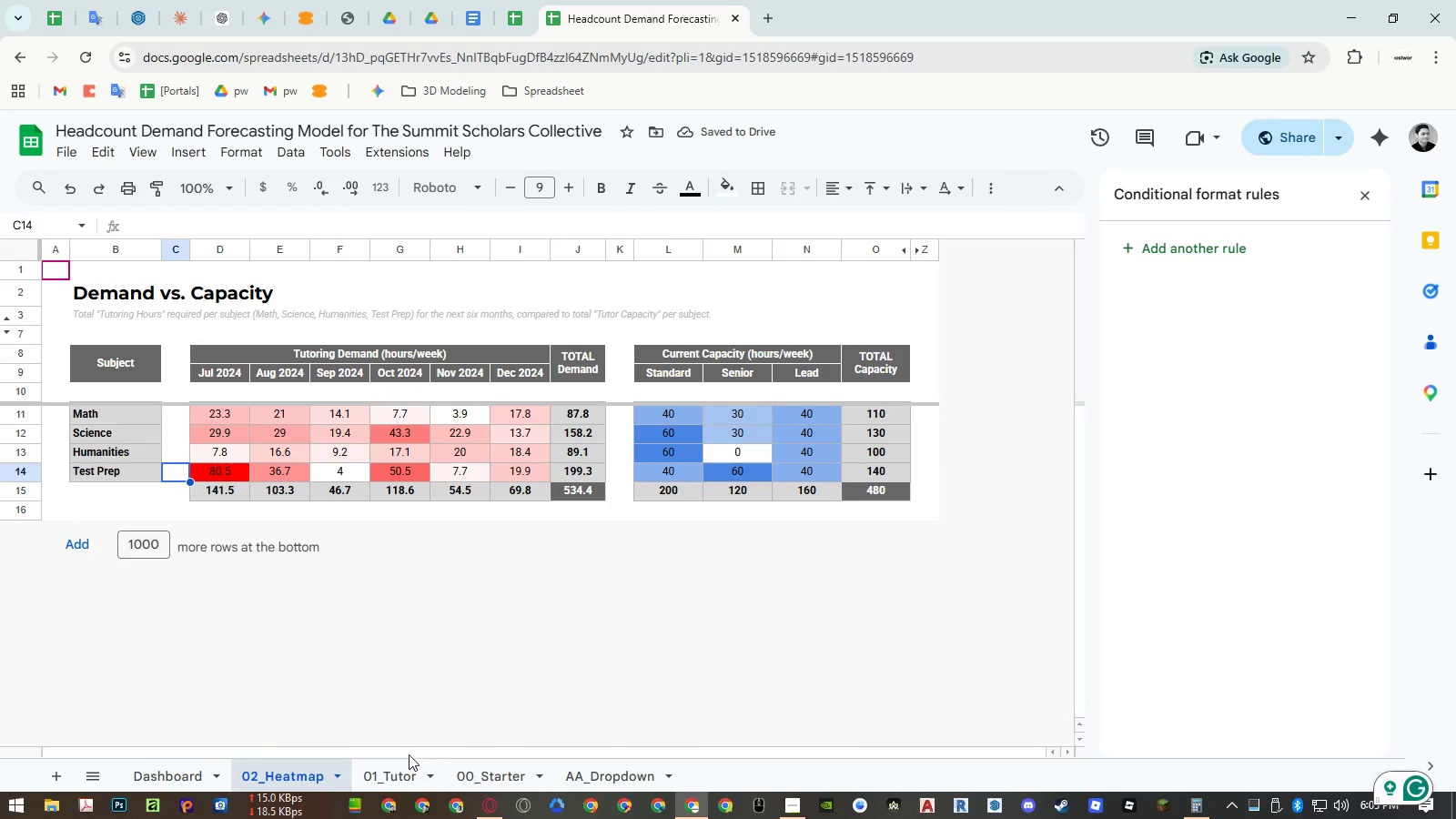 
left_click([404, 763])
 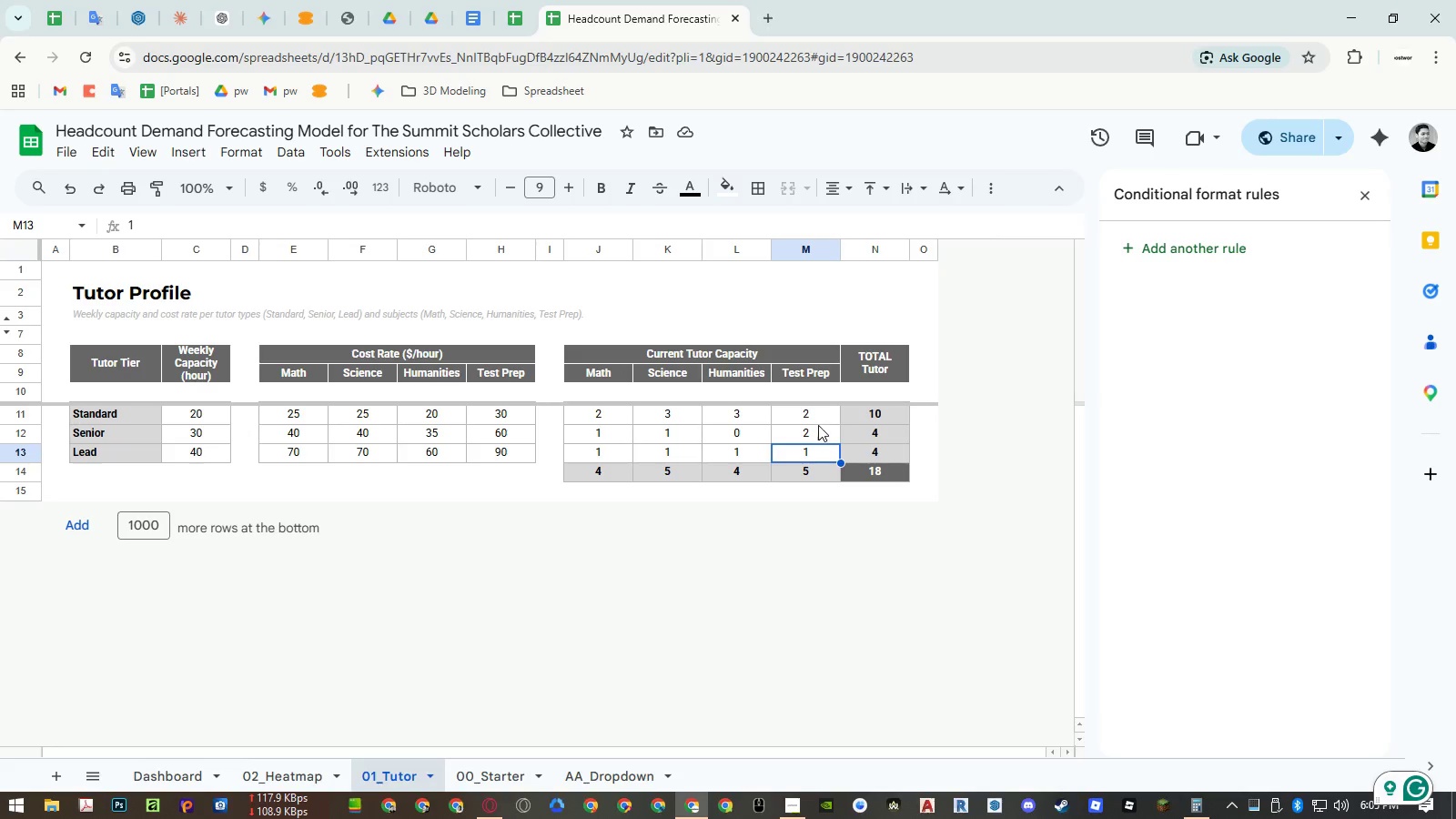 
left_click([818, 423])
 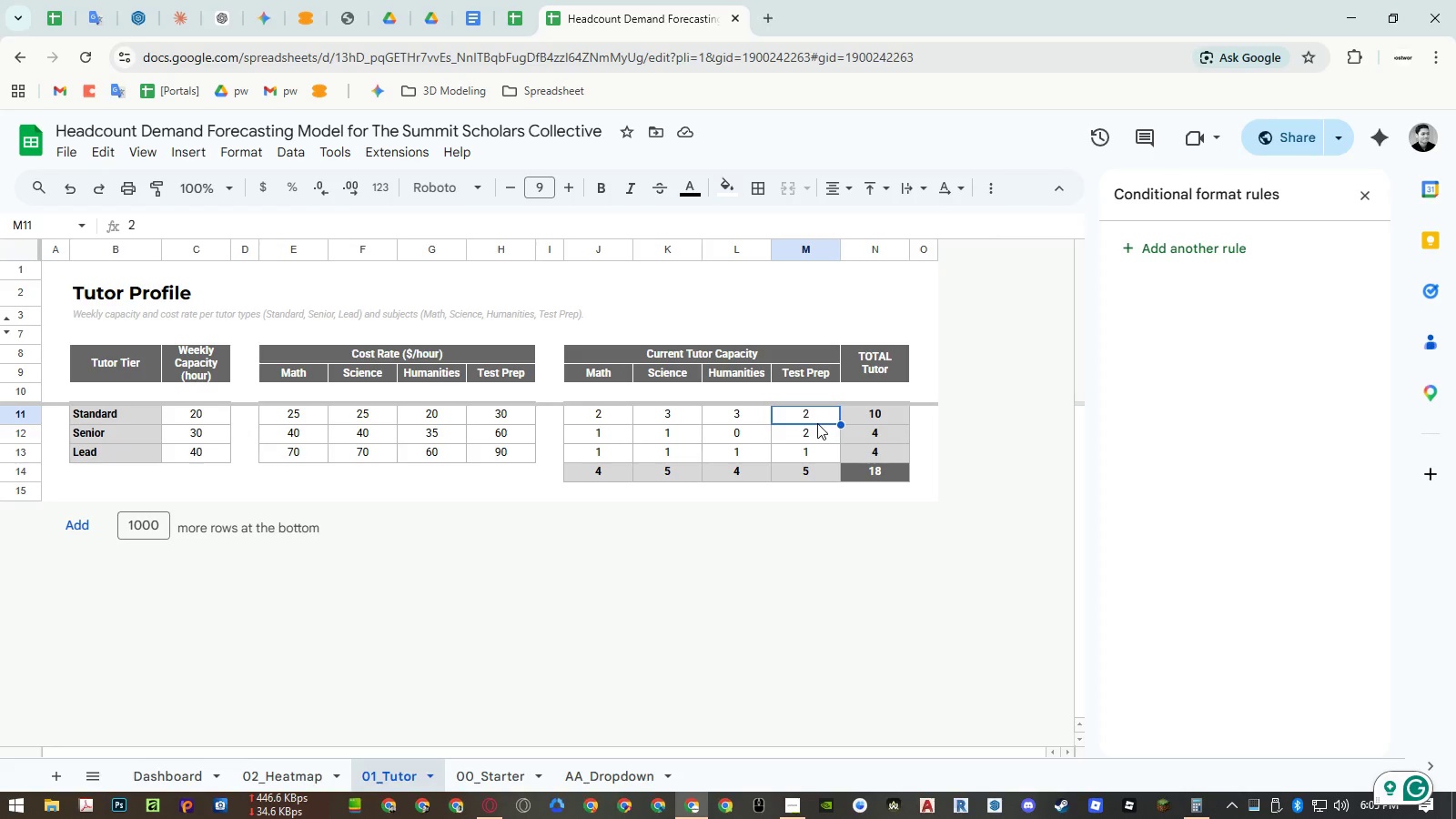 
key(Numpad3)
 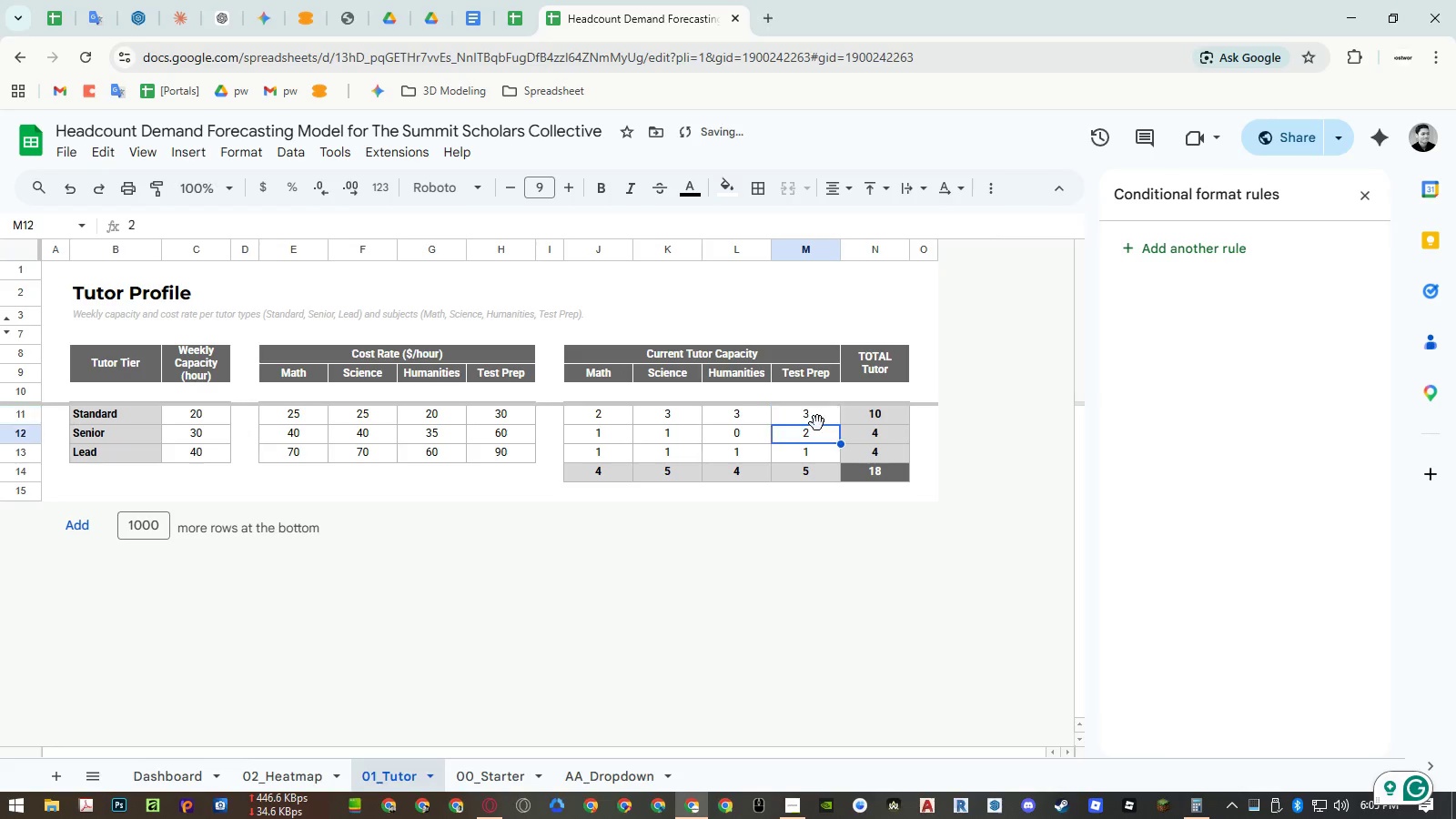 
key(NumpadEnter)
 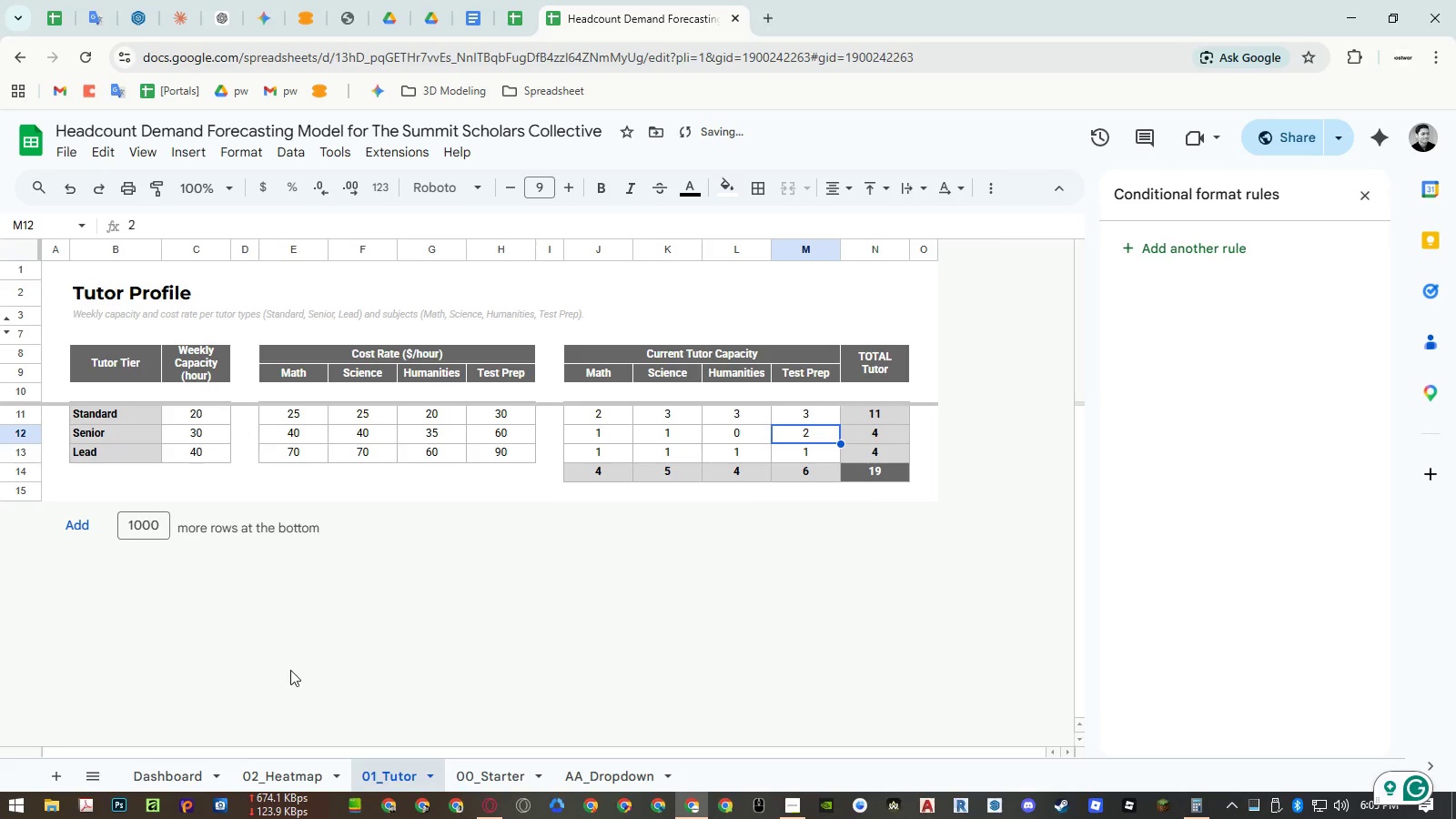 
left_click([177, 774])
 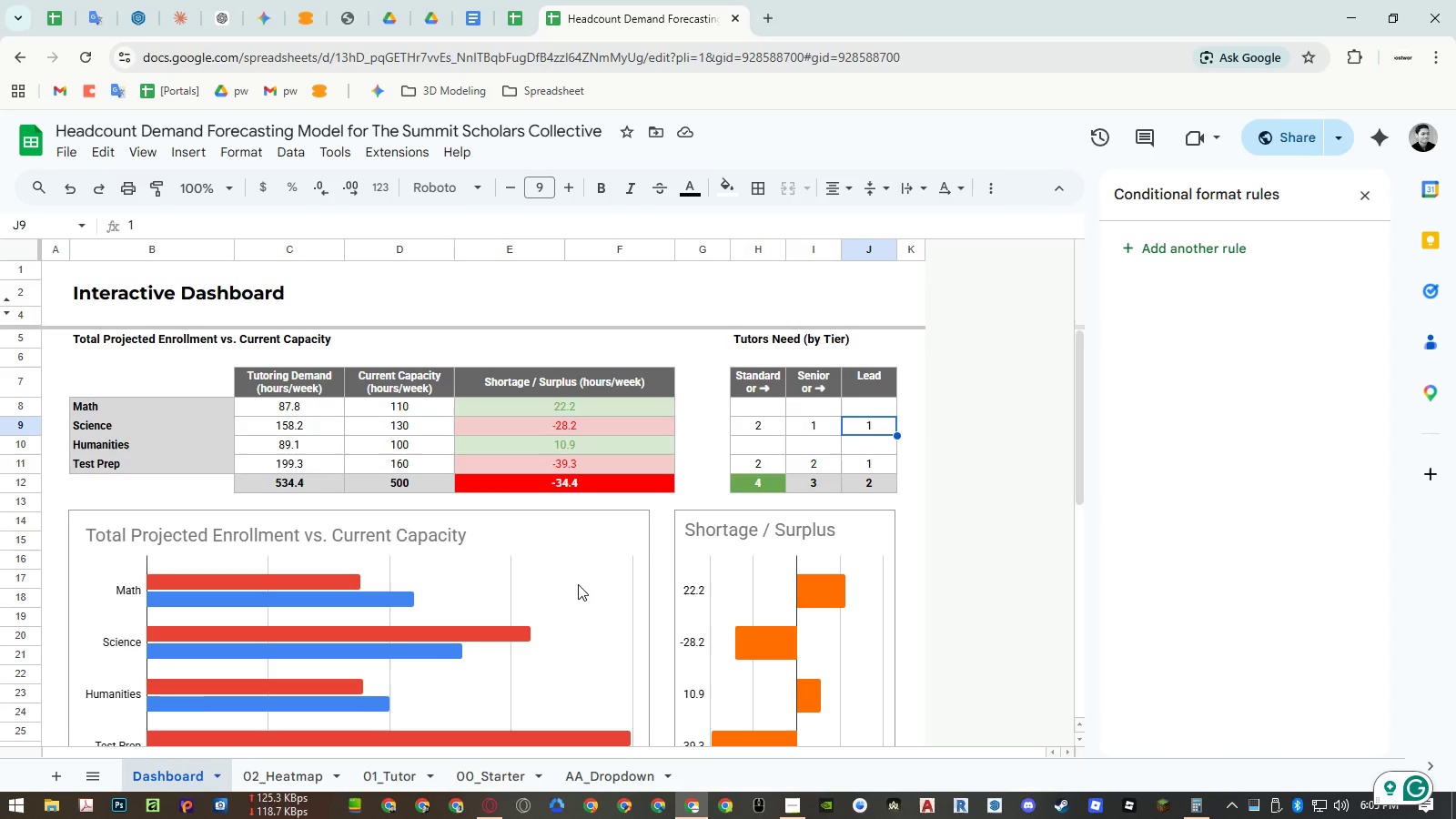 
wait(7.88)
 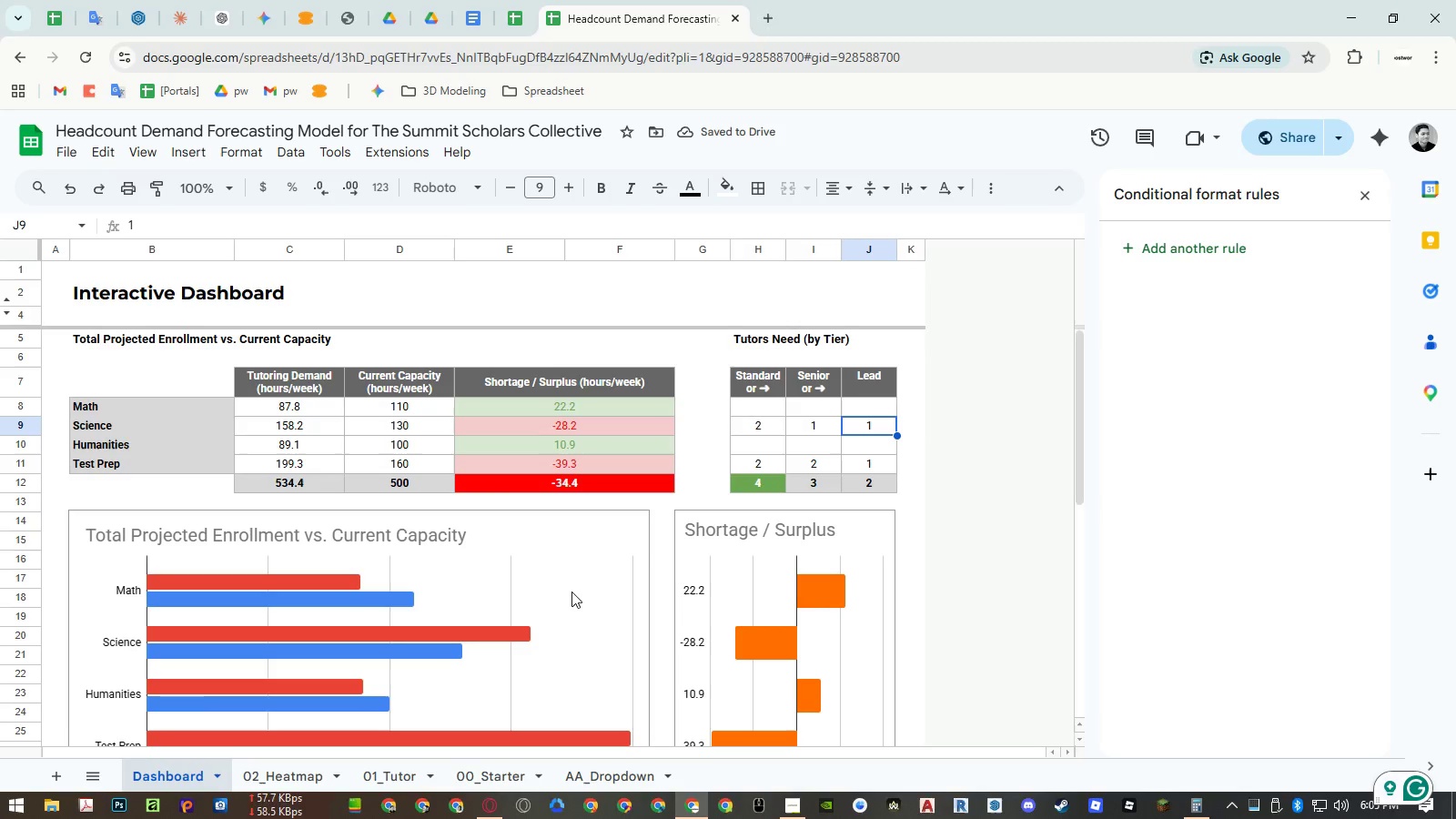 
left_click([763, 488])
 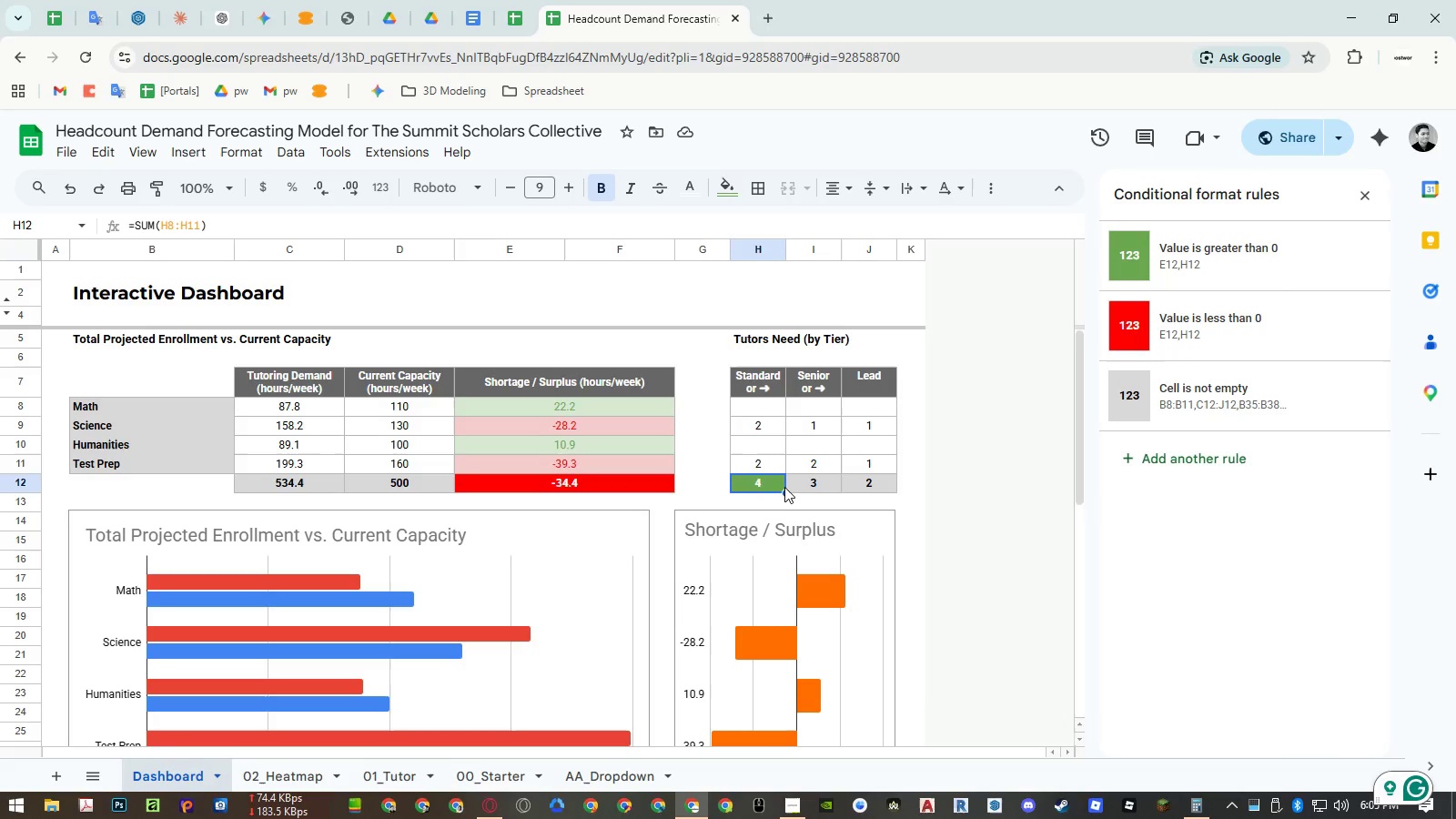 
left_click([809, 485])
 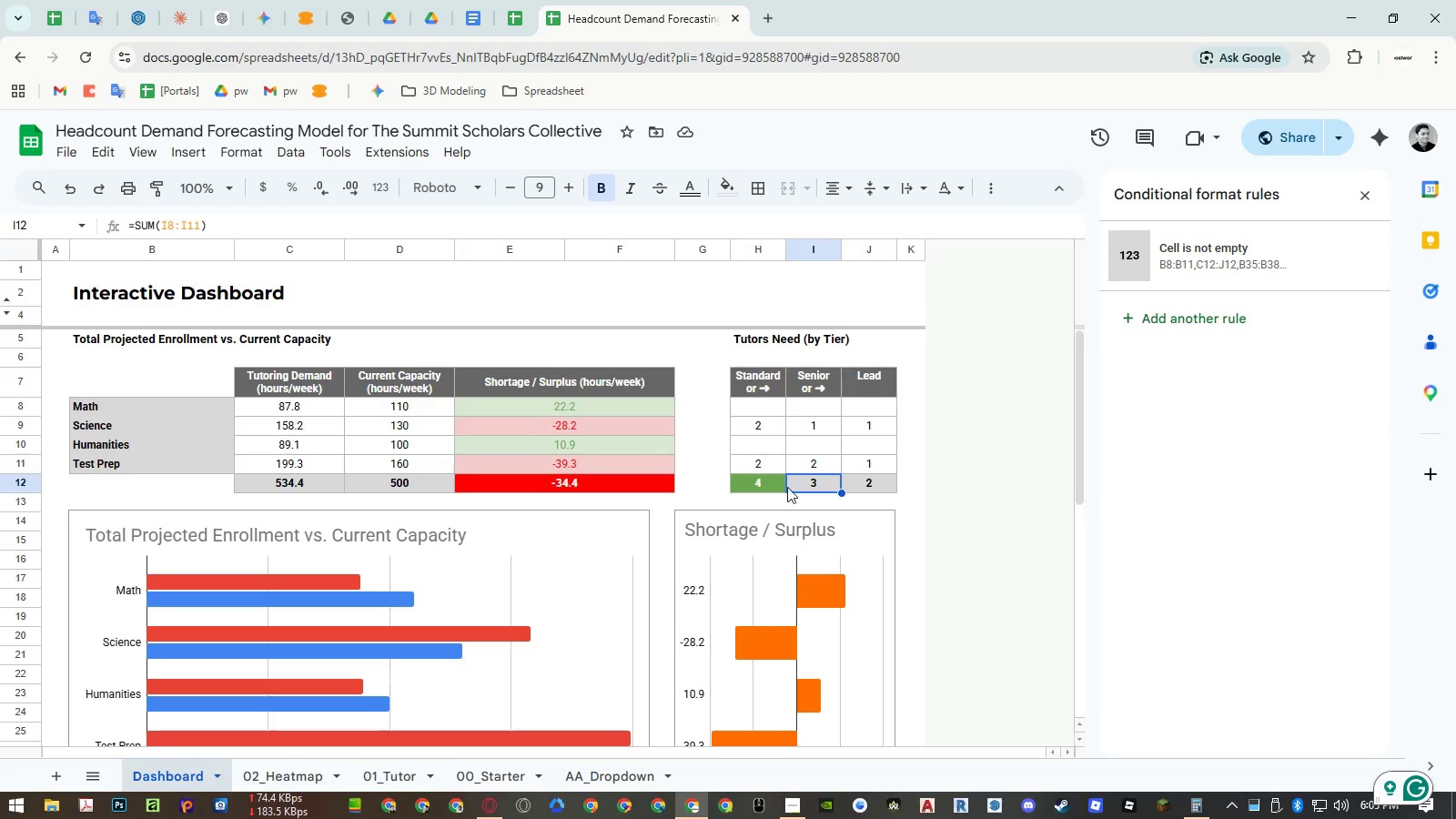 
left_click([760, 489])
 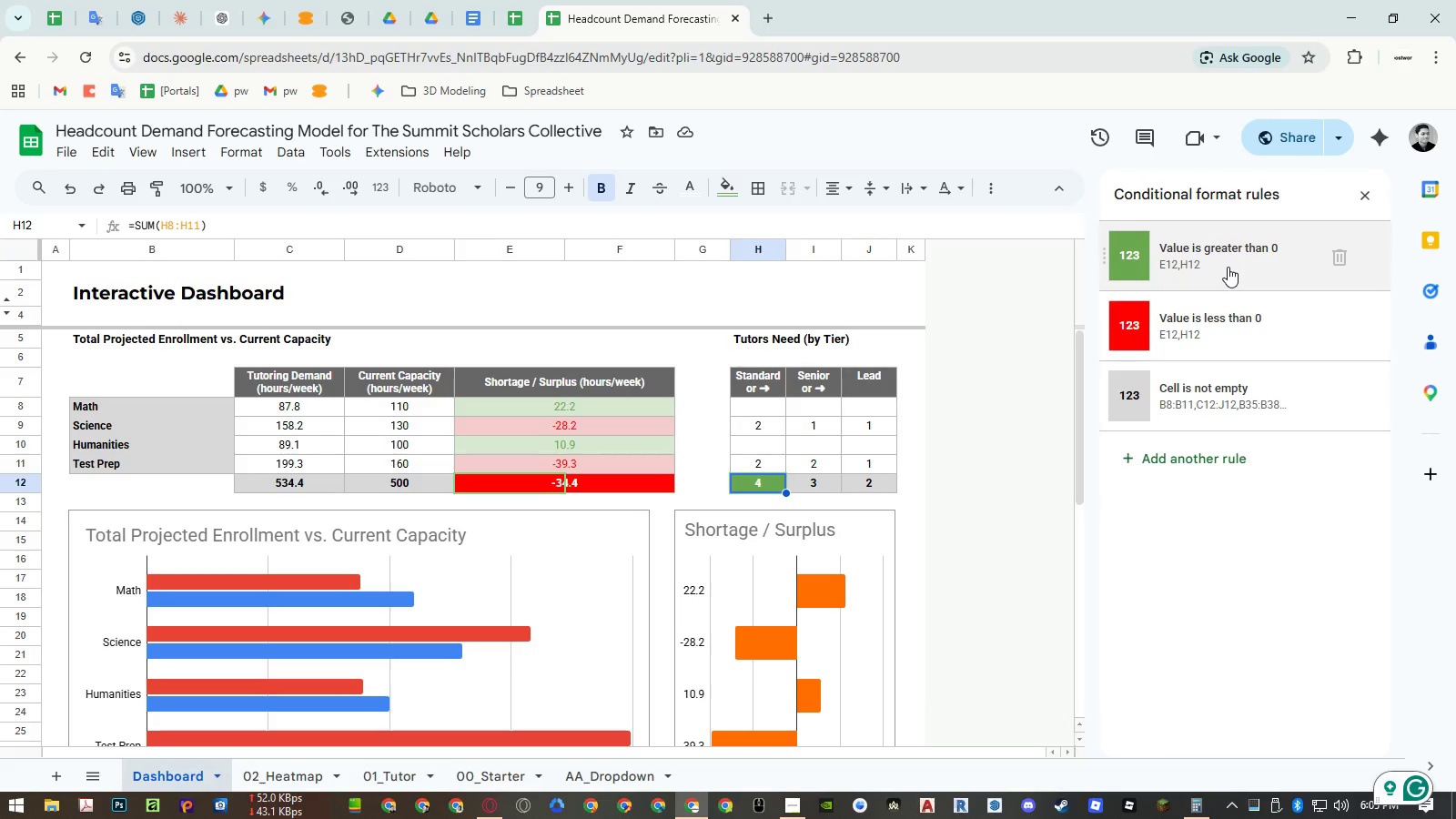 
left_click([1228, 267])
 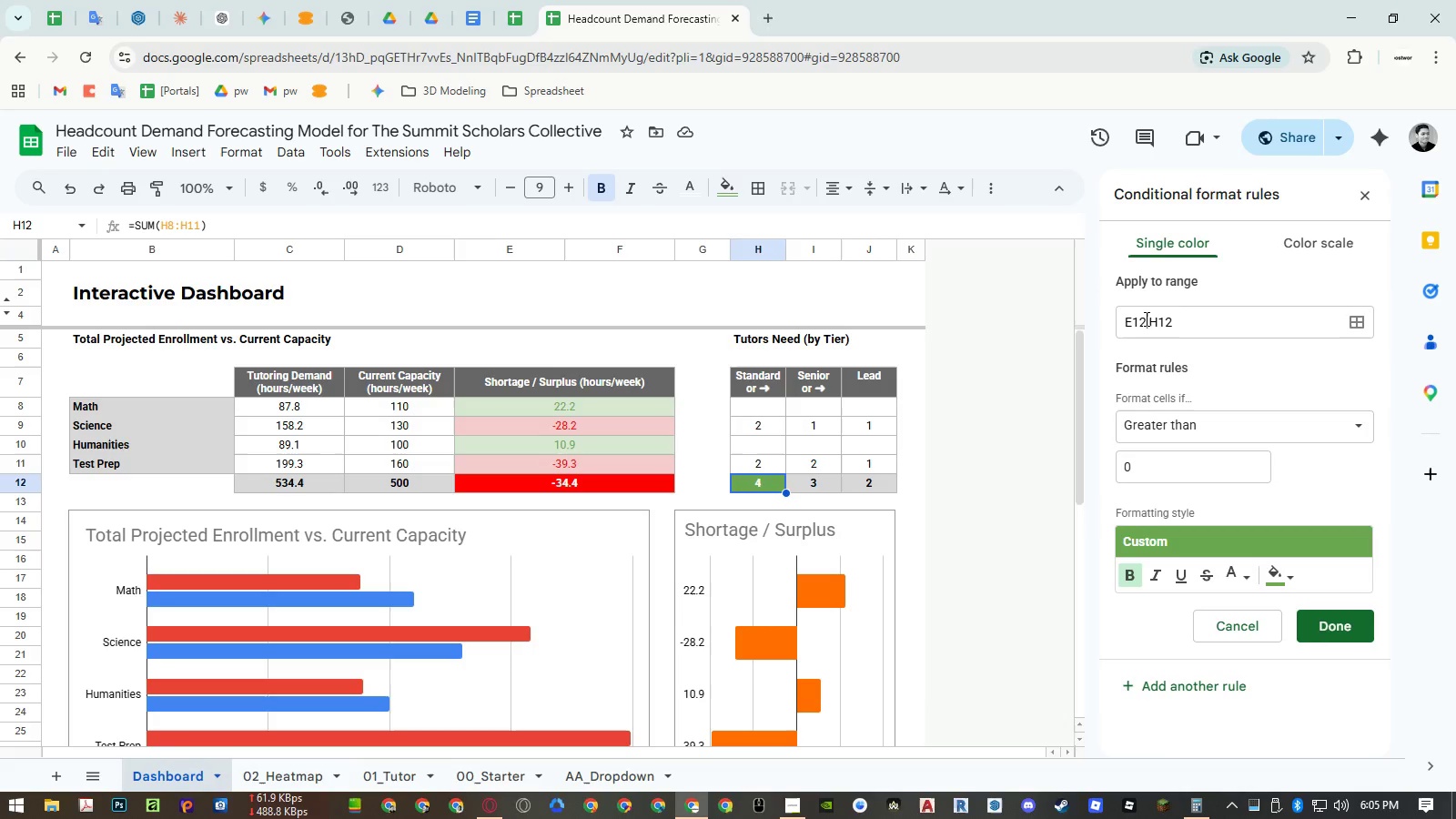 
left_click_drag(start_coordinate=[1145, 318], to_coordinate=[1262, 324])
 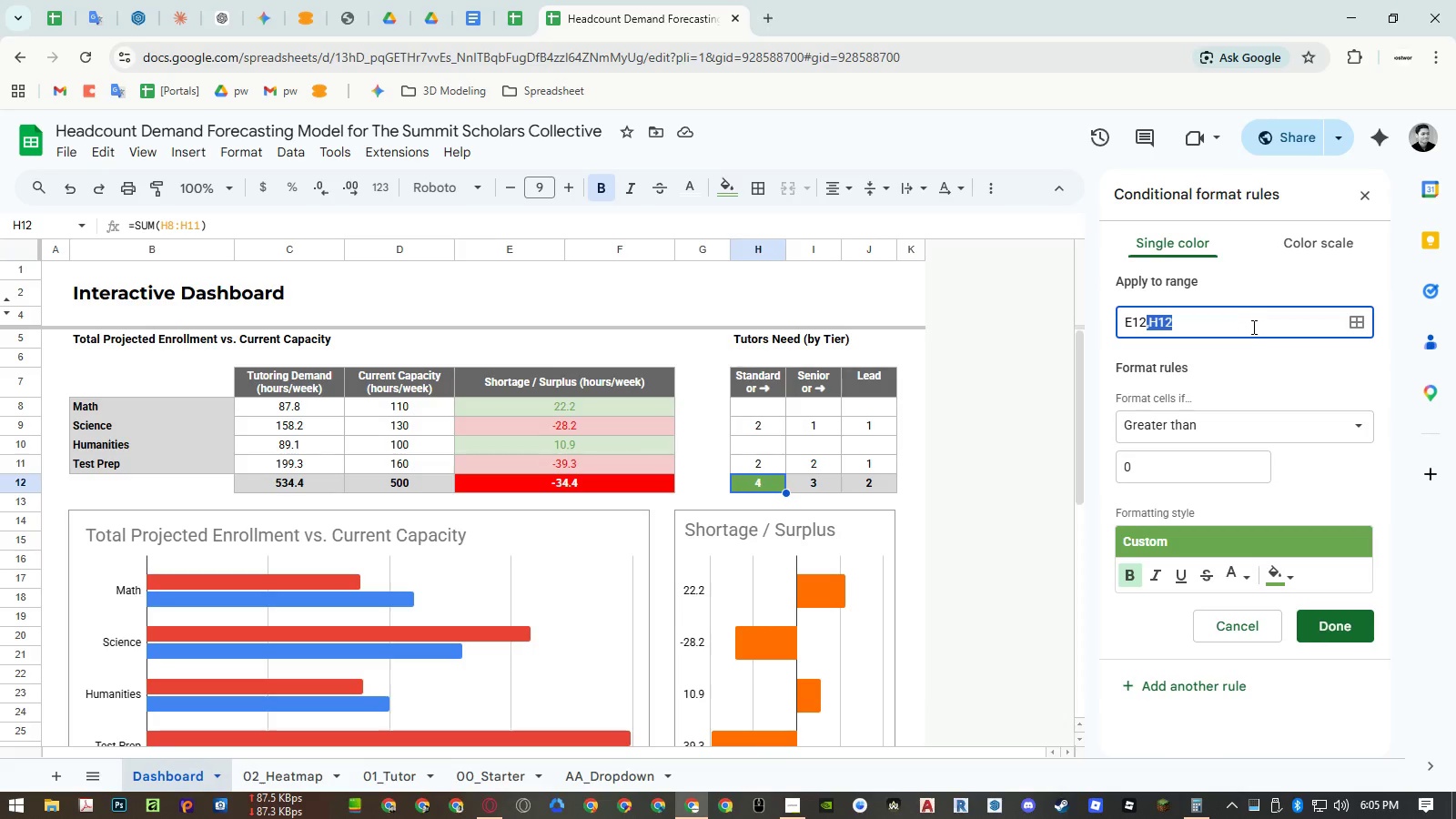 
key(Backspace)
 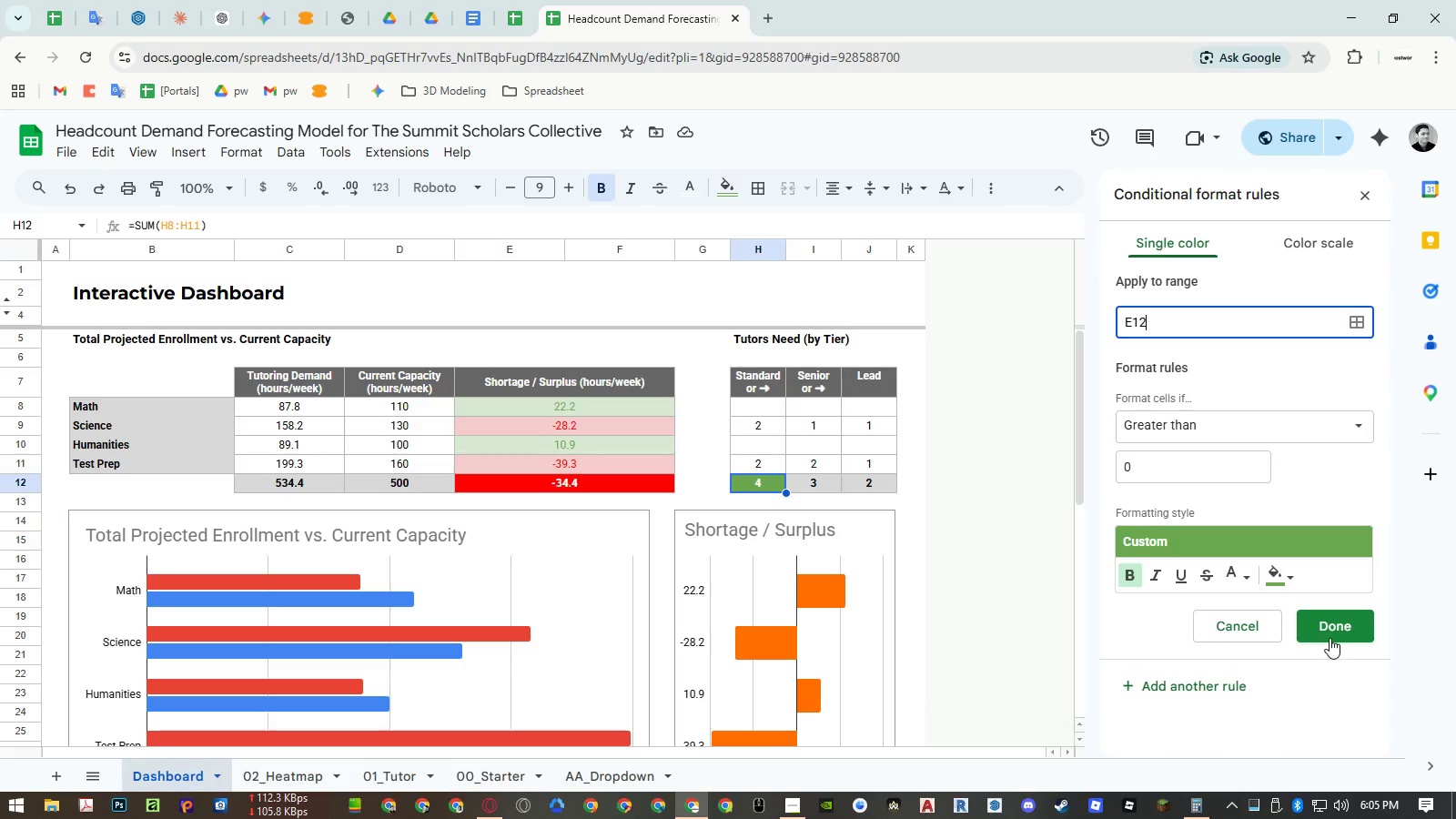 
left_click([1334, 632])
 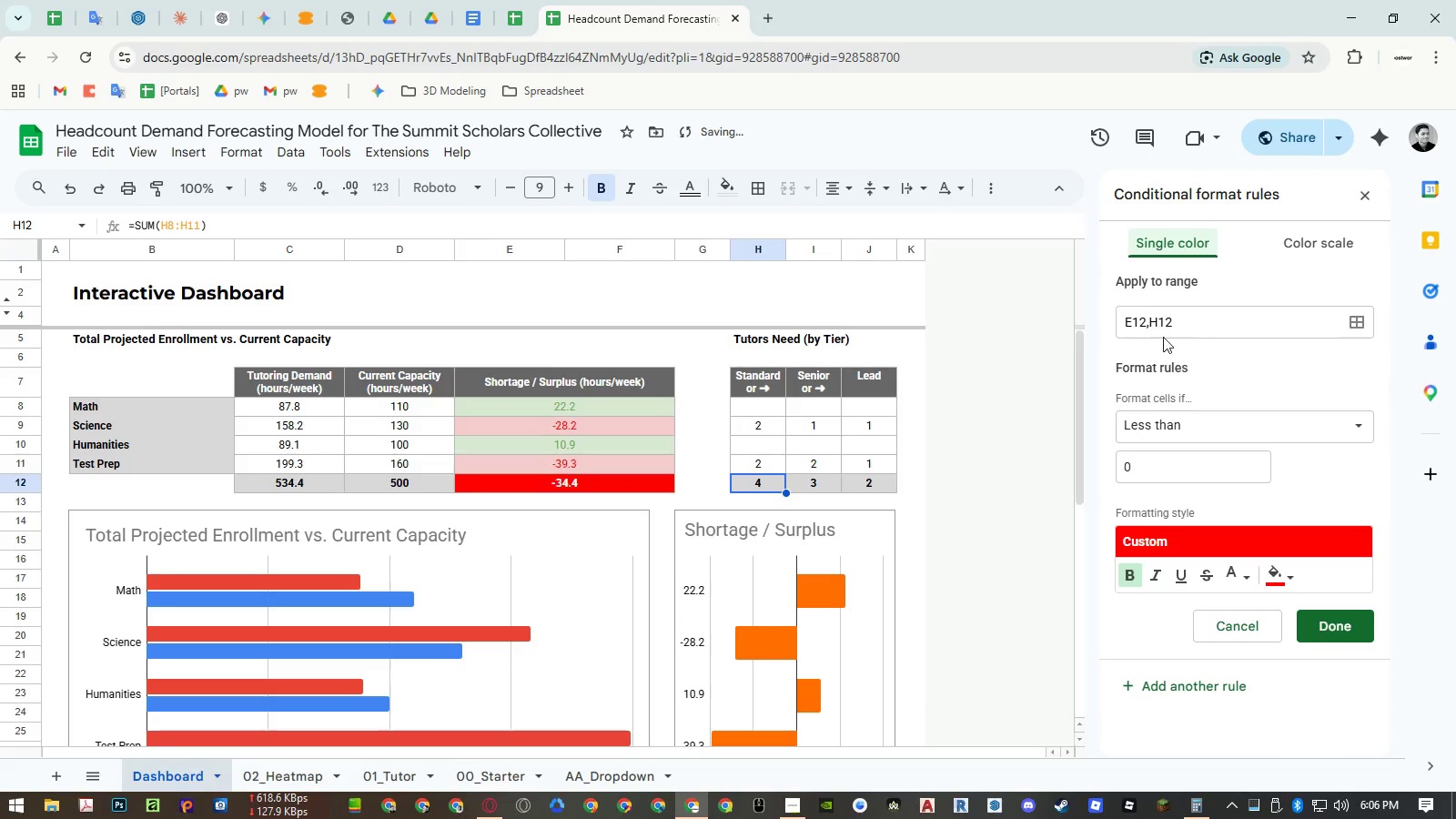 
left_click_drag(start_coordinate=[1147, 328], to_coordinate=[1233, 328])
 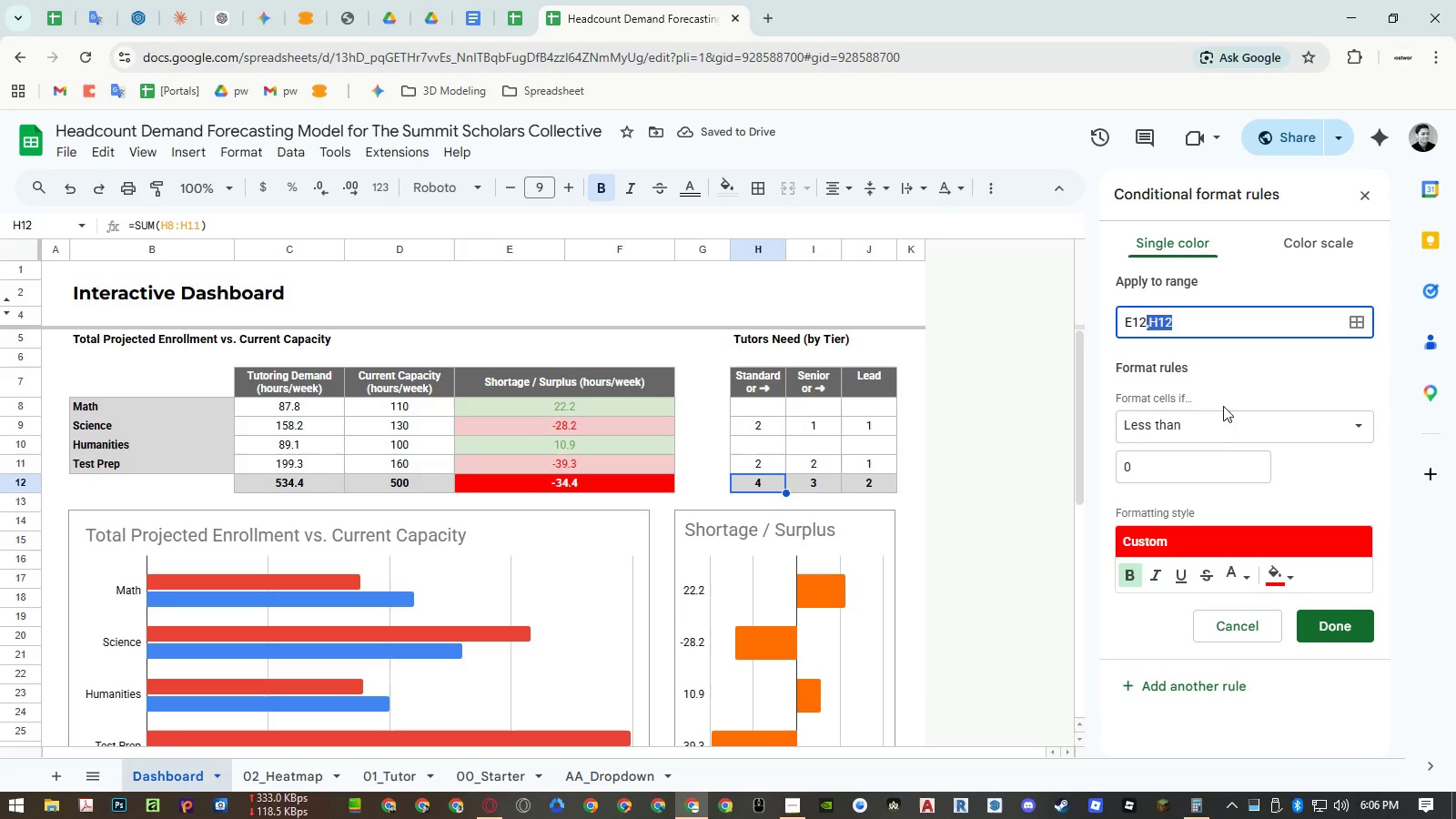 
key(Backspace)
 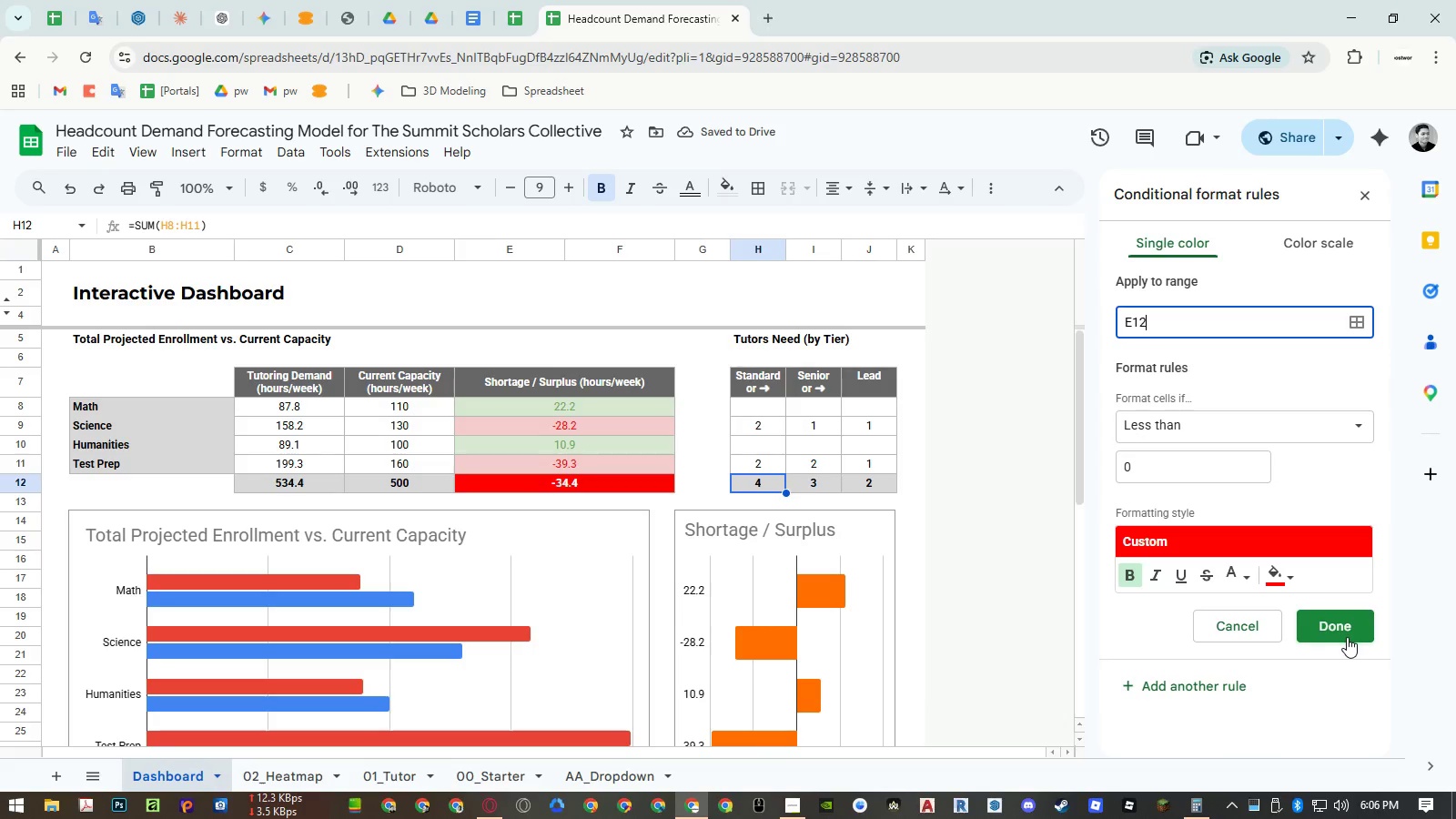 
left_click([1347, 637])
 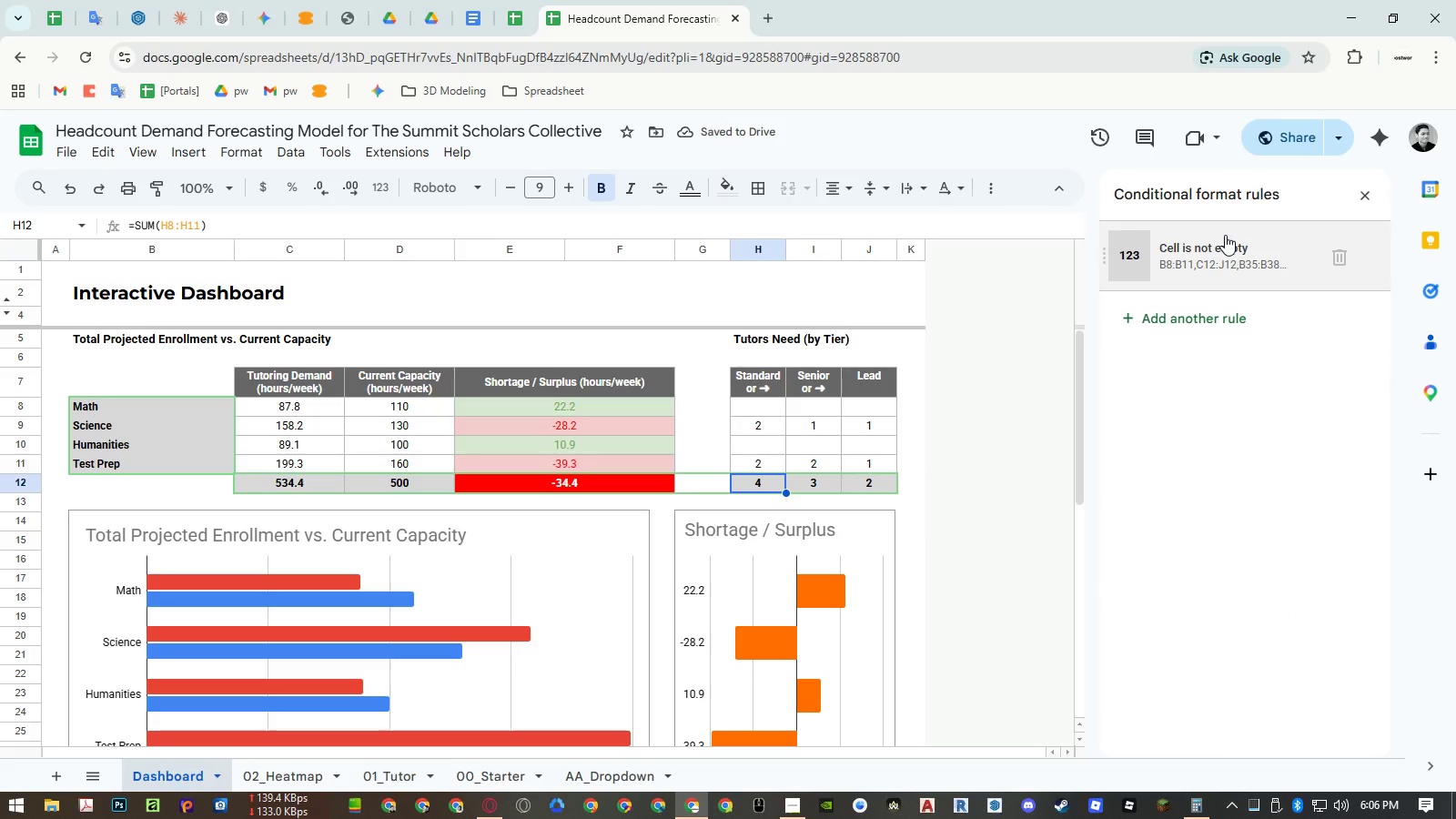 
wait(9.09)
 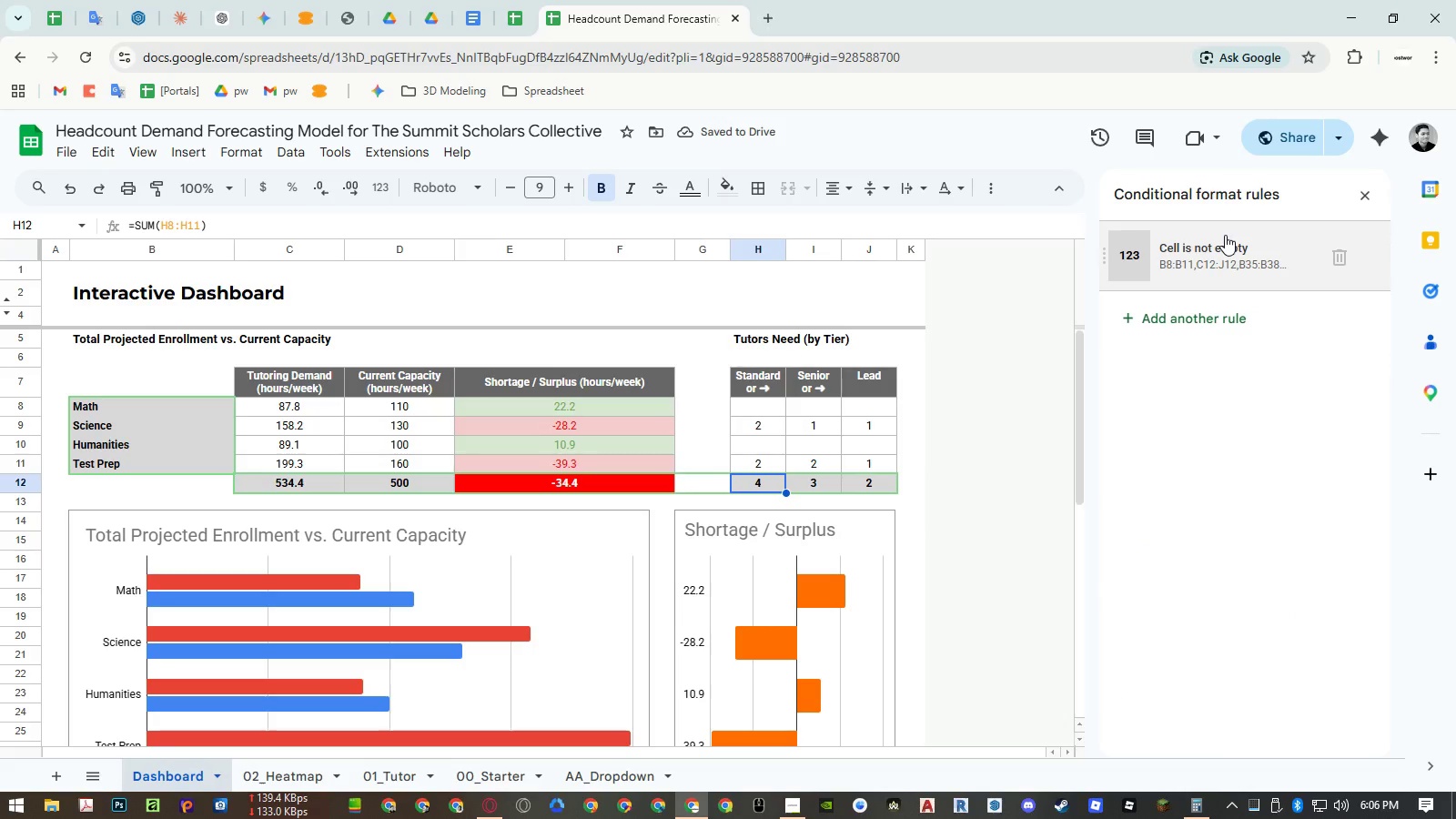 
left_click([1225, 235])
 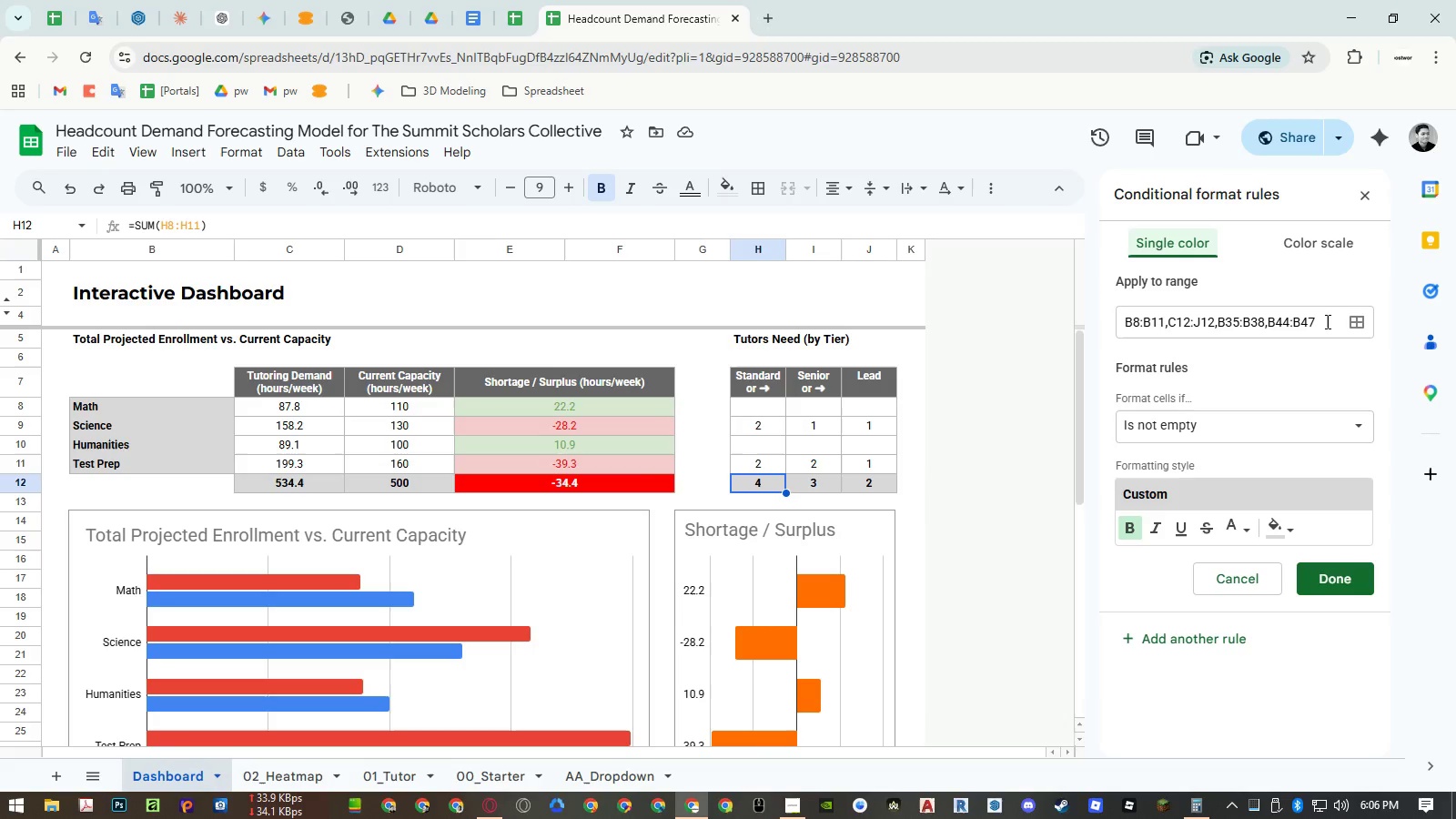 
left_click([1347, 321])
 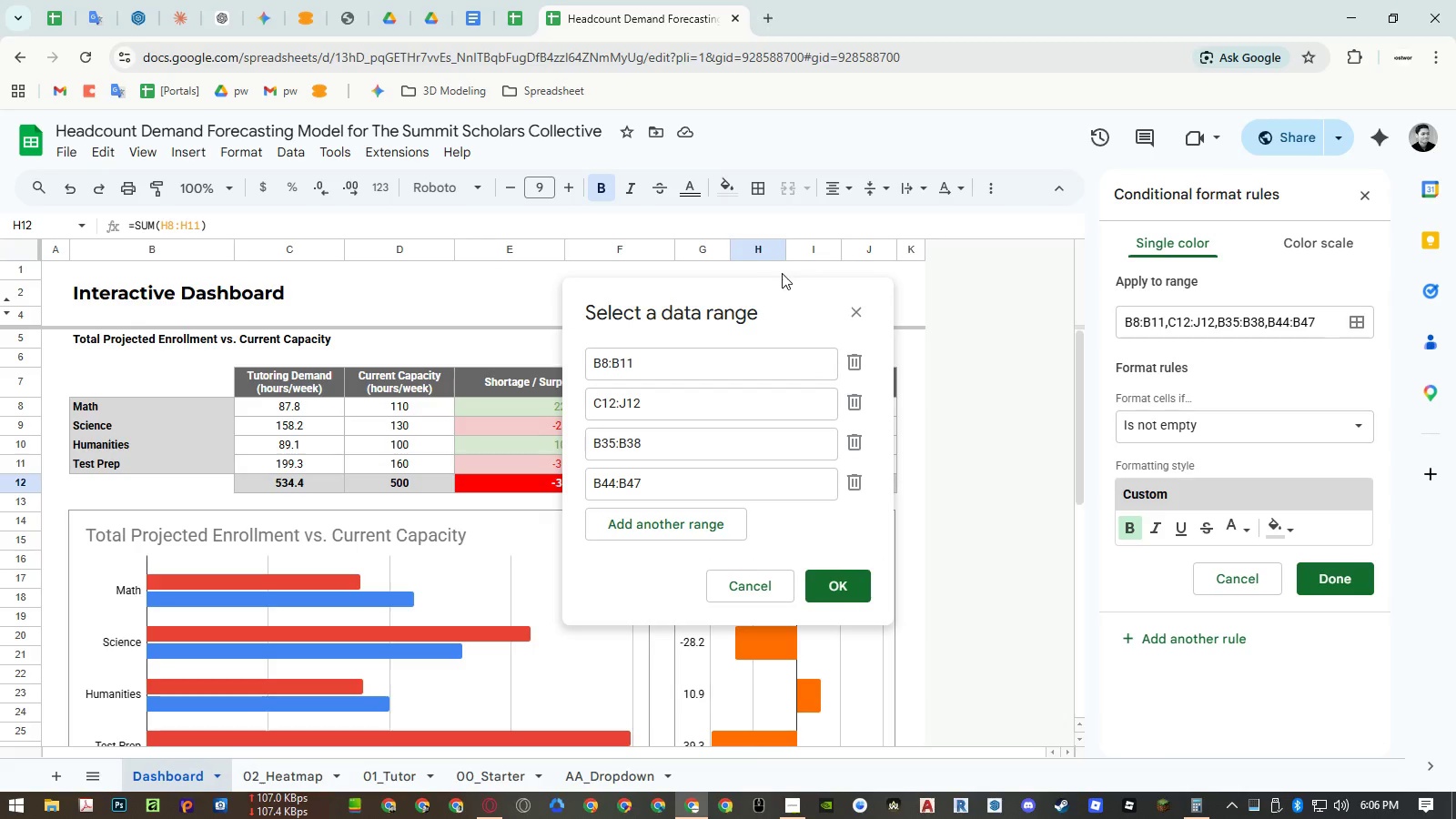 
left_click_drag(start_coordinate=[764, 285], to_coordinate=[926, 402])
 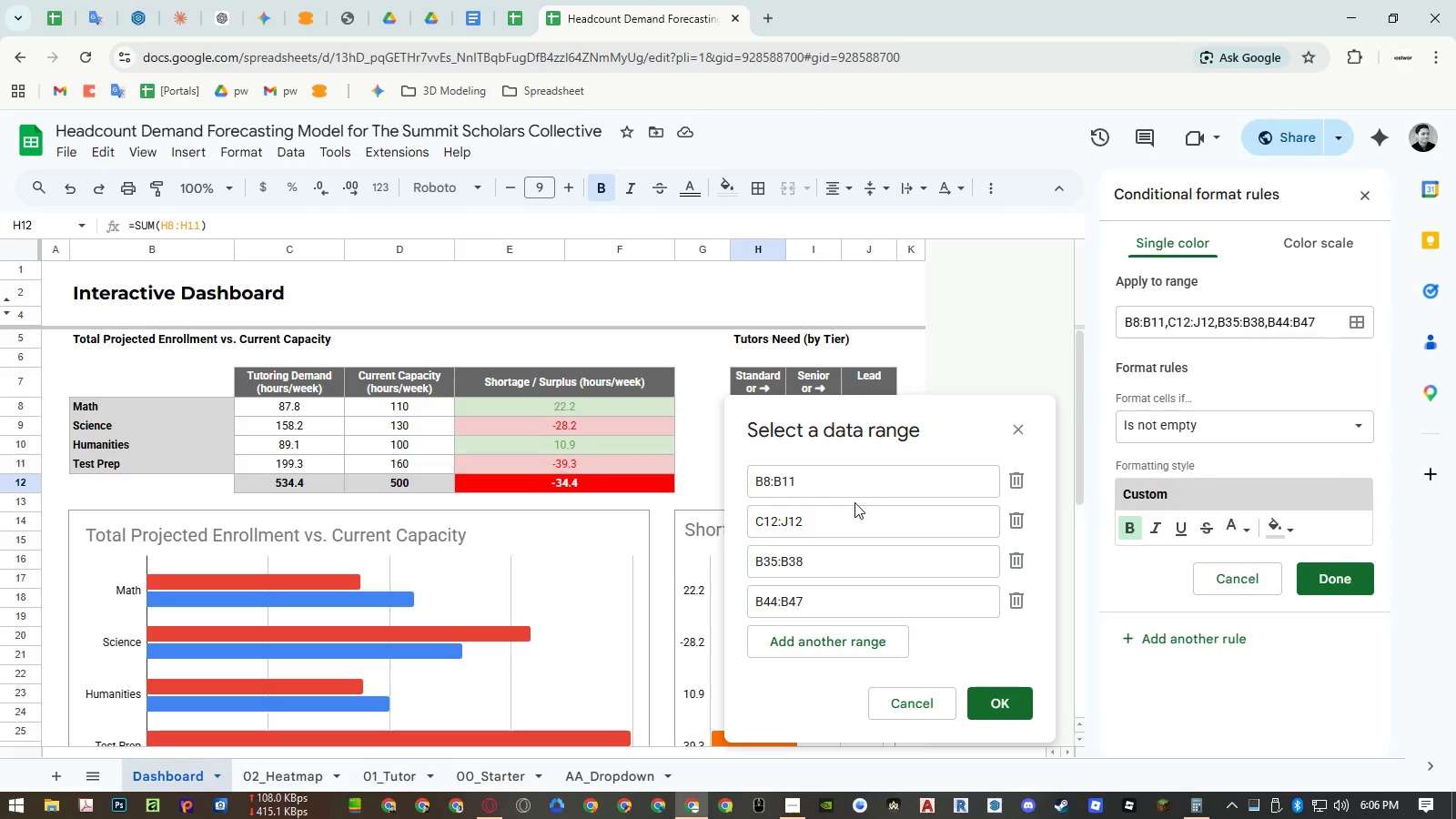 
left_click([845, 519])
 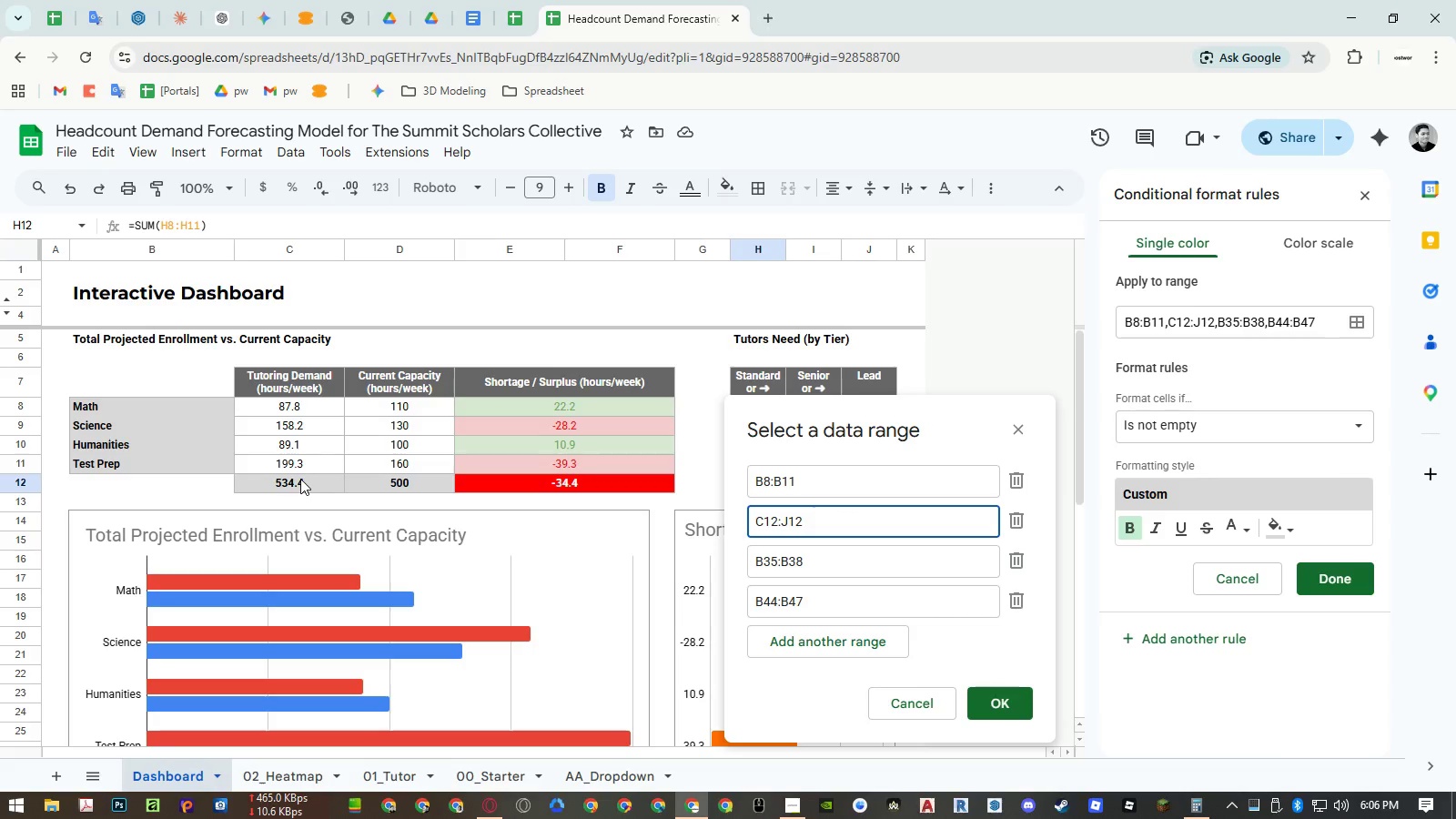 
left_click_drag(start_coordinate=[300, 479], to_coordinate=[521, 485])
 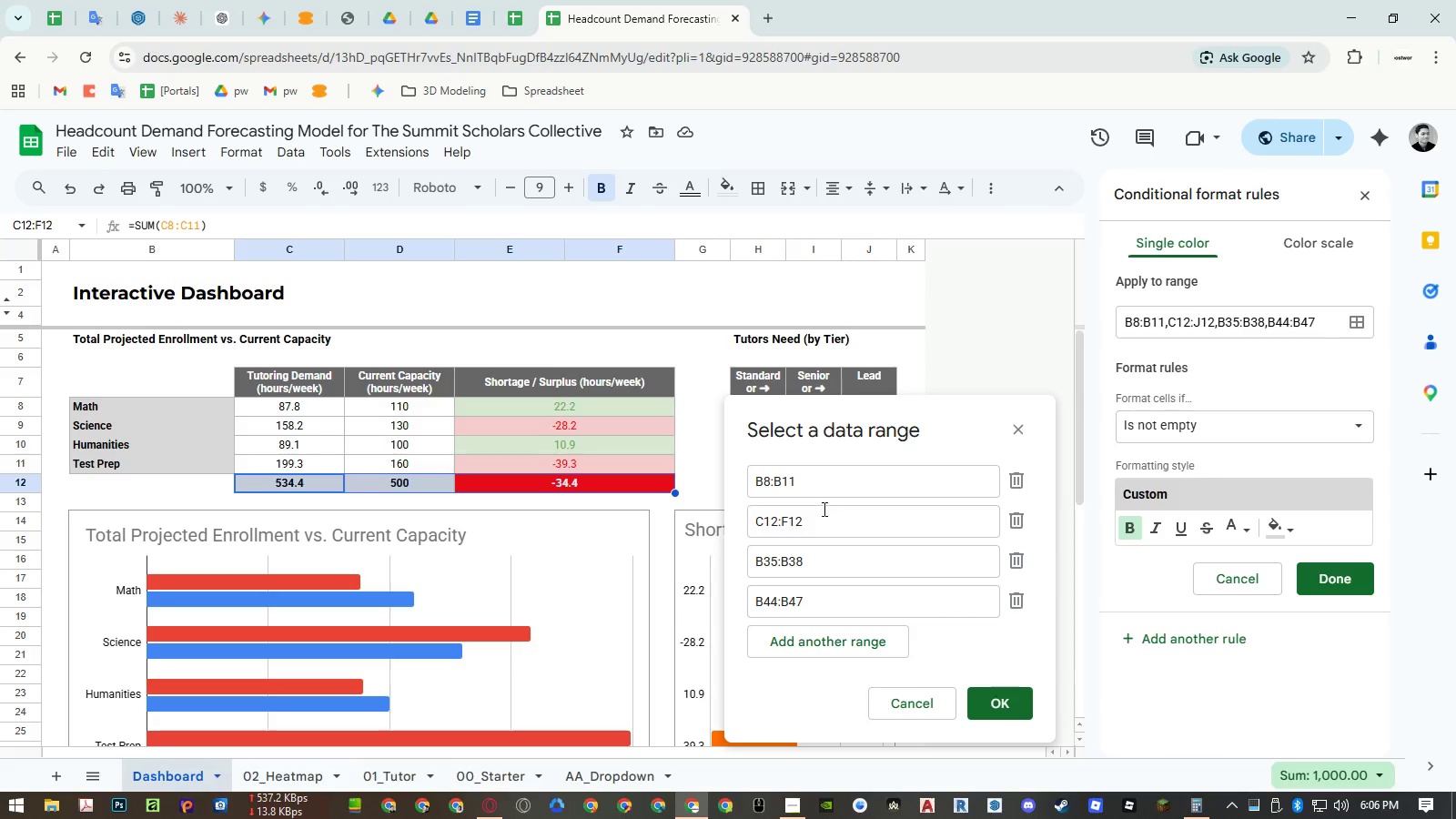 
double_click([823, 511])
 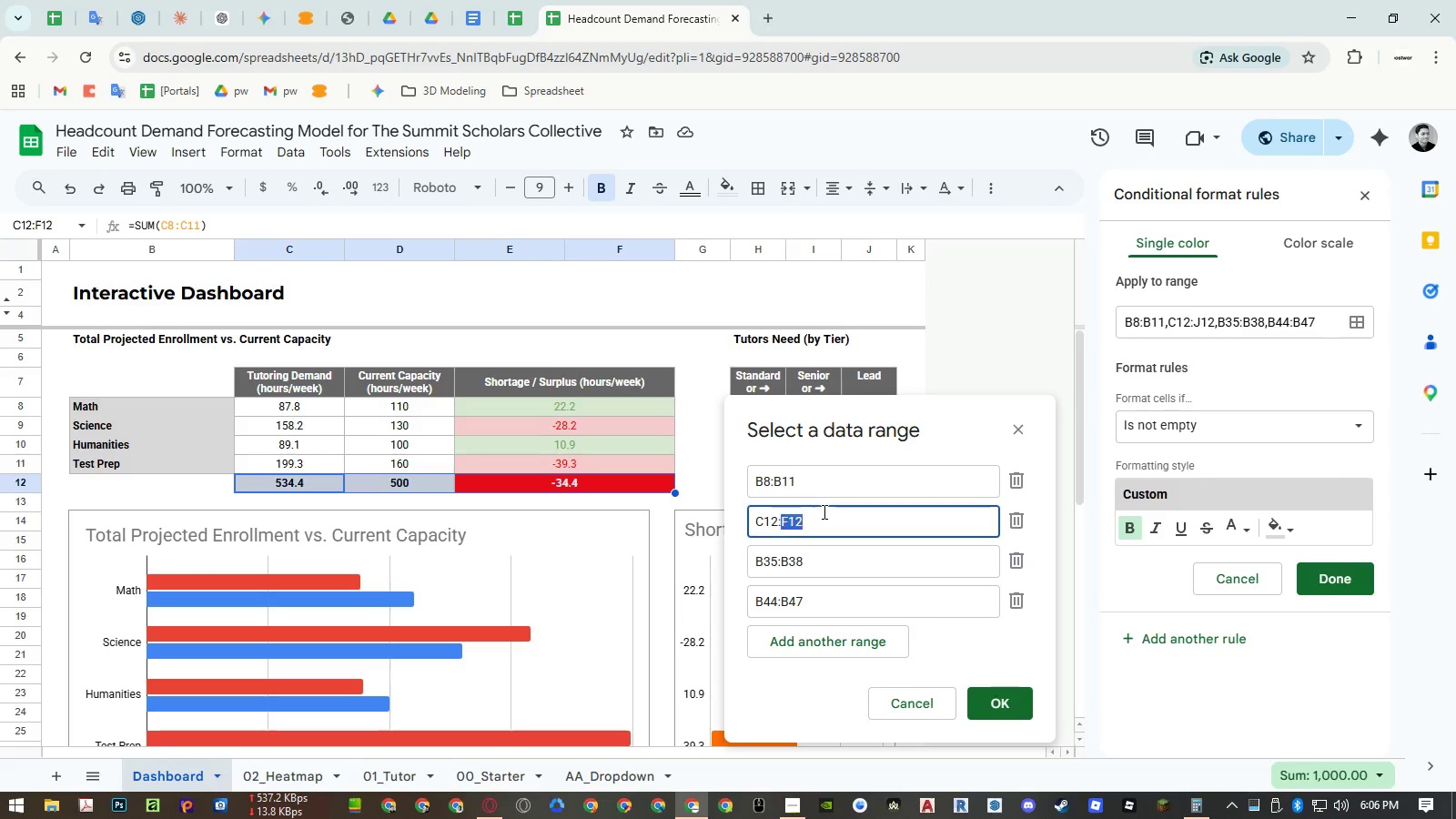 
triple_click([823, 511])
 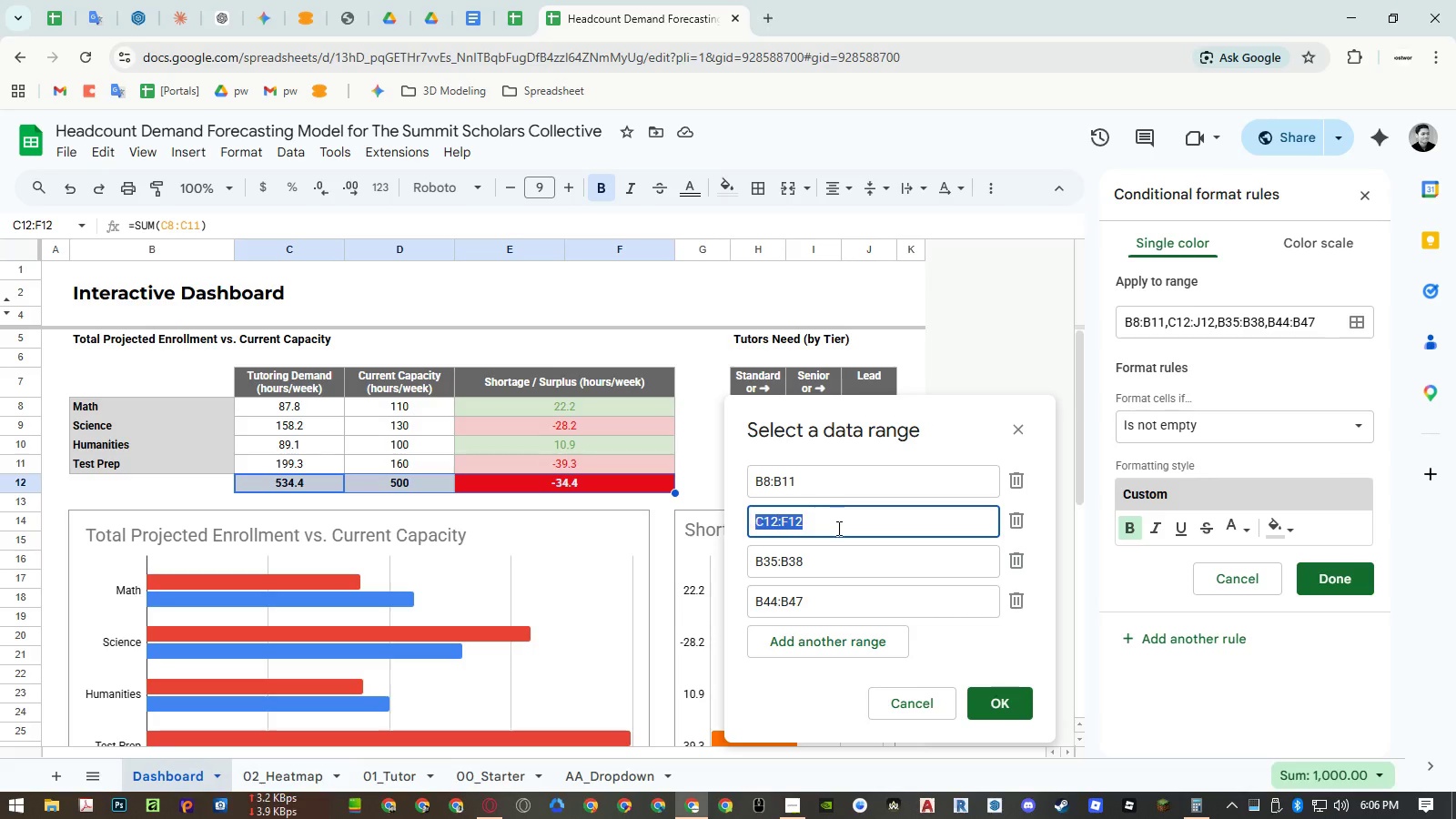 
key(Control+ControlLeft)
 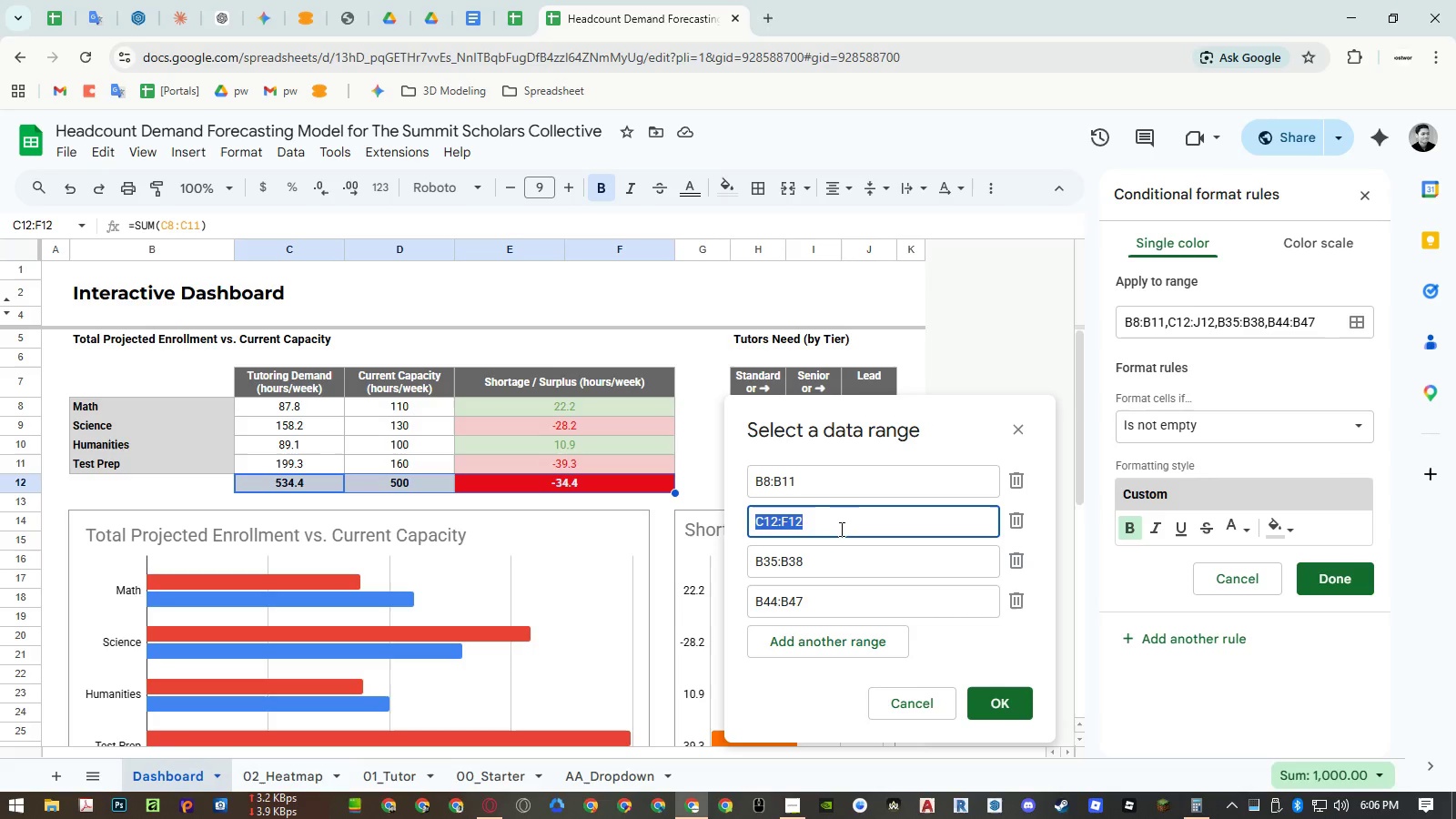 
key(Control+C)
 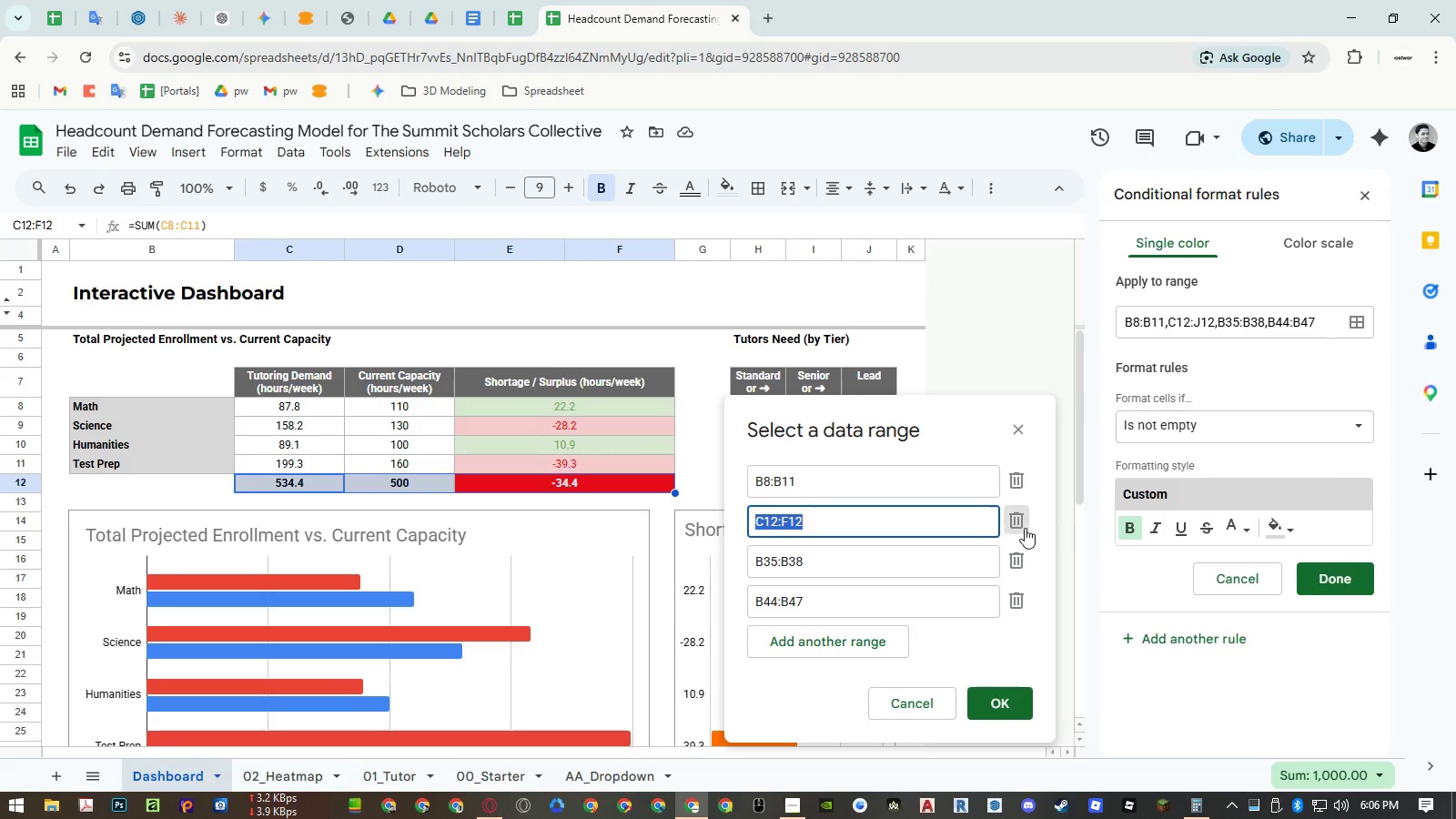 
left_click([1016, 520])
 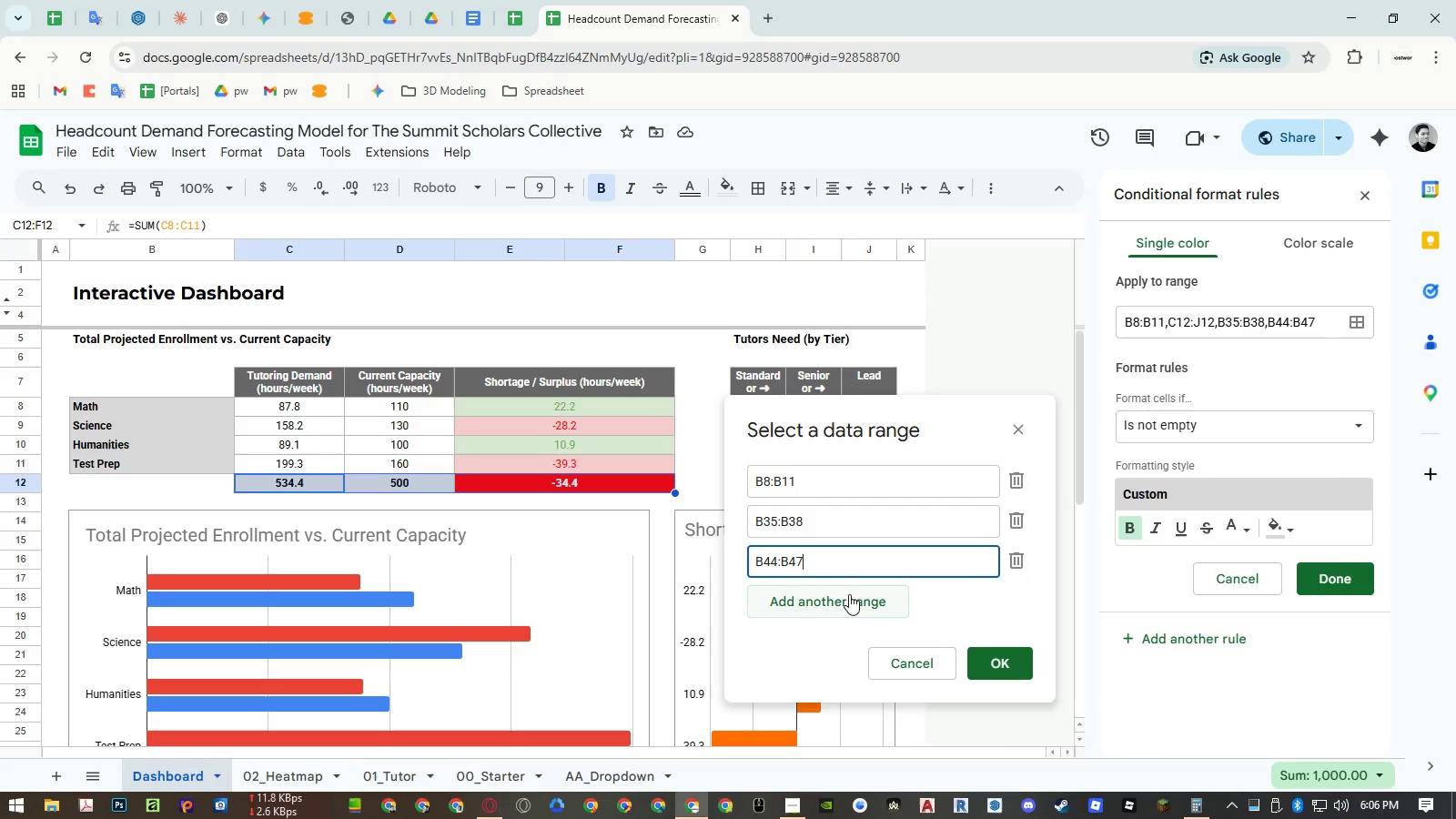 
left_click([842, 604])
 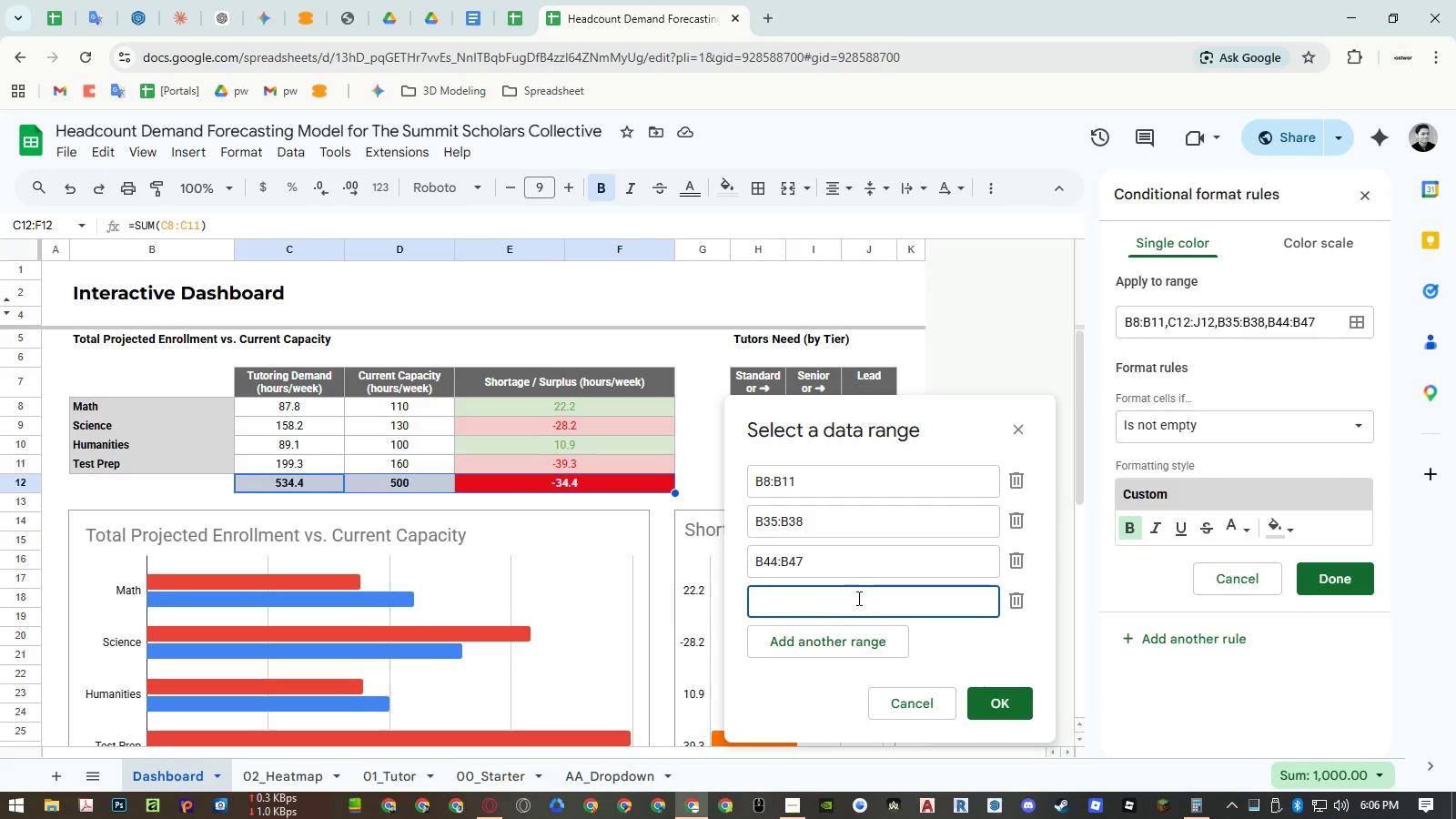 
key(Control+ControlLeft)
 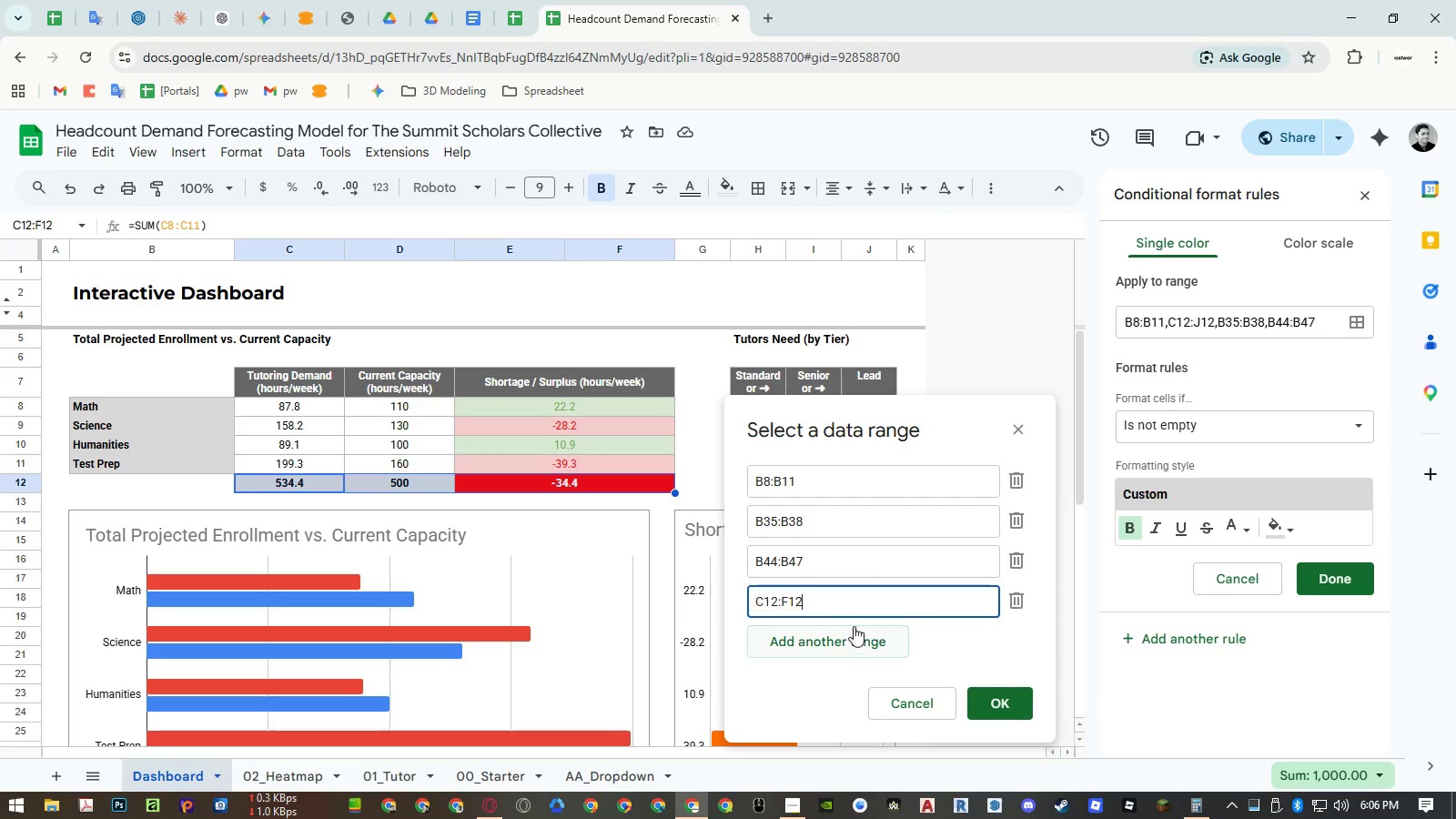 
key(Control+V)
 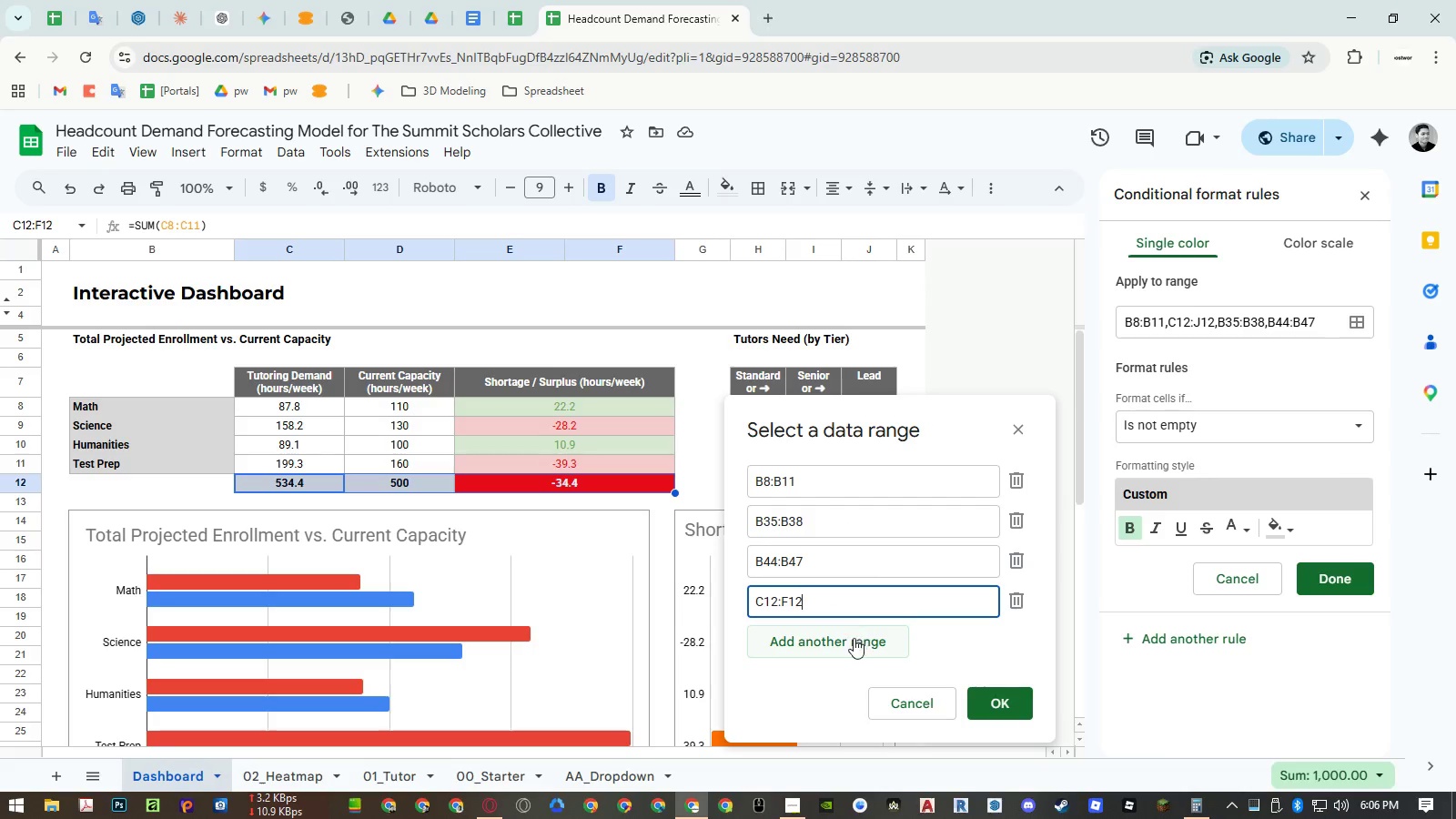 
left_click([853, 639])
 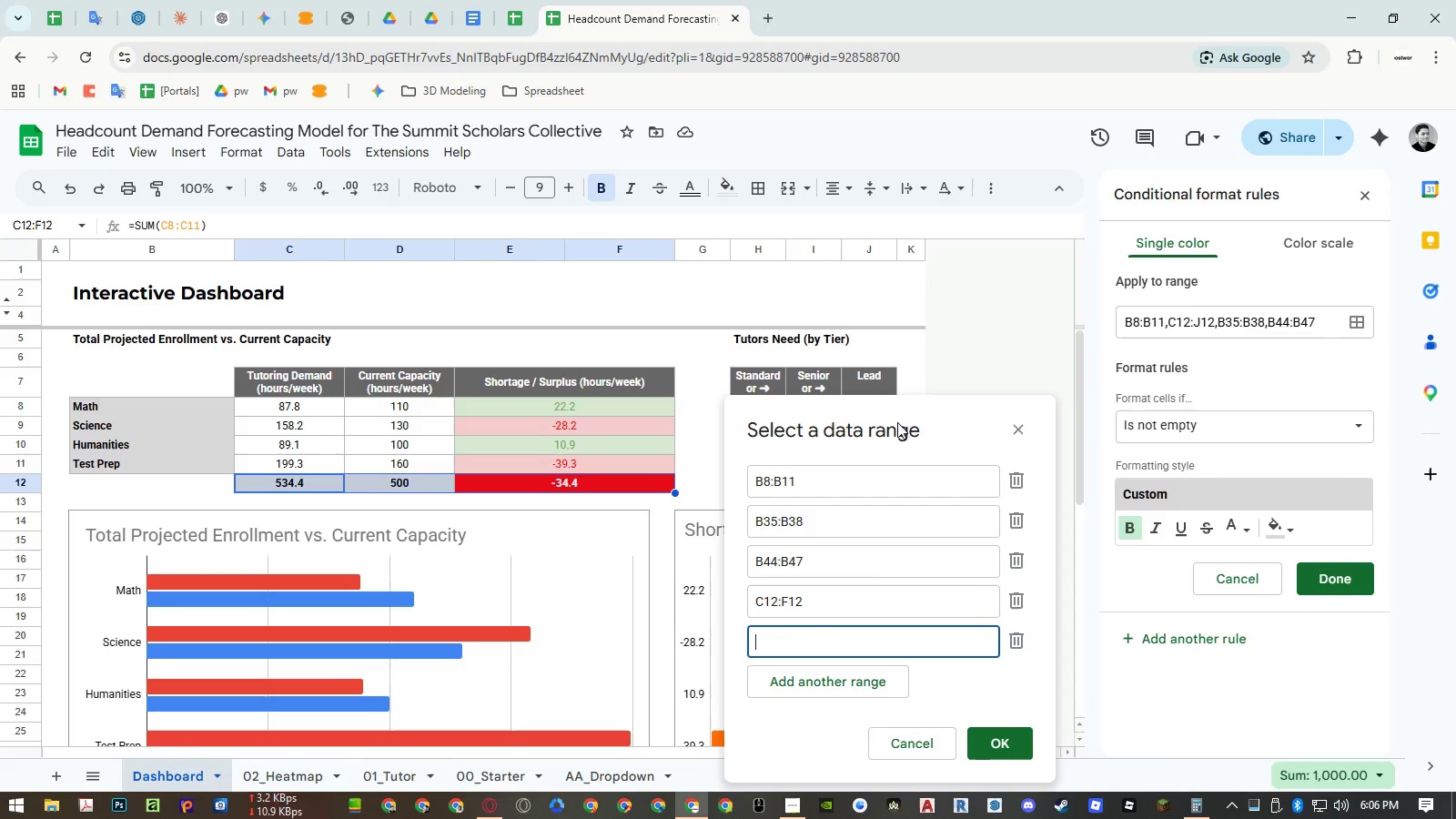 
left_click_drag(start_coordinate=[897, 416], to_coordinate=[408, 342])
 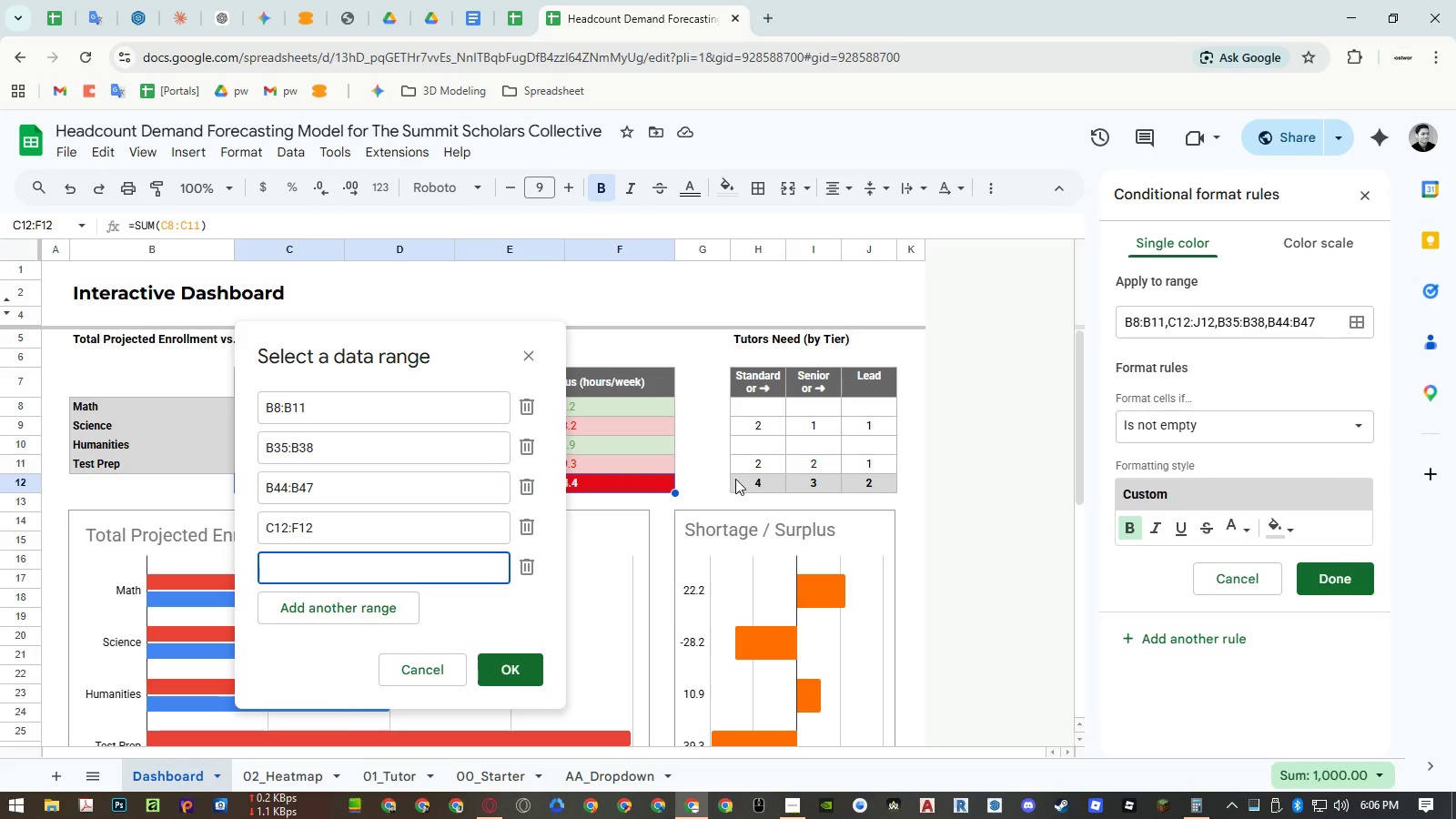 
left_click_drag(start_coordinate=[763, 483], to_coordinate=[866, 483])
 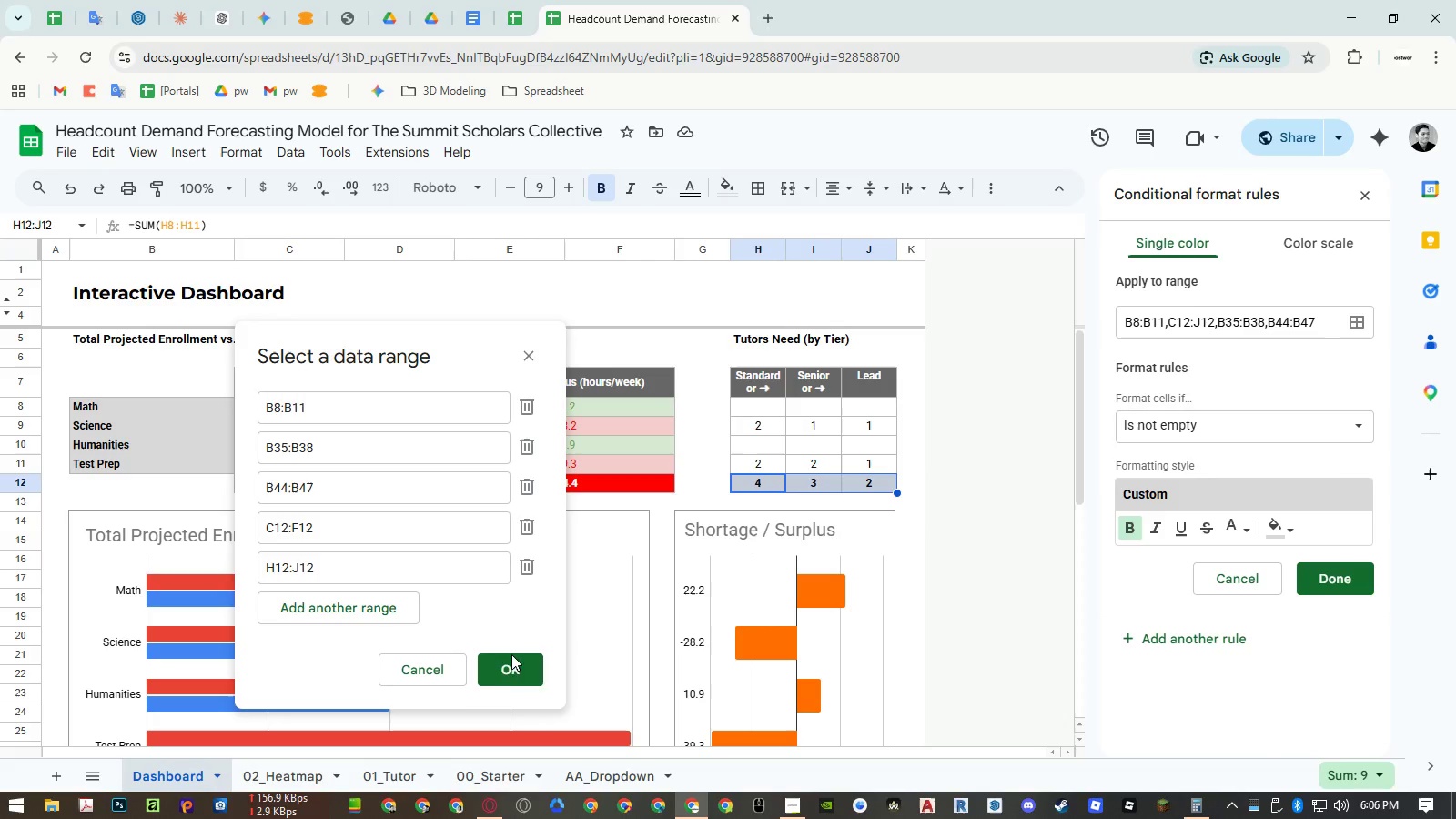 
left_click([503, 667])
 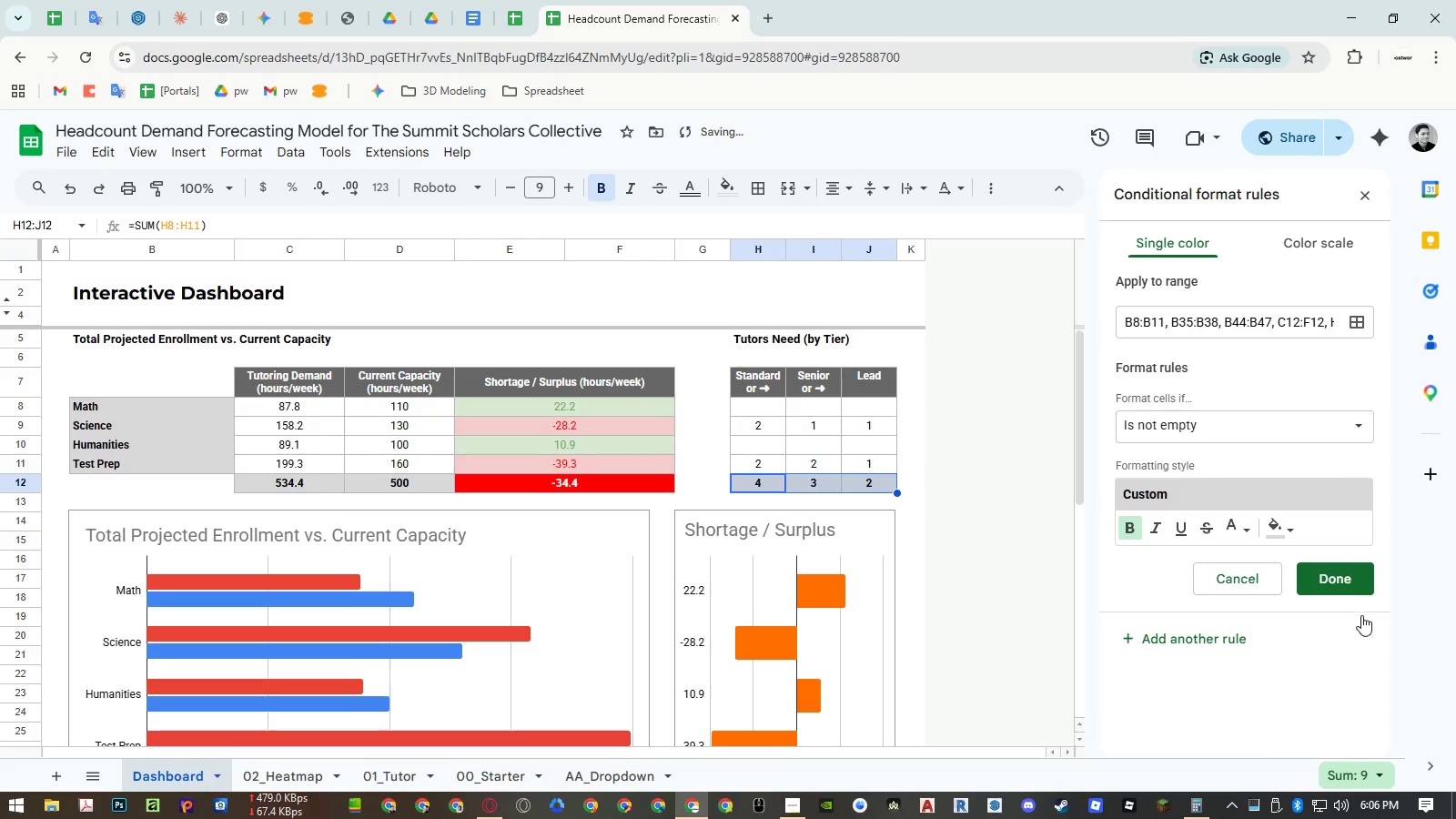 
left_click([1334, 580])
 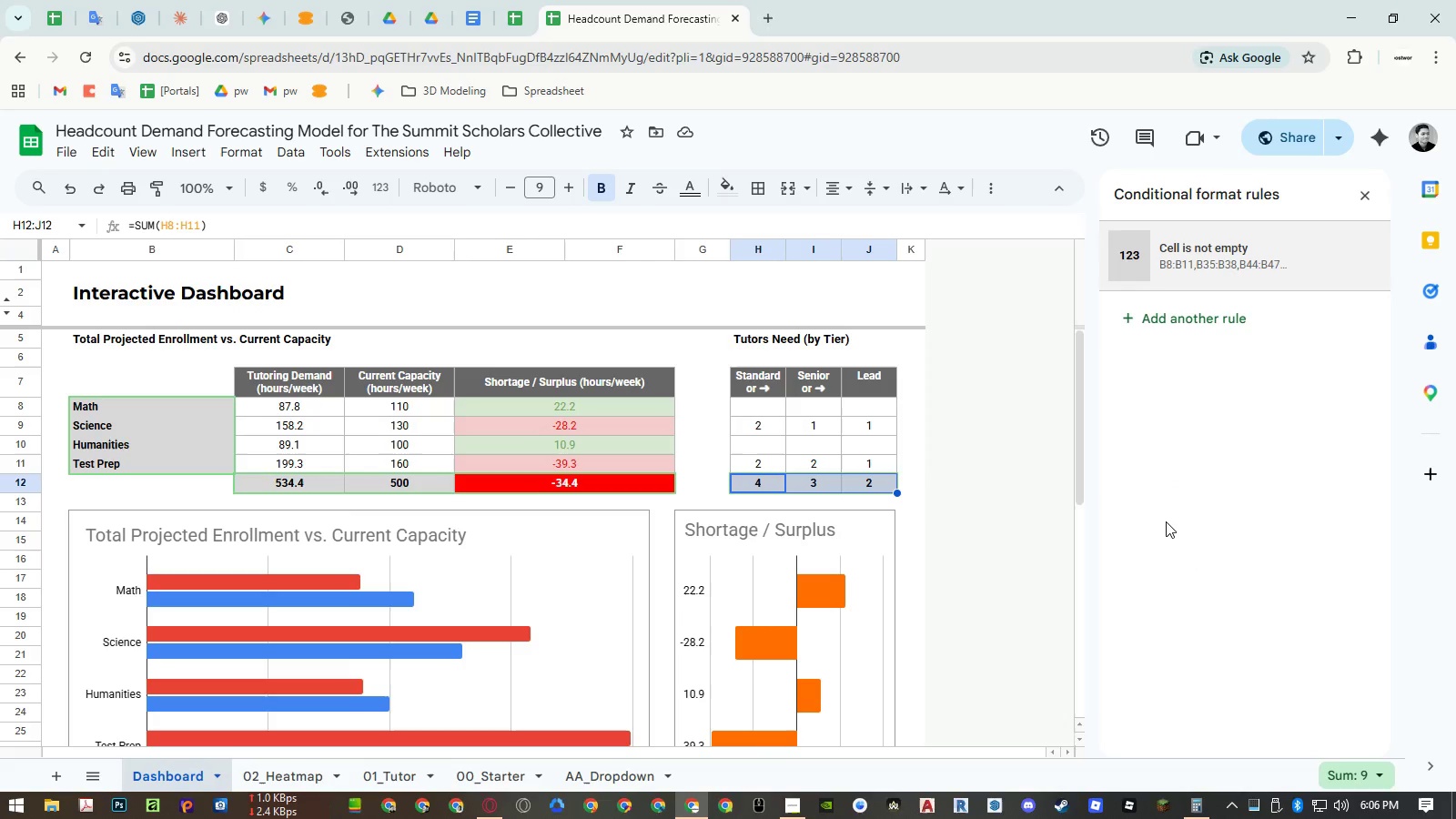 
wait(5.84)
 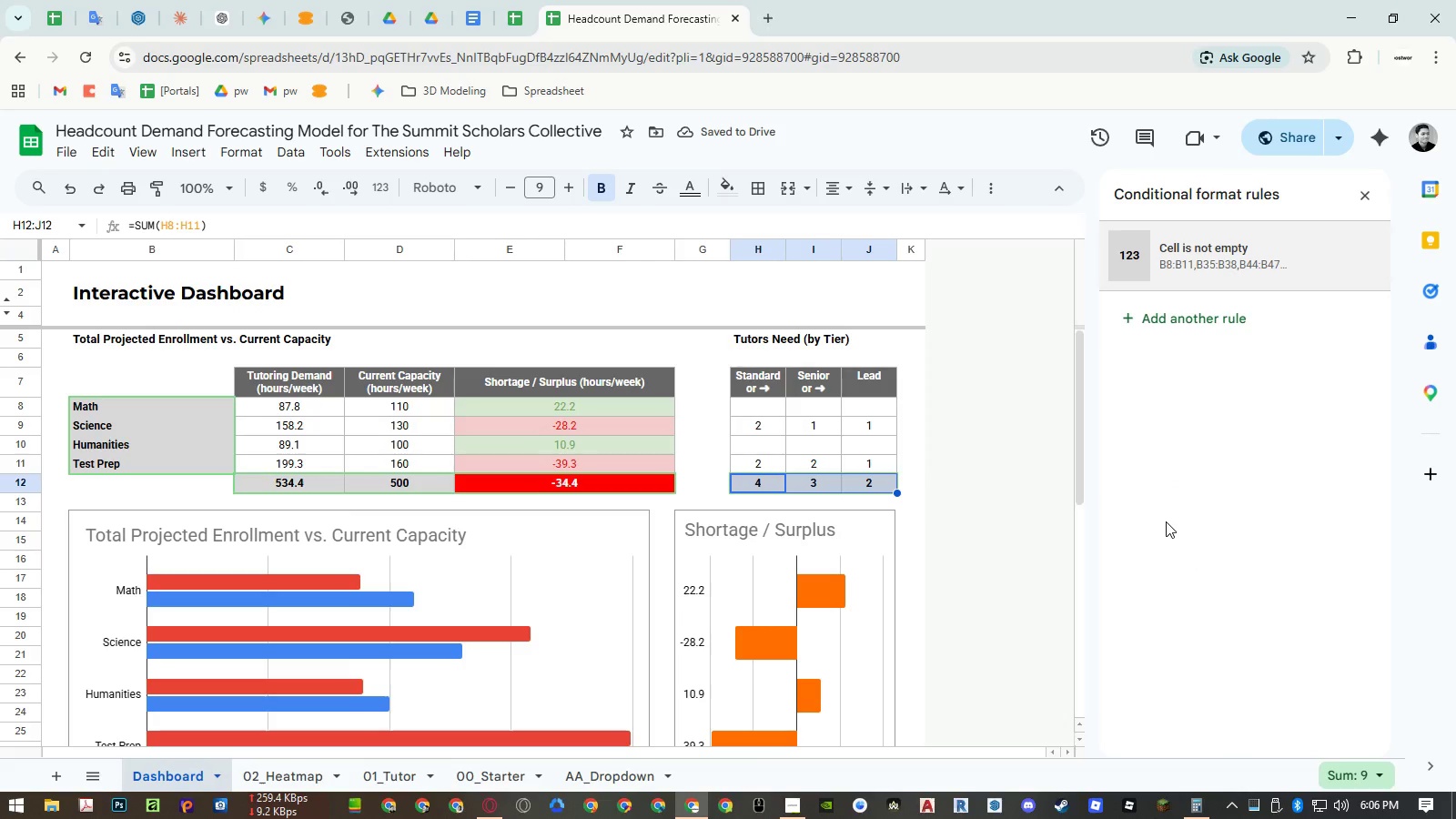 
left_click([706, 430])
 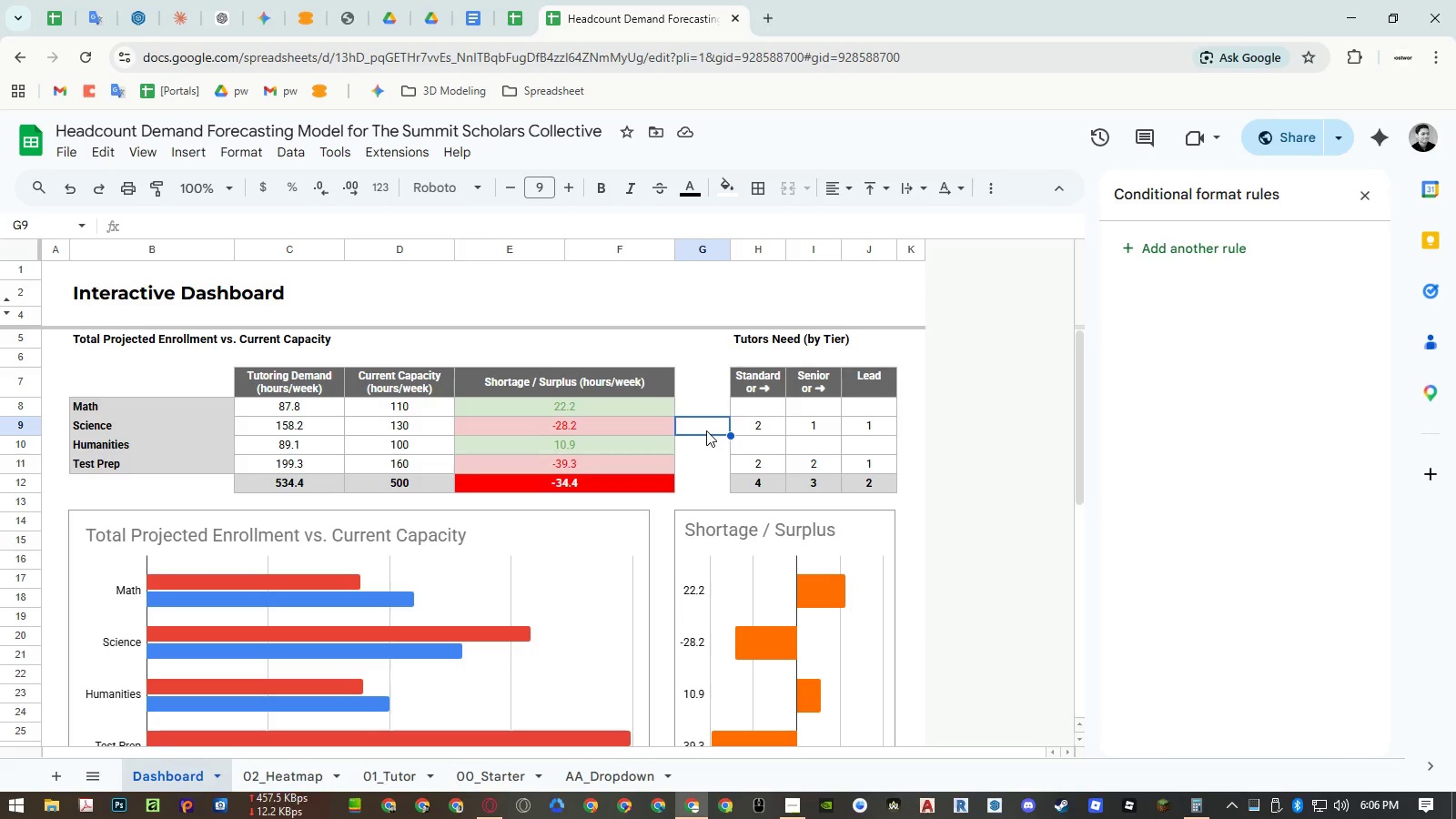 
wait(6.95)
 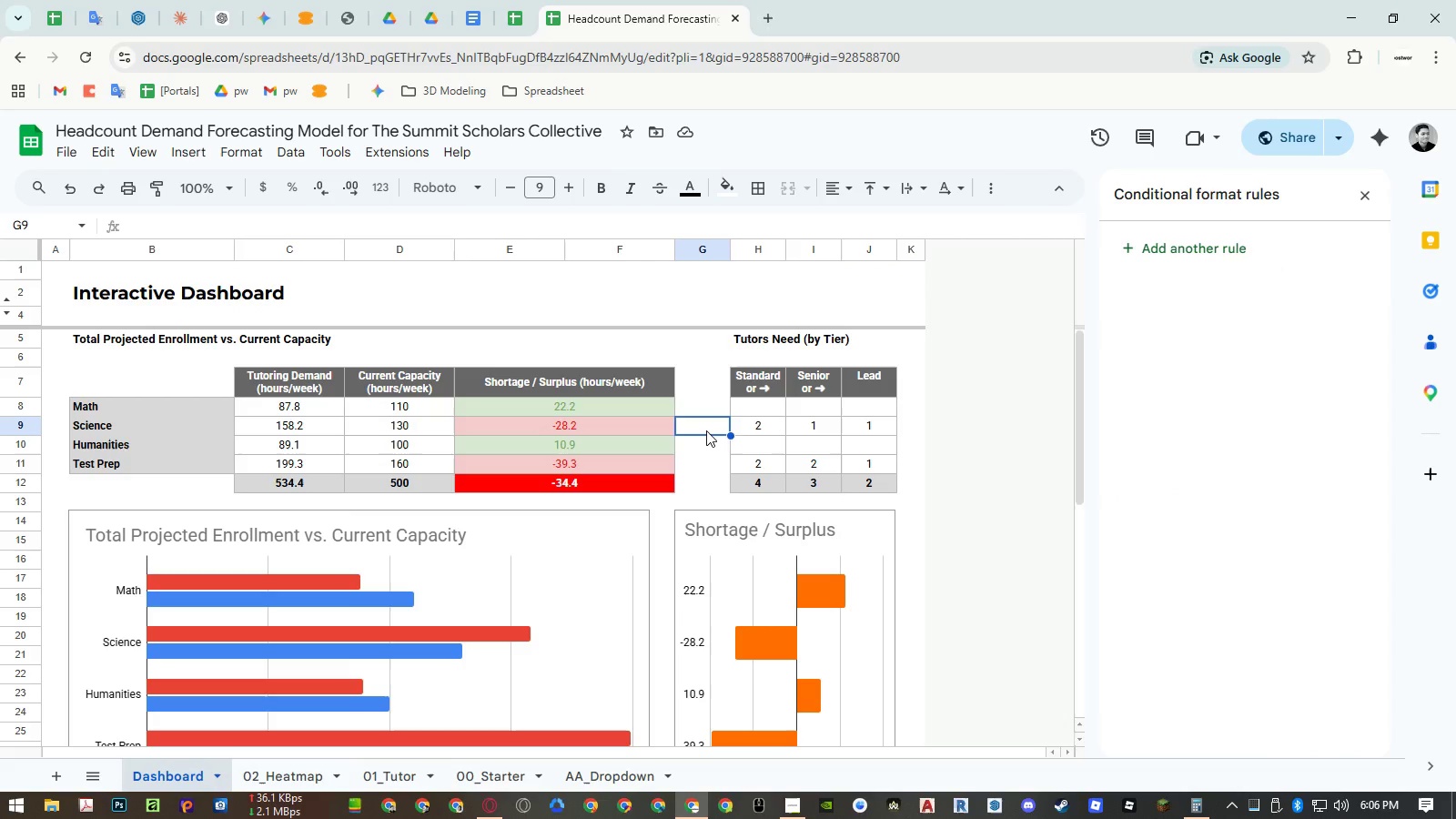 
scroll: coordinate [703, 456], scroll_direction: down, amount: 6.0
 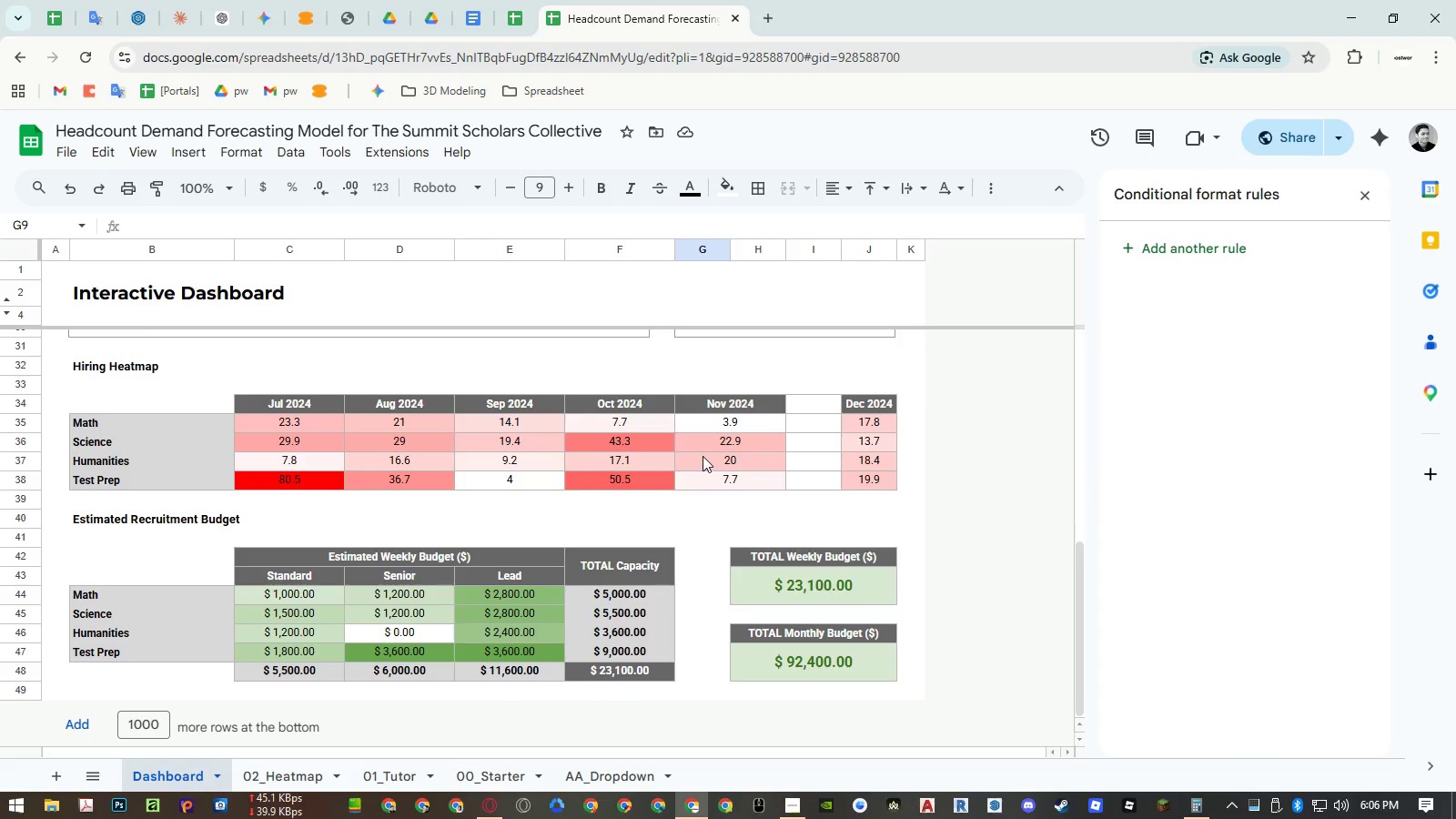 
wait(8.37)
 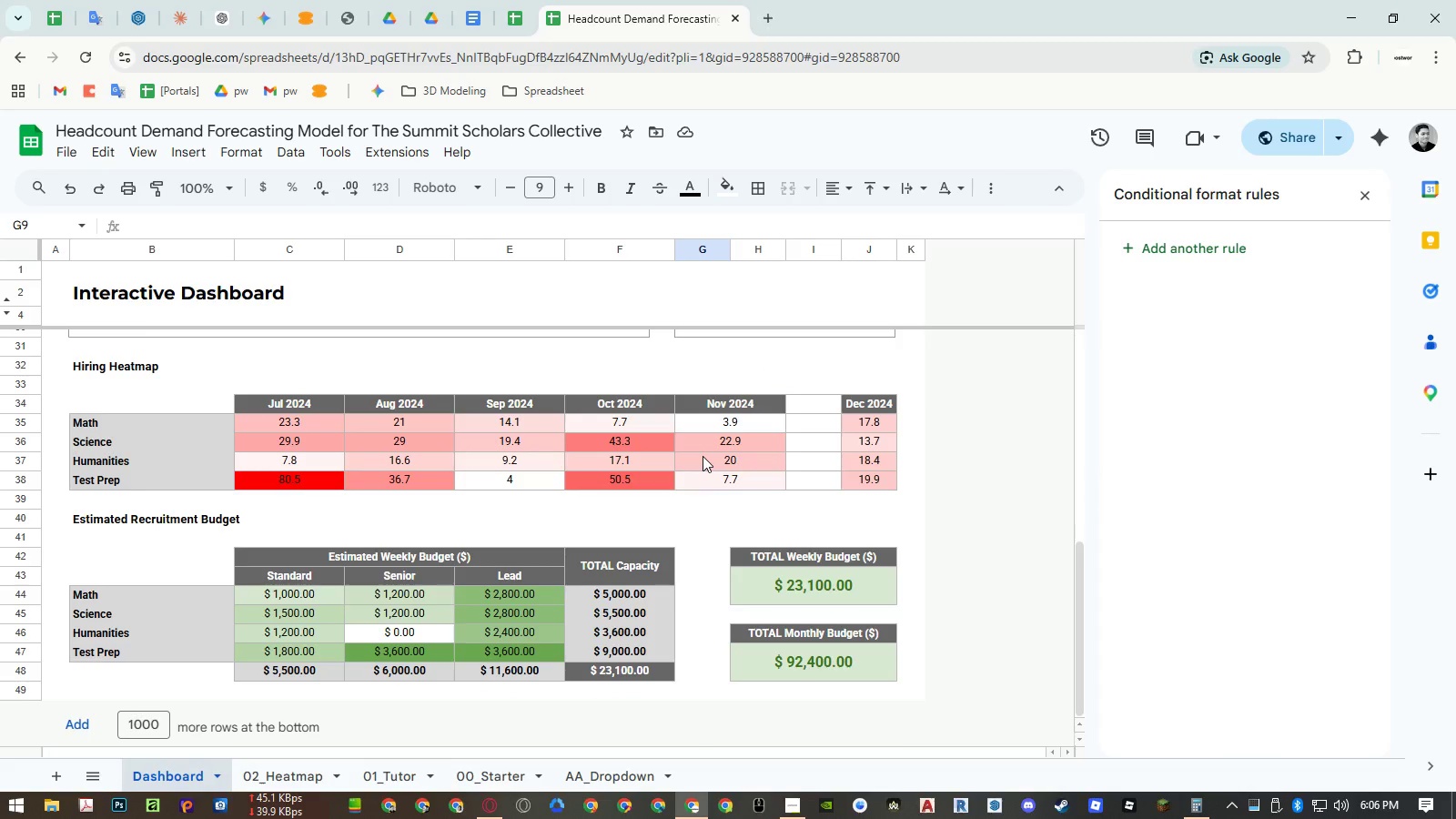 
scroll: coordinate [682, 526], scroll_direction: down, amount: 4.0
 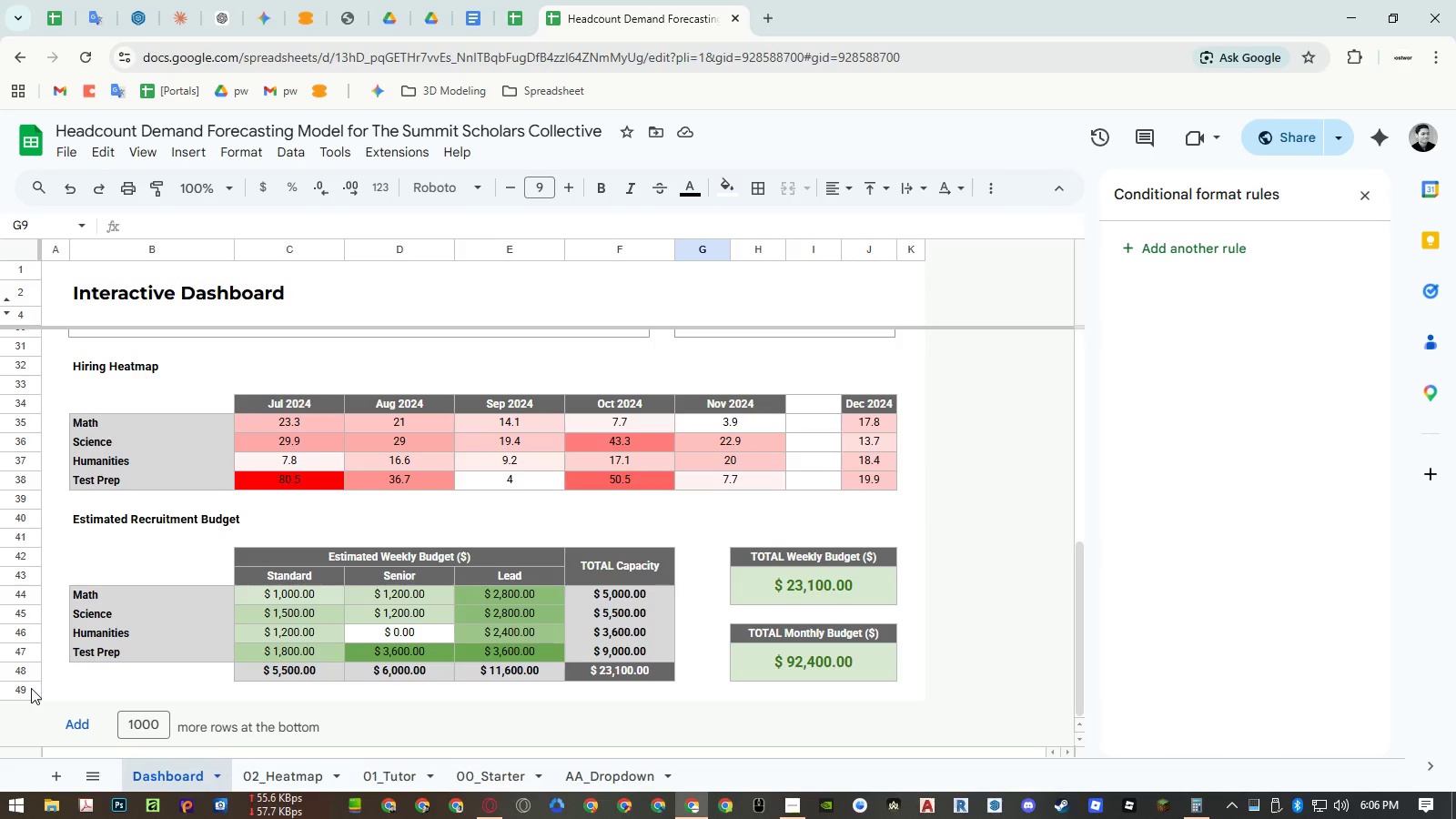 
right_click([31, 687])
 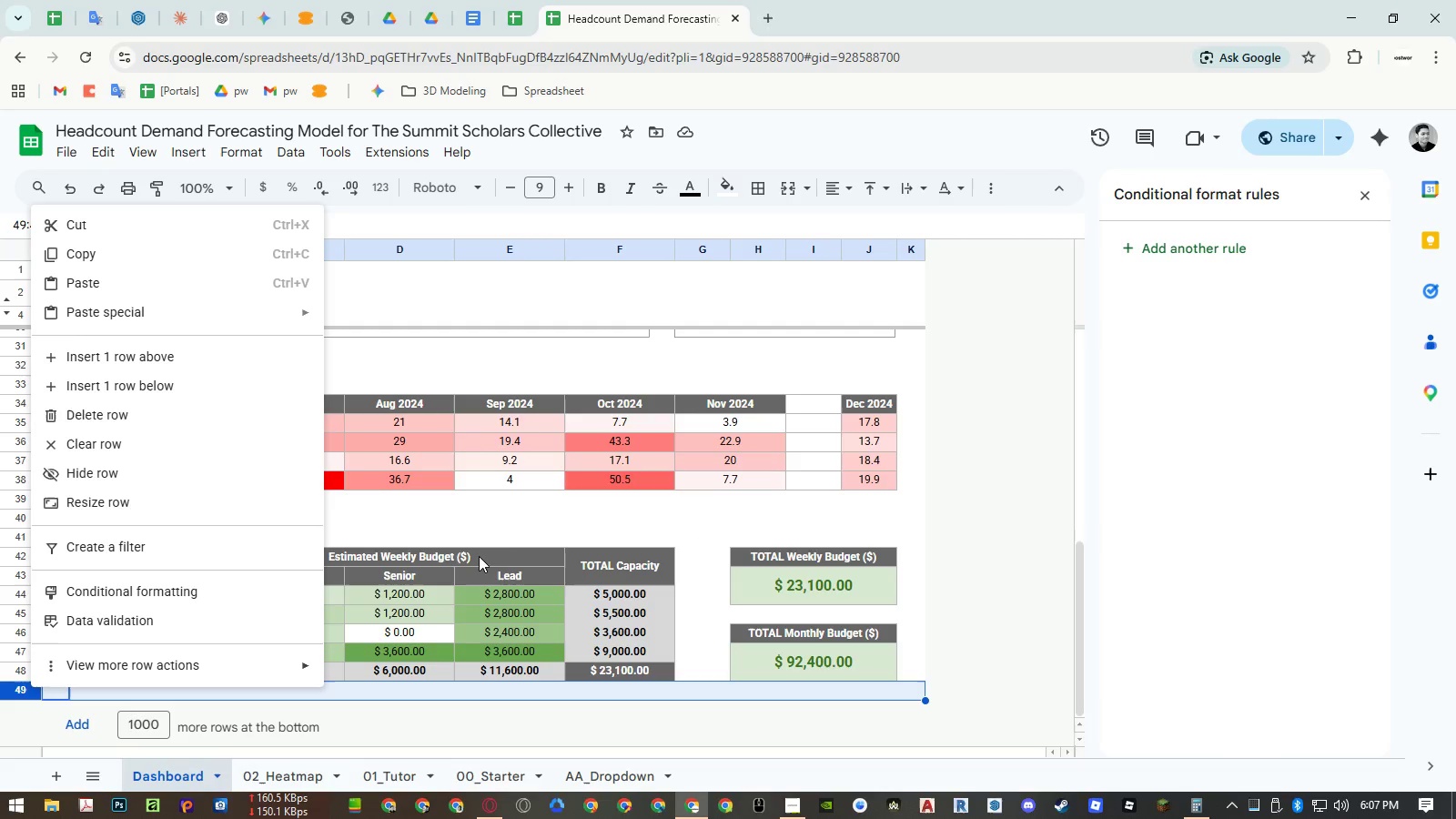 
left_click([503, 532])
 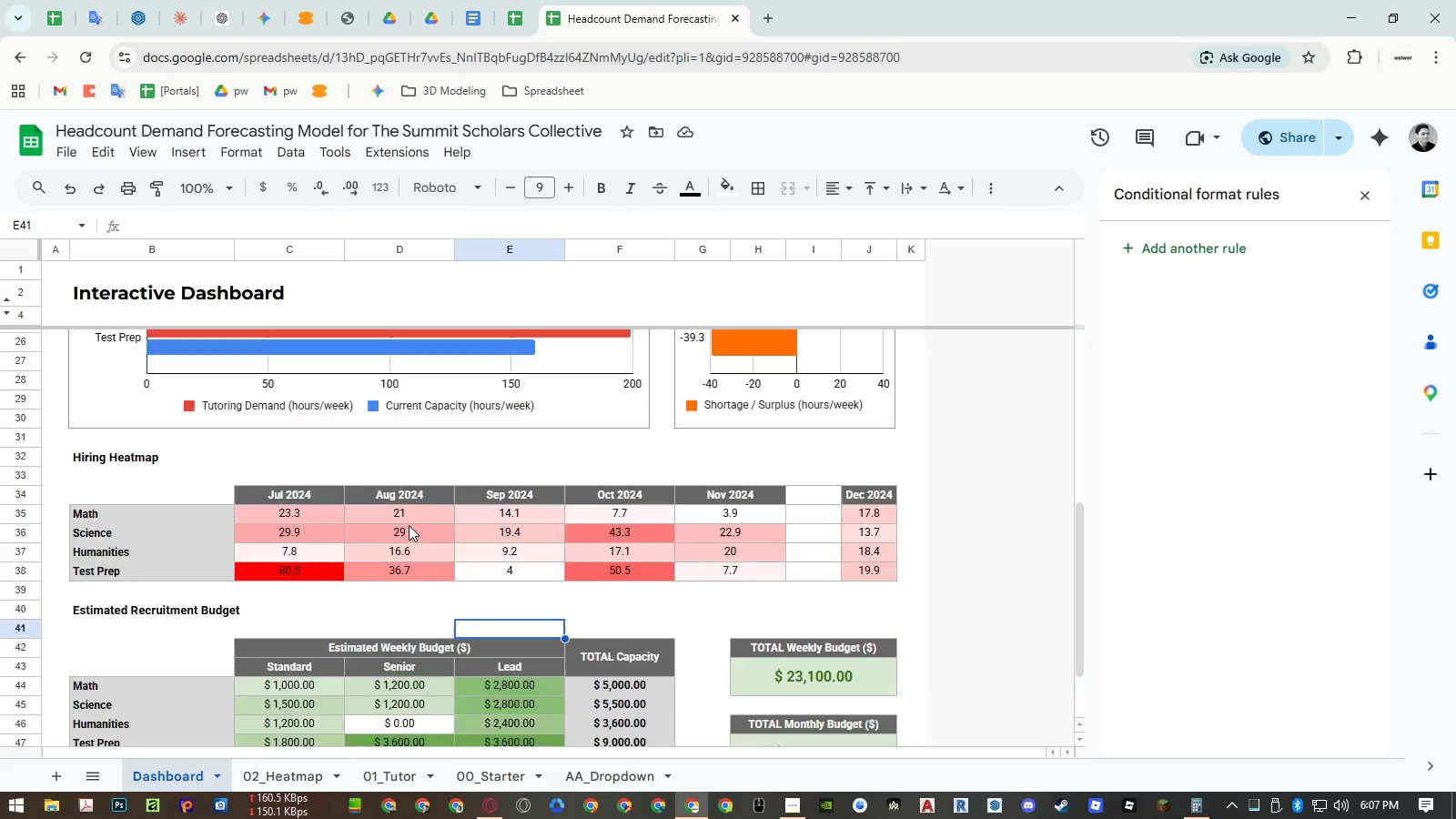 
scroll: coordinate [409, 525], scroll_direction: up, amount: 2.0
 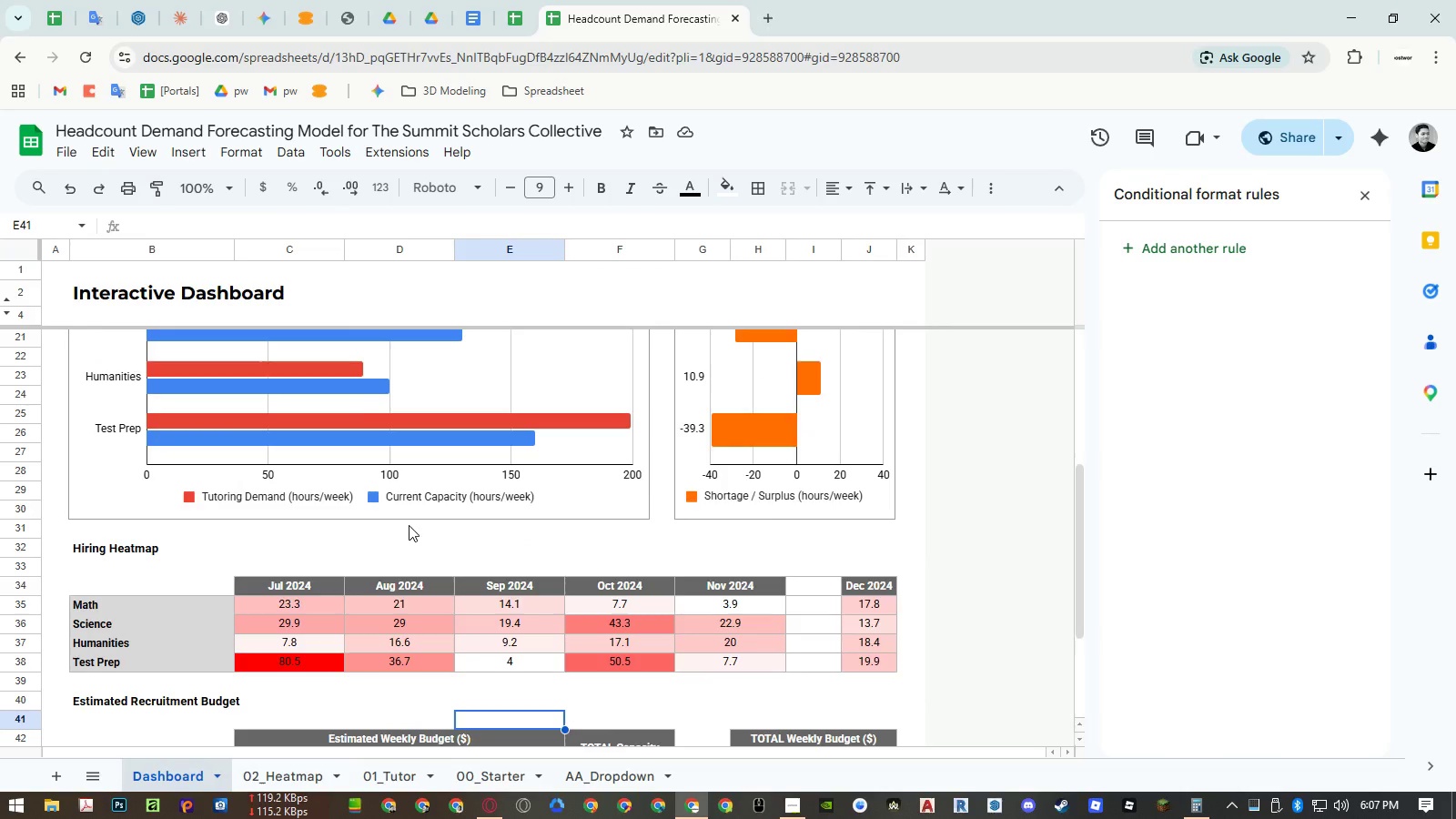 
scroll: coordinate [409, 525], scroll_direction: down, amount: 4.0
 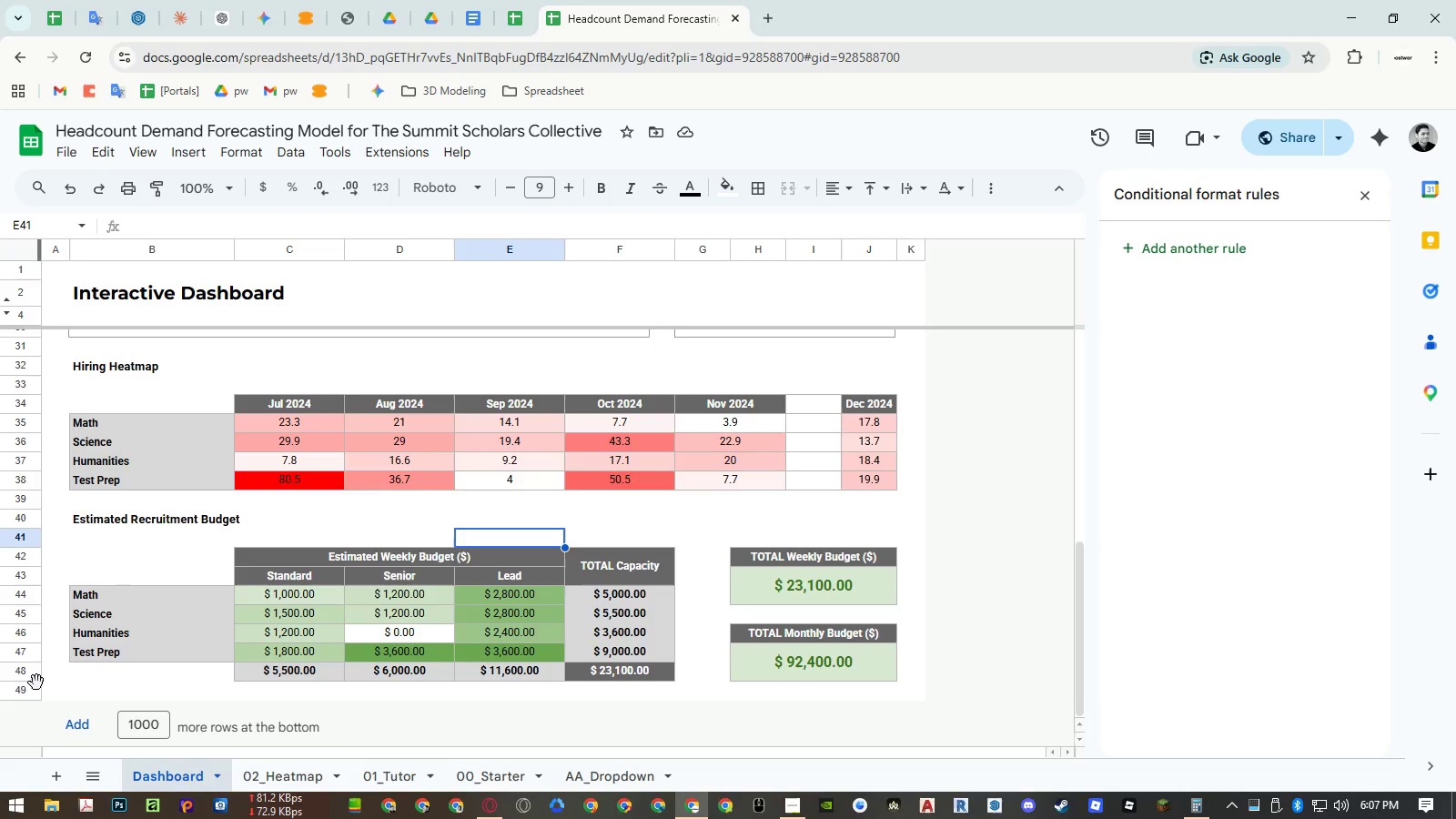 
right_click([27, 692])
 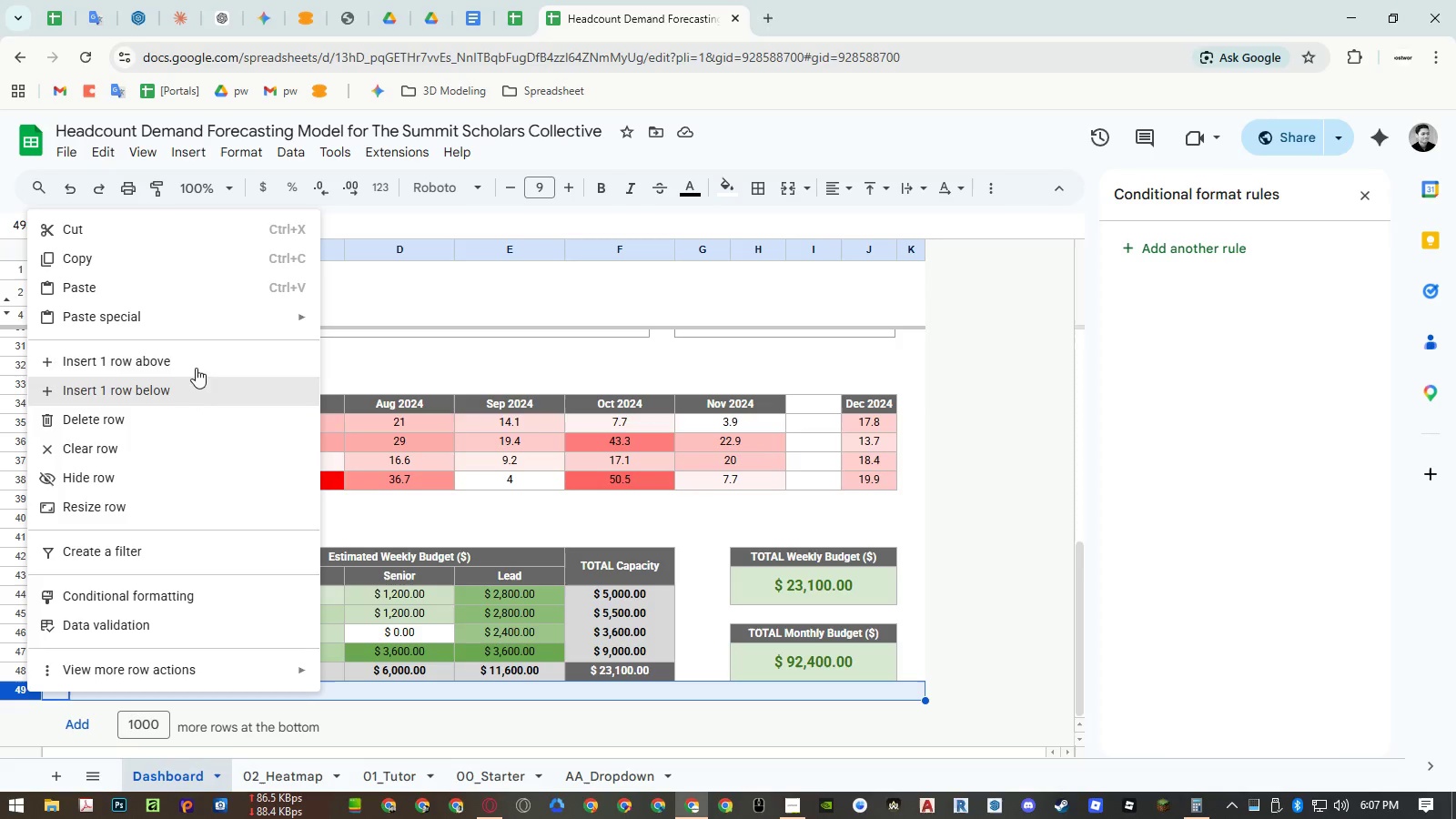 
left_click([196, 357])
 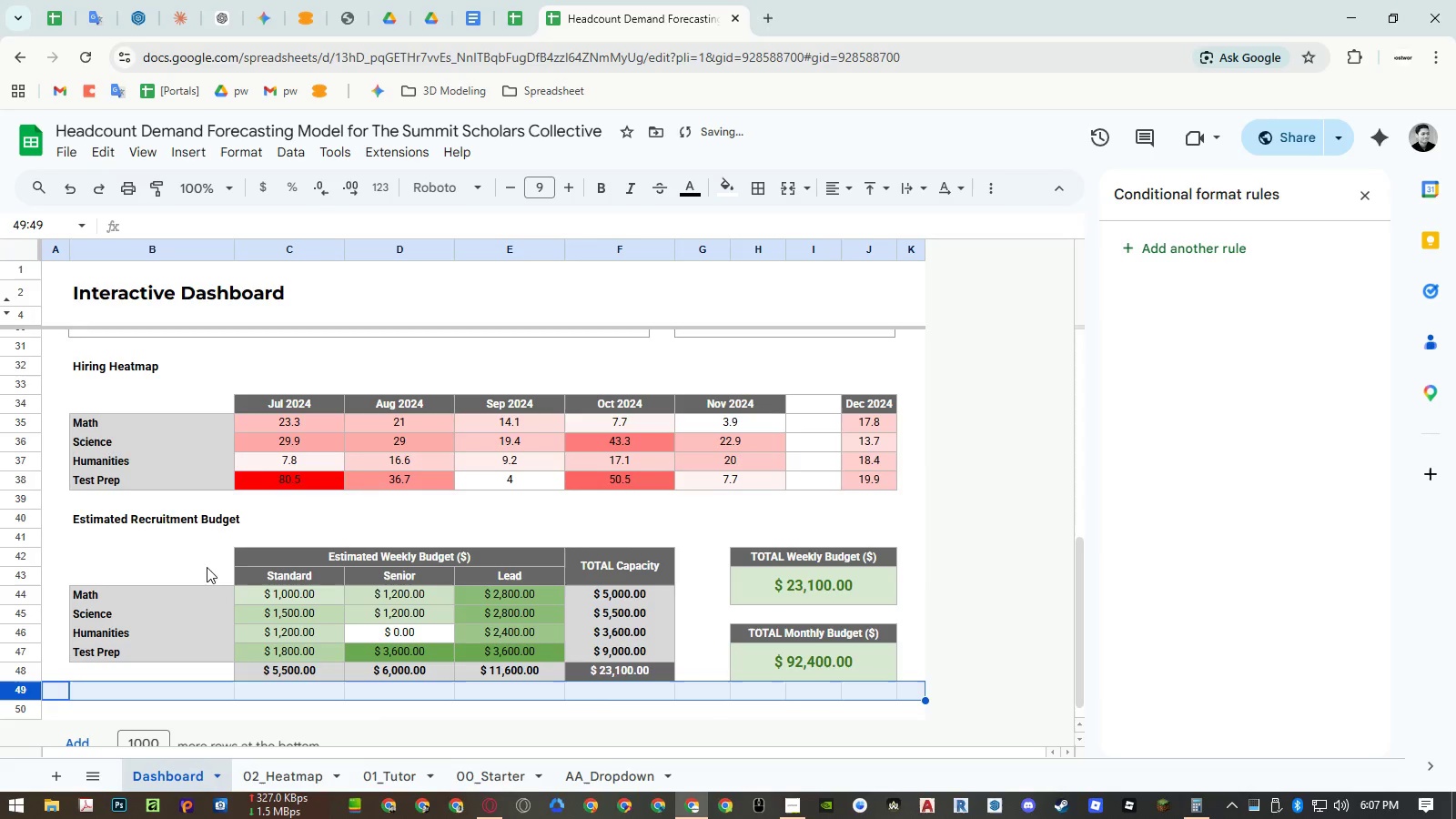 
key(Control+ControlLeft)
 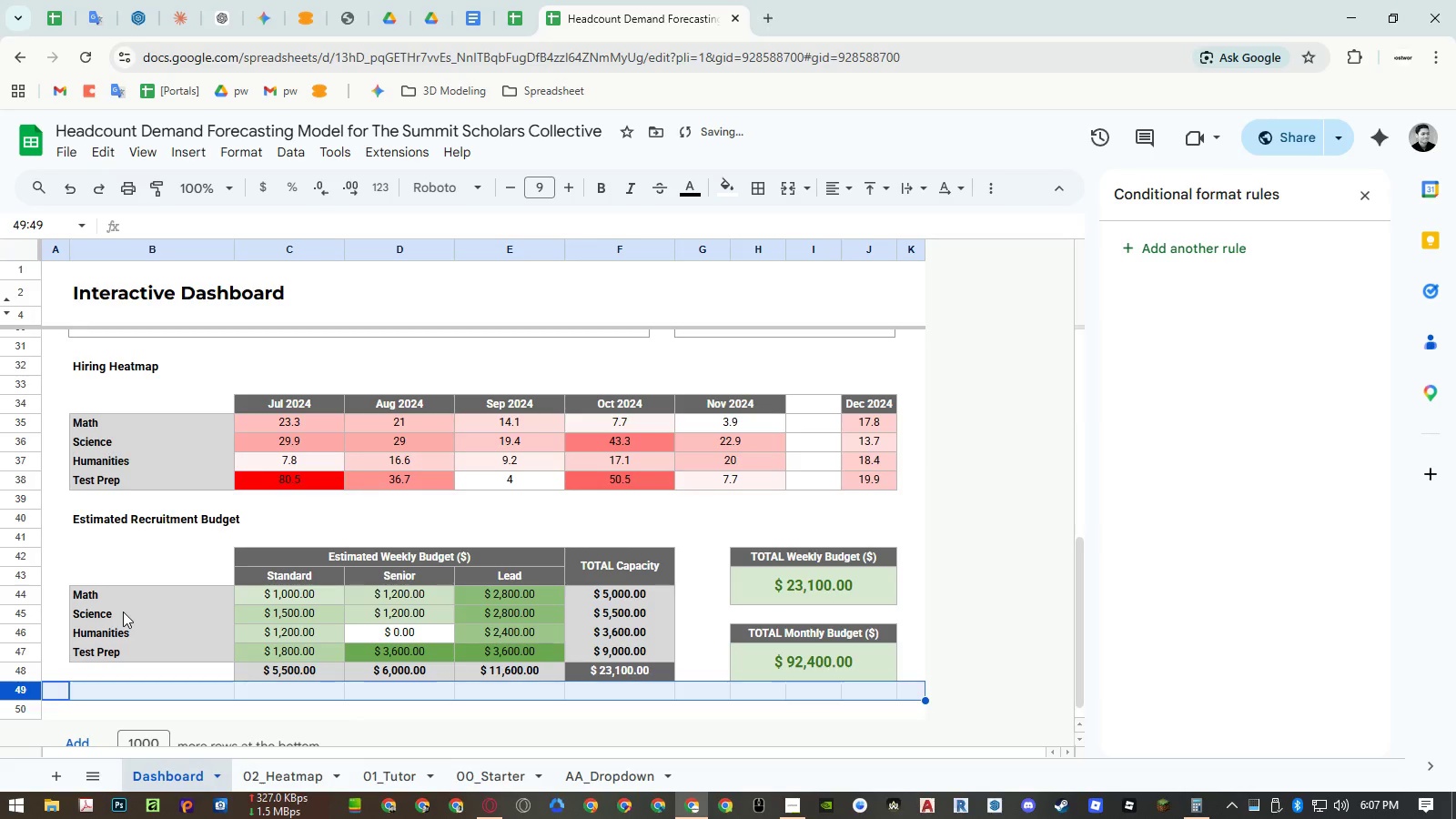 
key(Control+Z)
 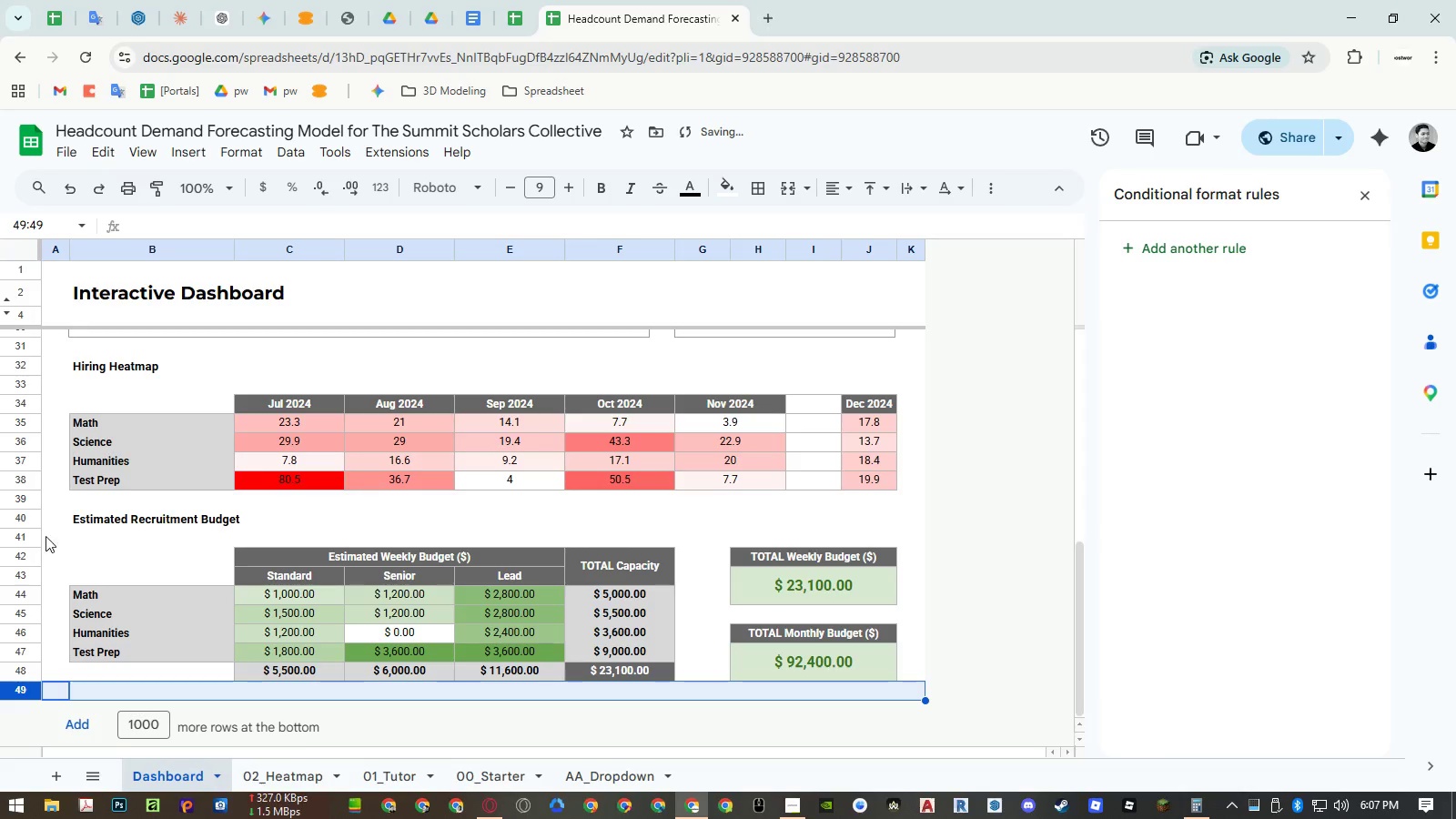 
right_click([28, 538])
 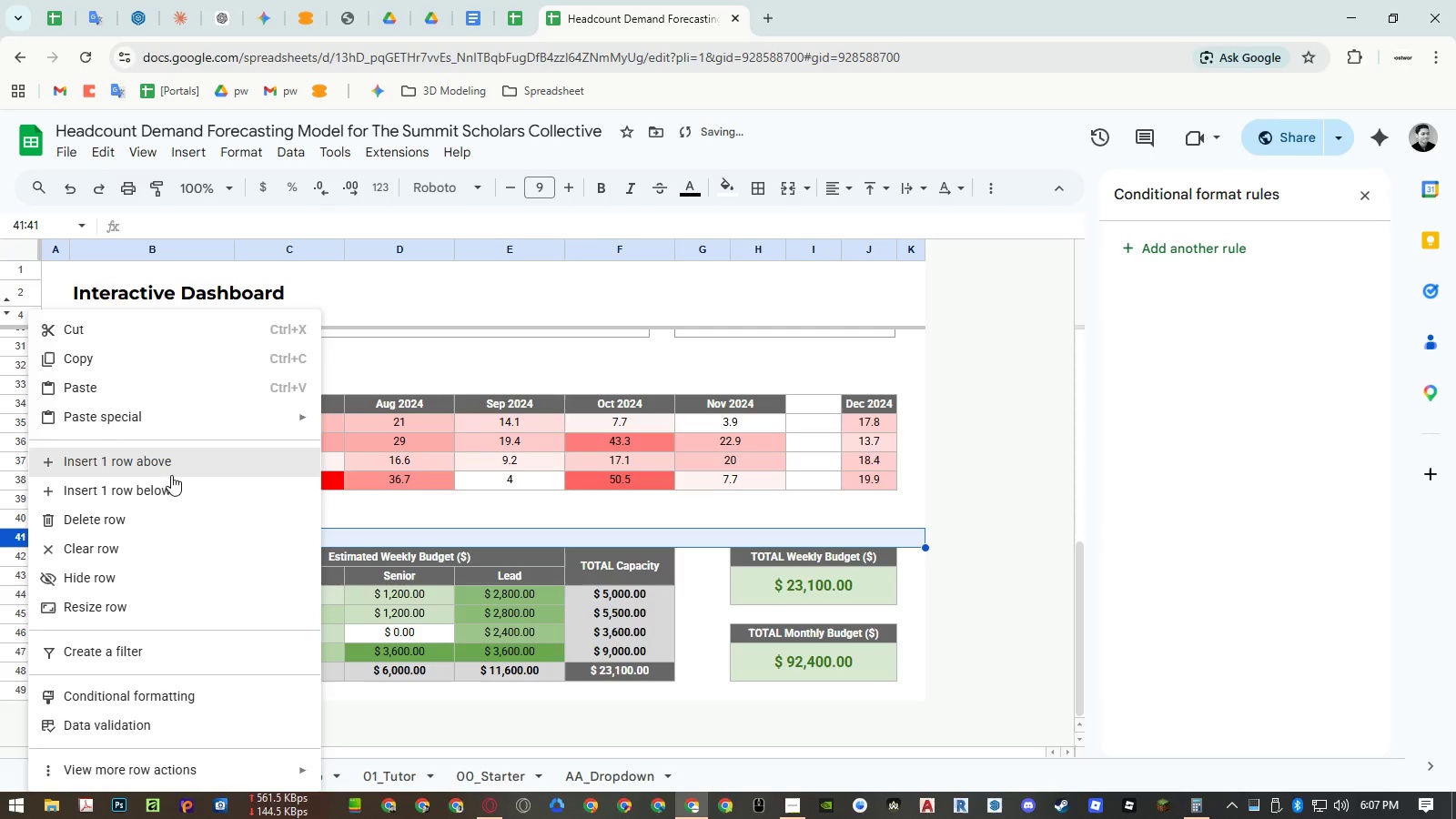 
left_click([172, 482])
 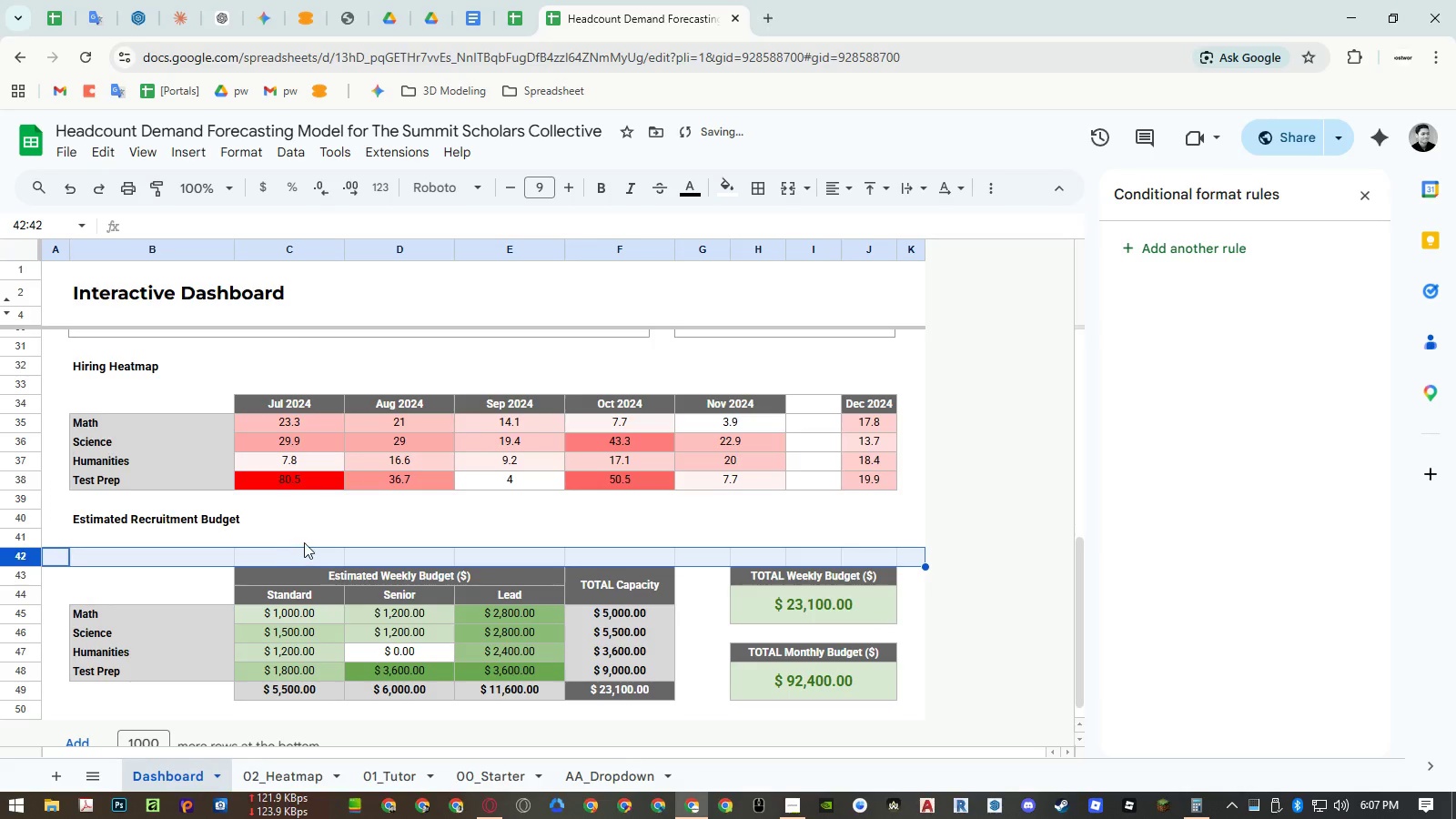 
key(Control+ControlLeft)
 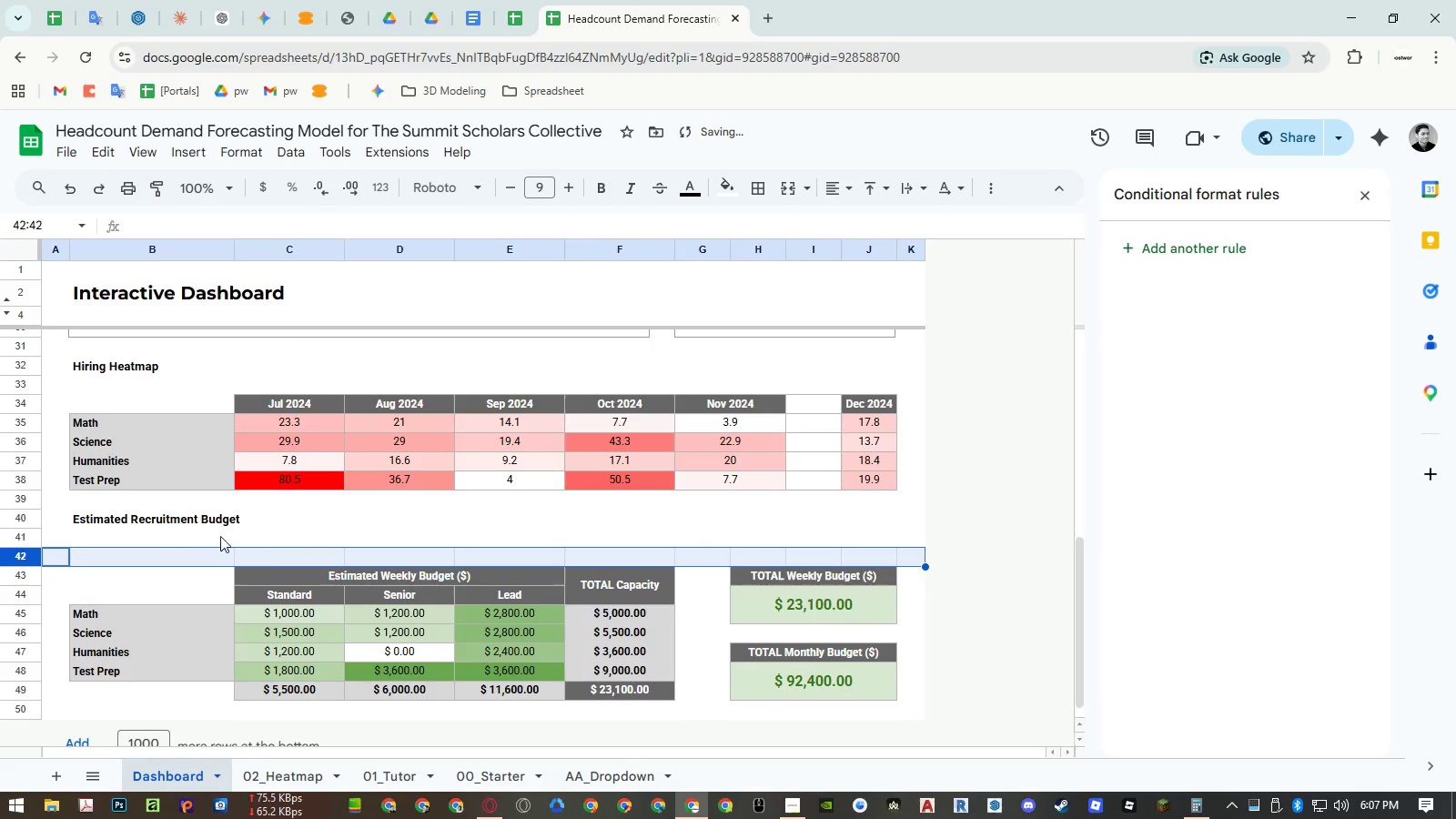 
key(Control+Z)
 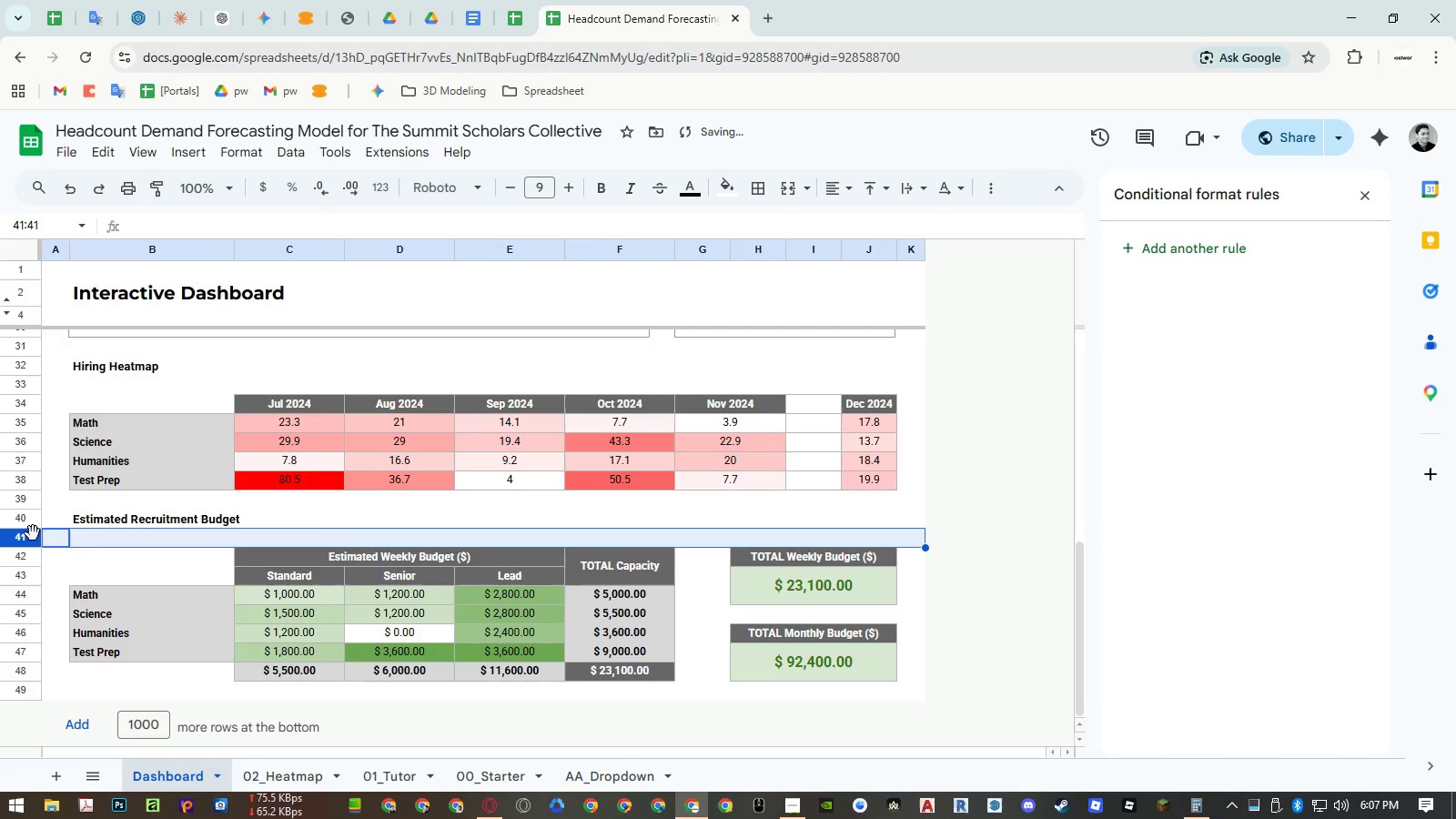 
right_click([26, 533])
 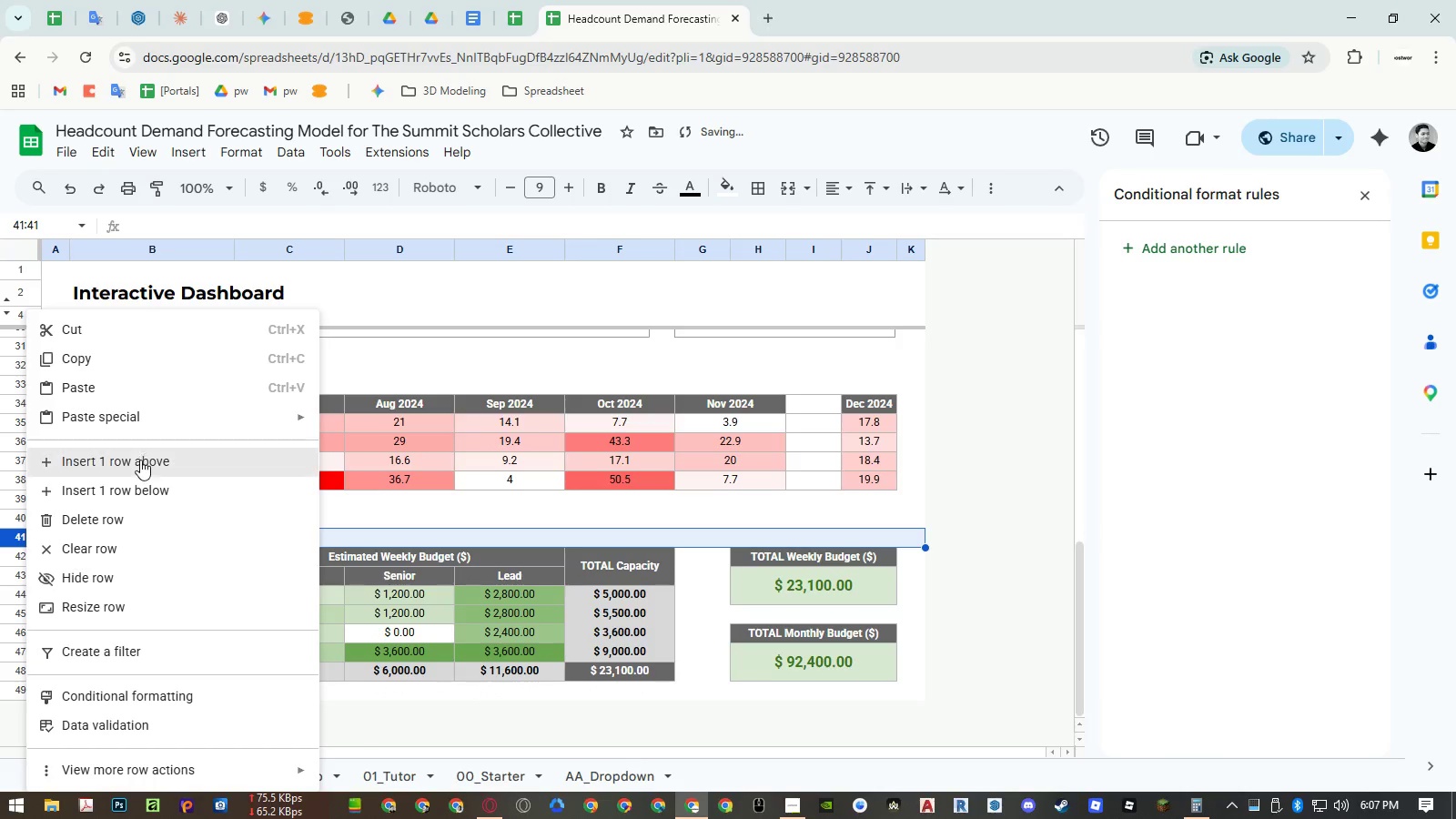 
left_click([140, 466])
 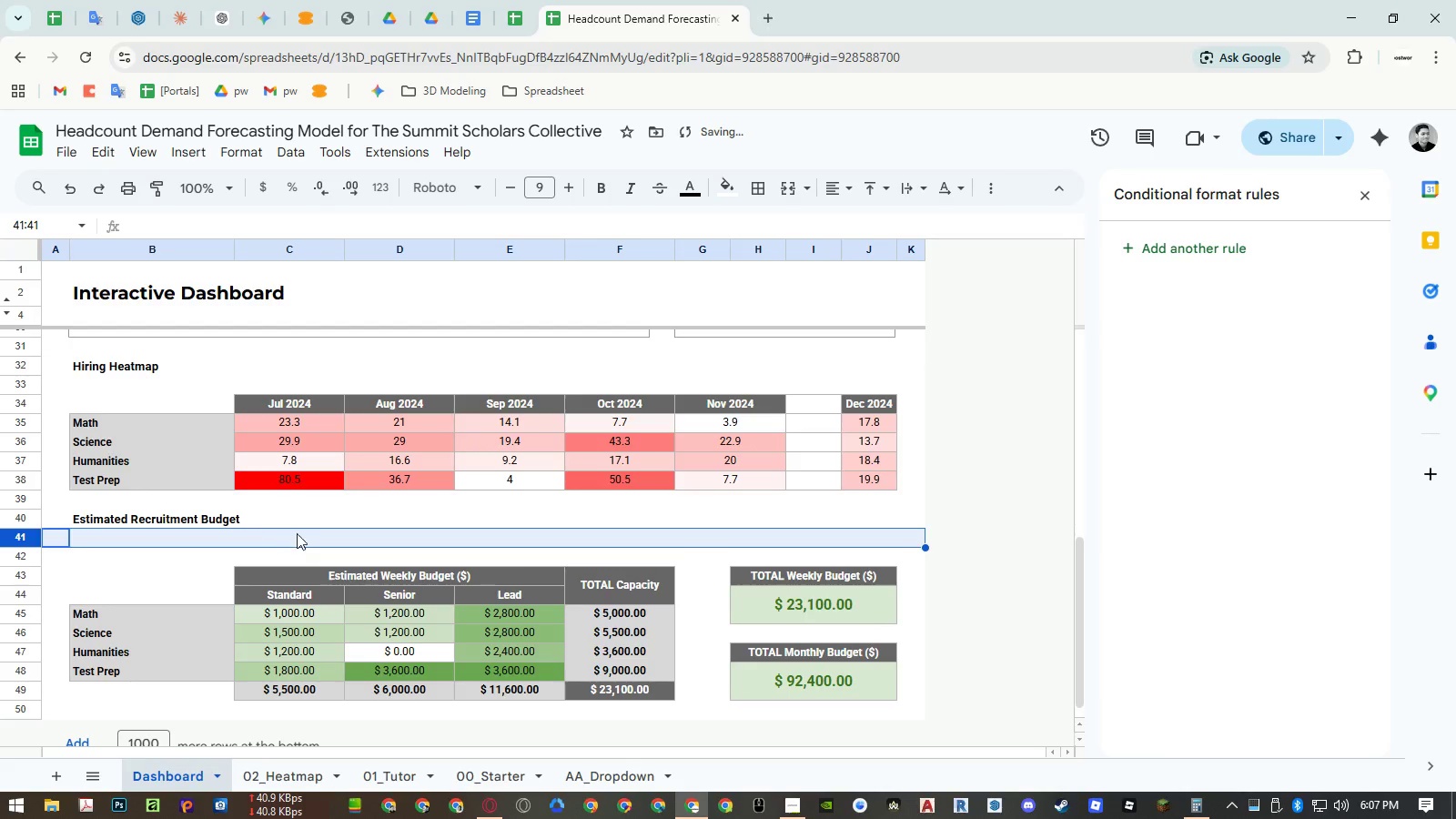 
left_click([314, 511])
 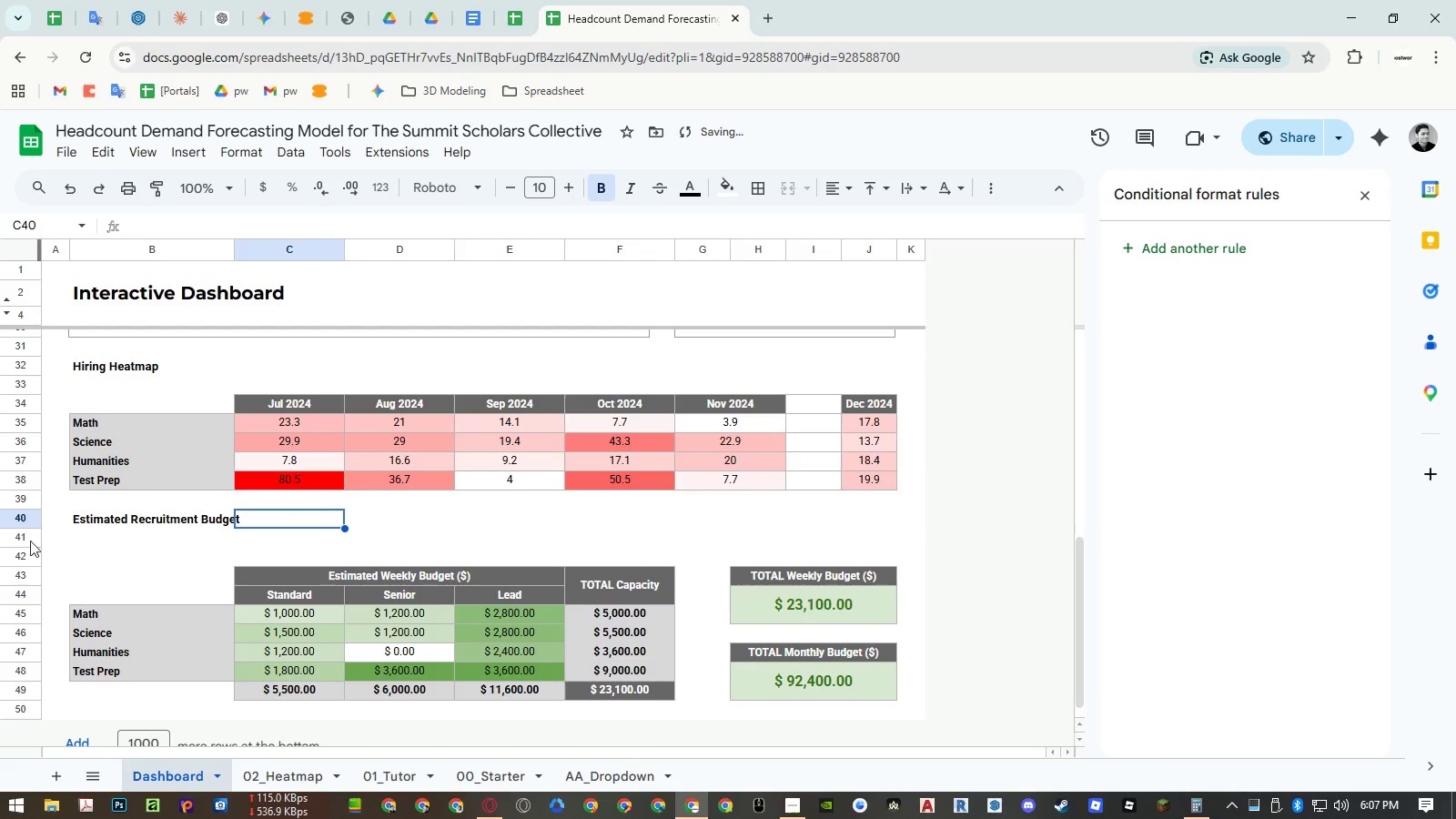 
left_click([18, 539])
 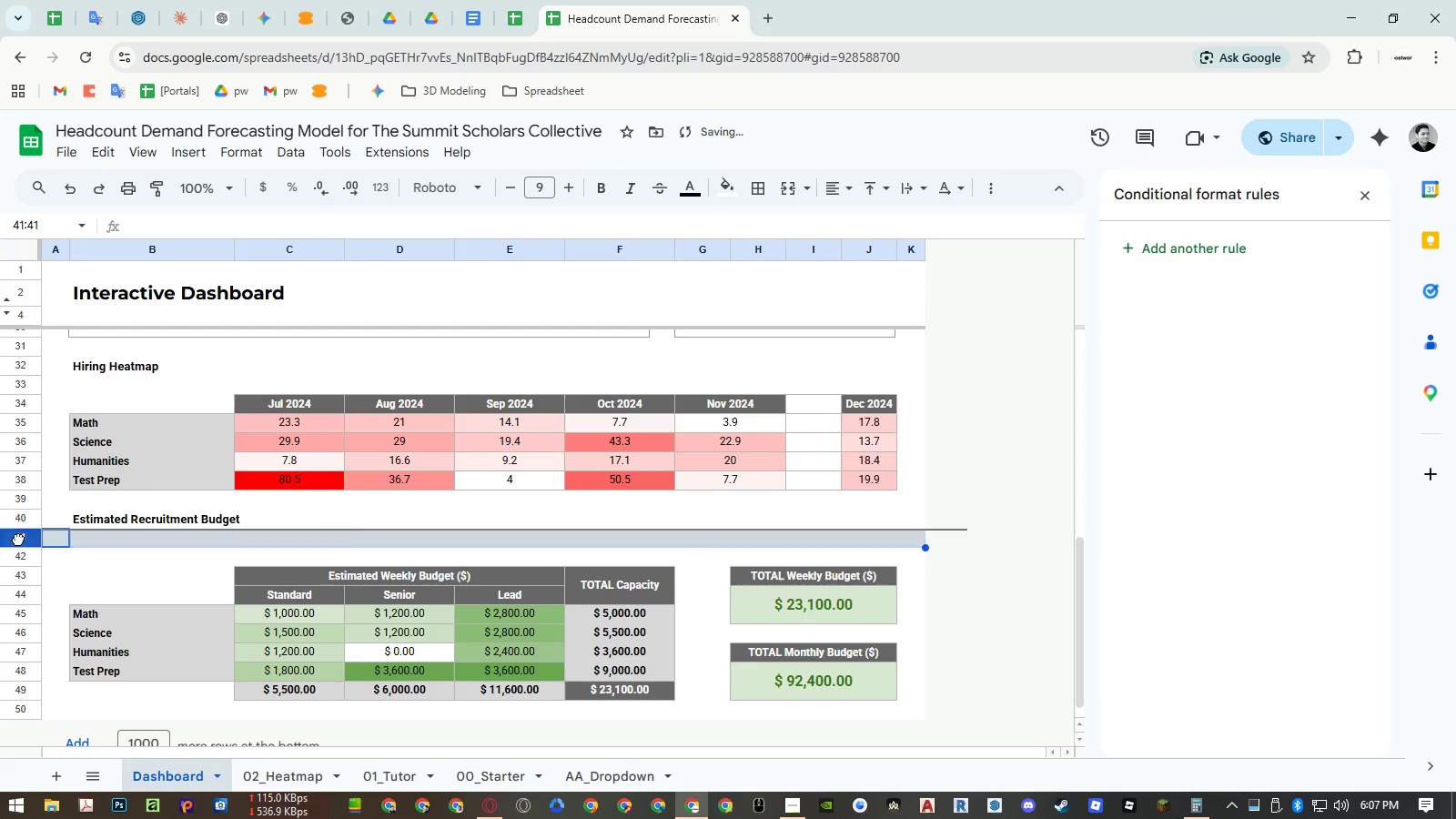 
left_click_drag(start_coordinate=[18, 539], to_coordinate=[15, 790])
 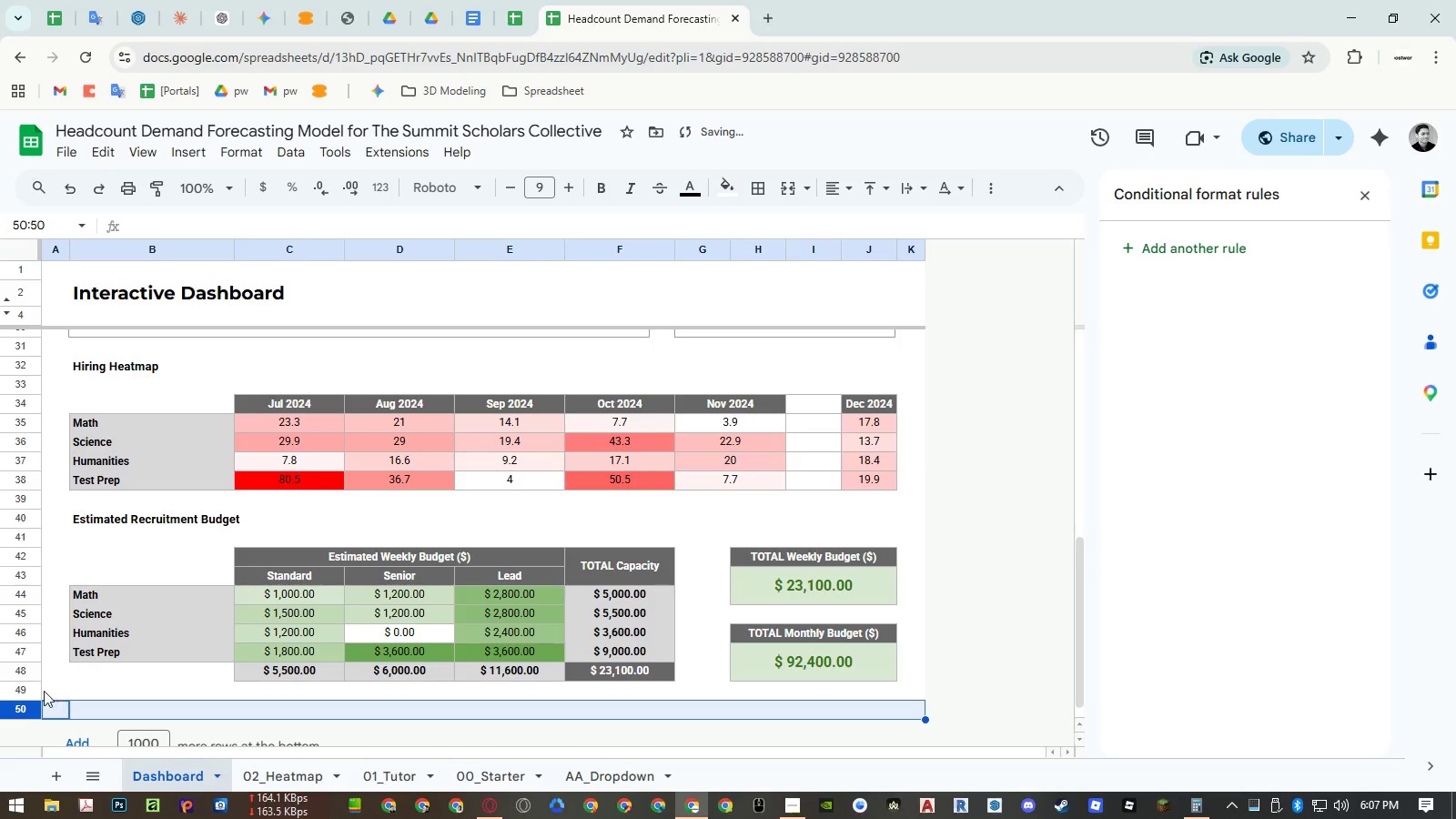 
right_click([23, 690])
 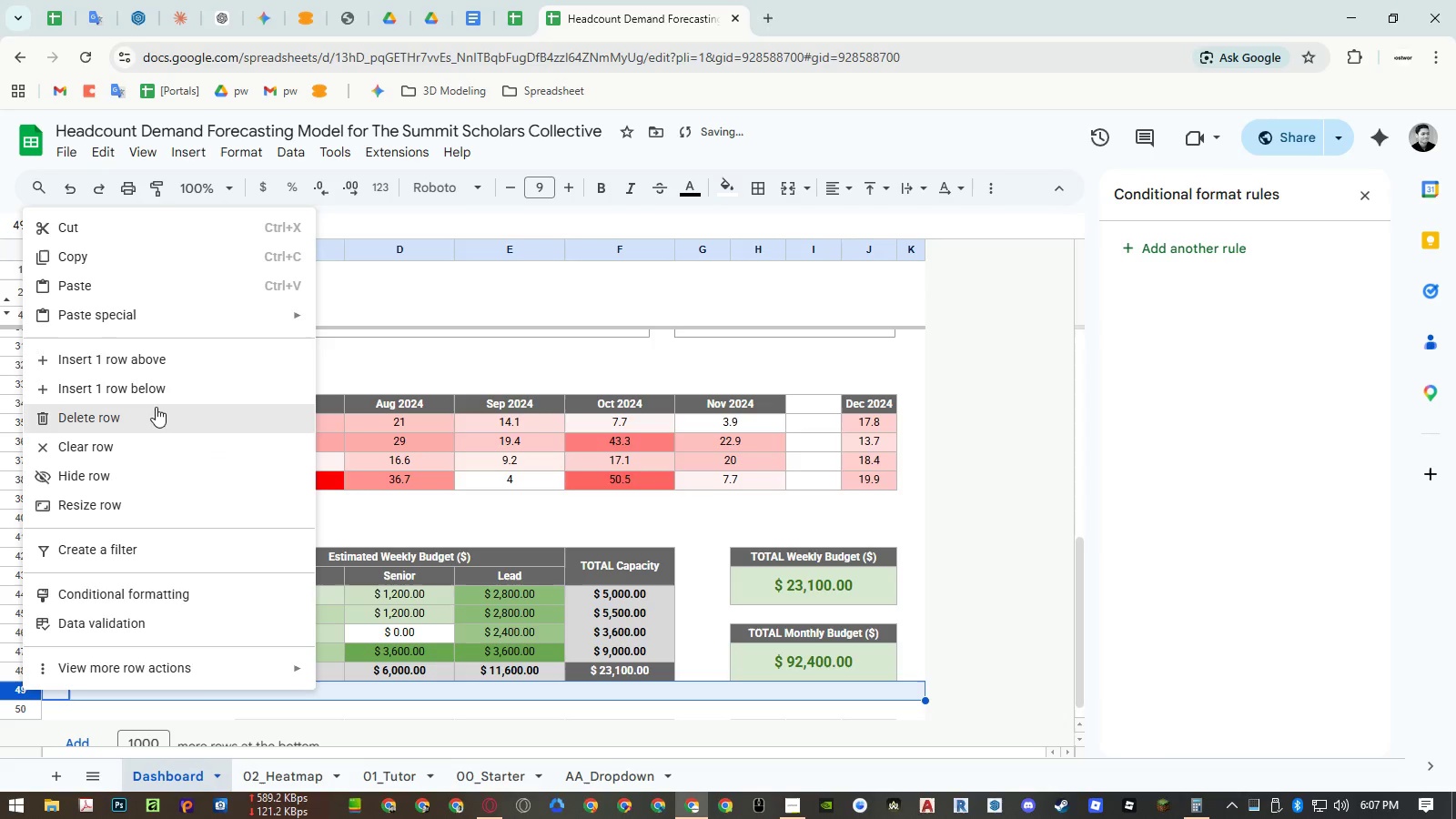 
left_click([156, 390])
 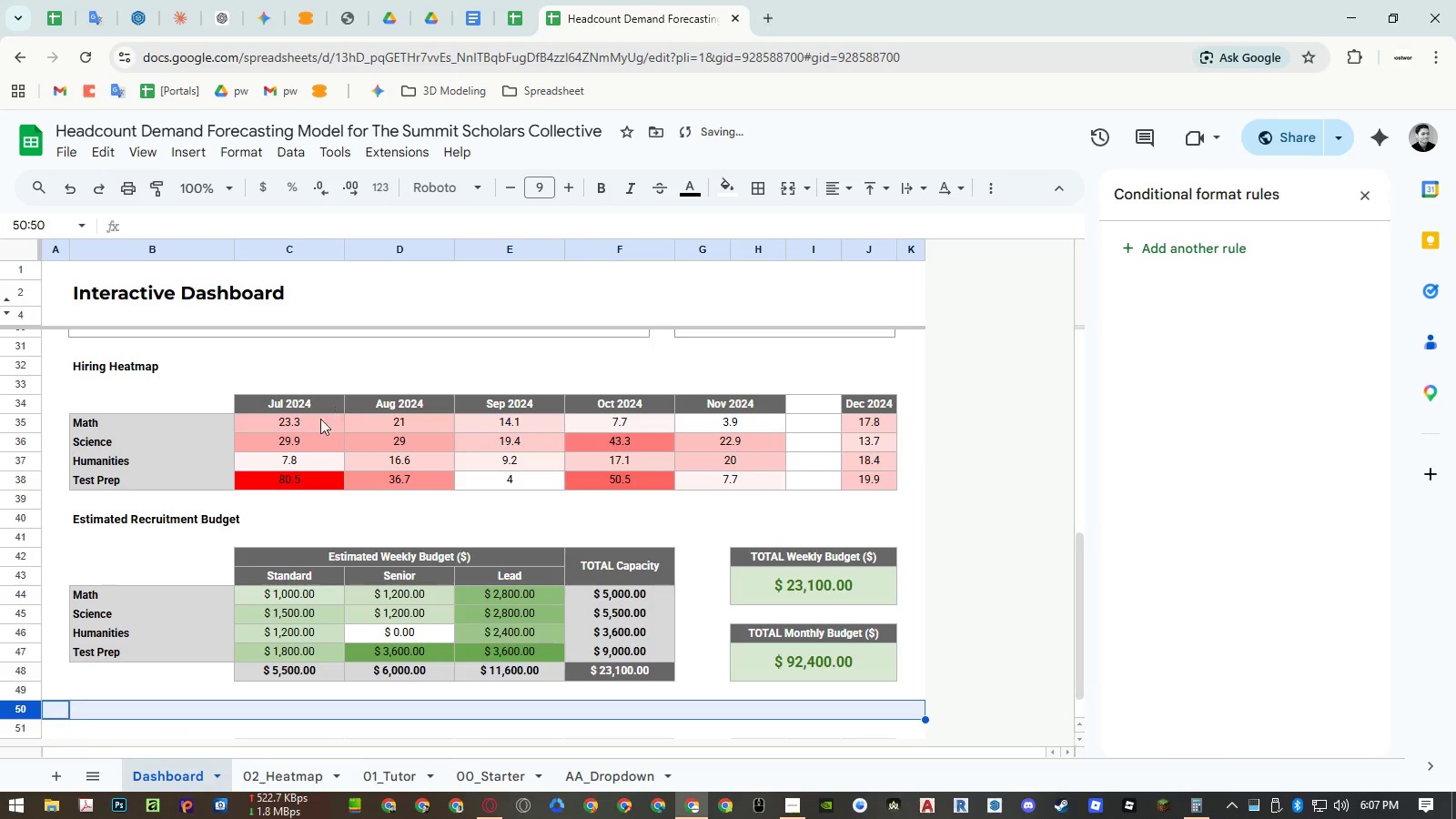 
scroll: coordinate [318, 439], scroll_direction: down, amount: 2.0
 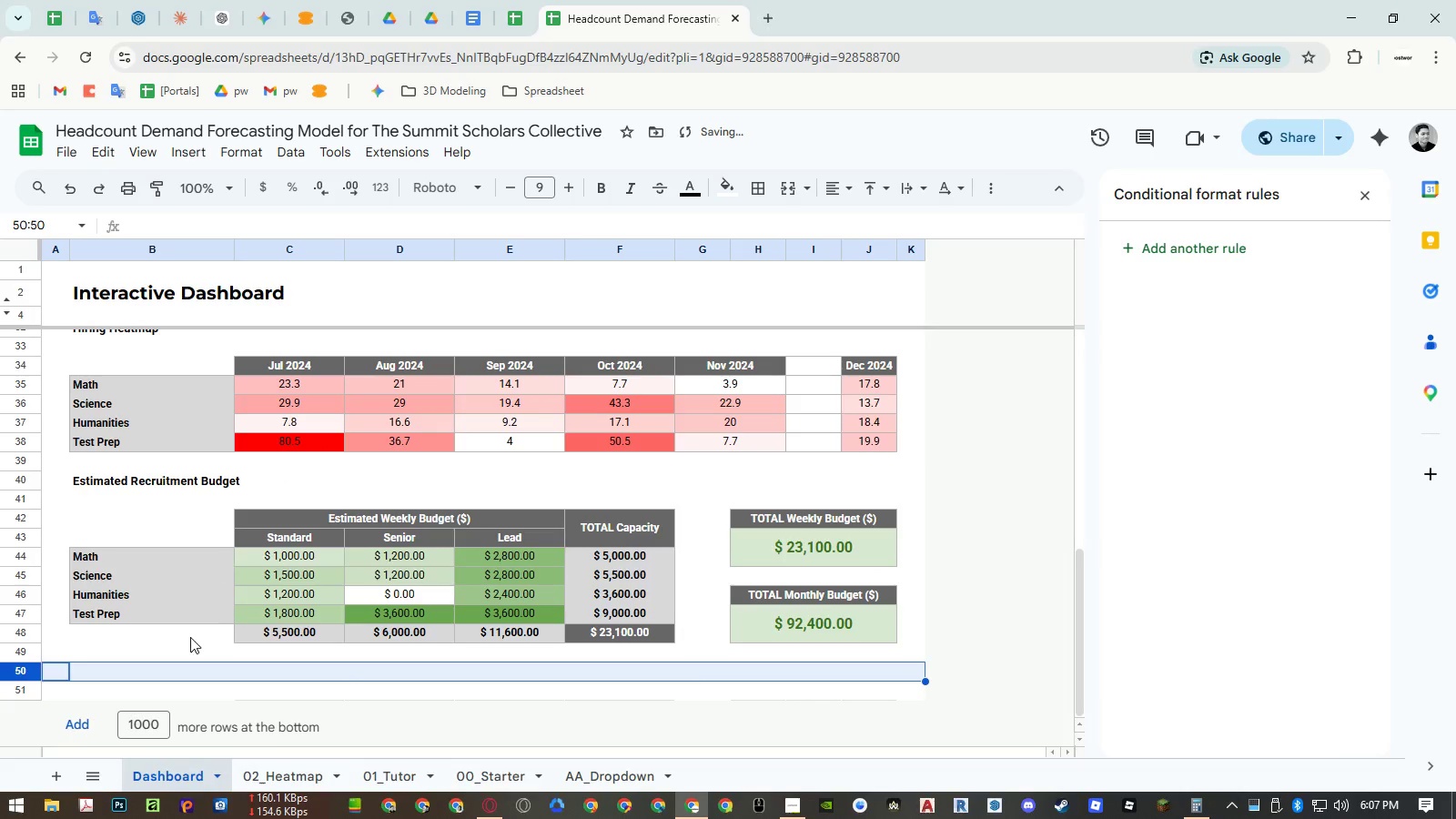 
left_click([190, 637])
 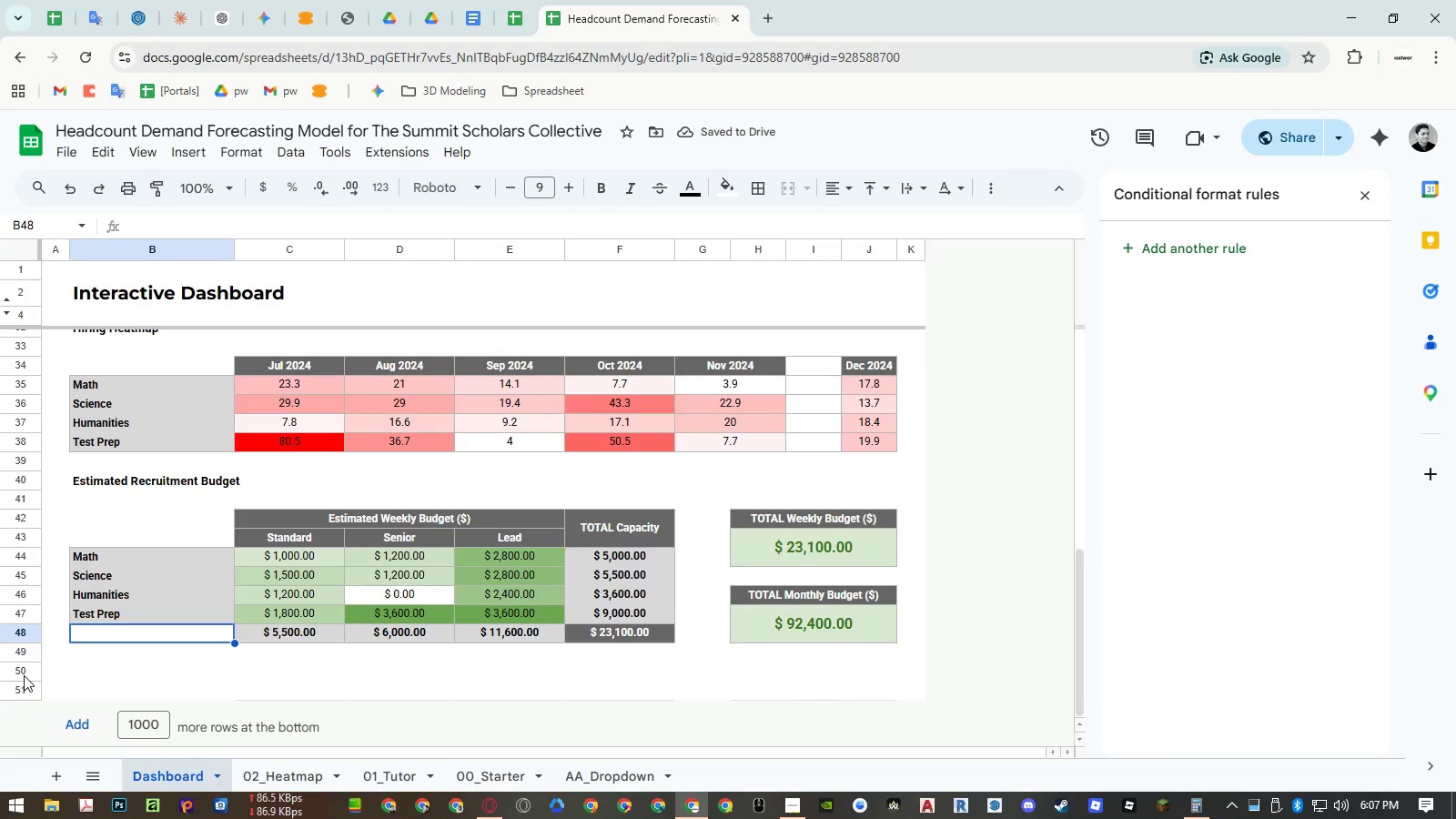 
left_click_drag(start_coordinate=[23, 674], to_coordinate=[35, 396])
 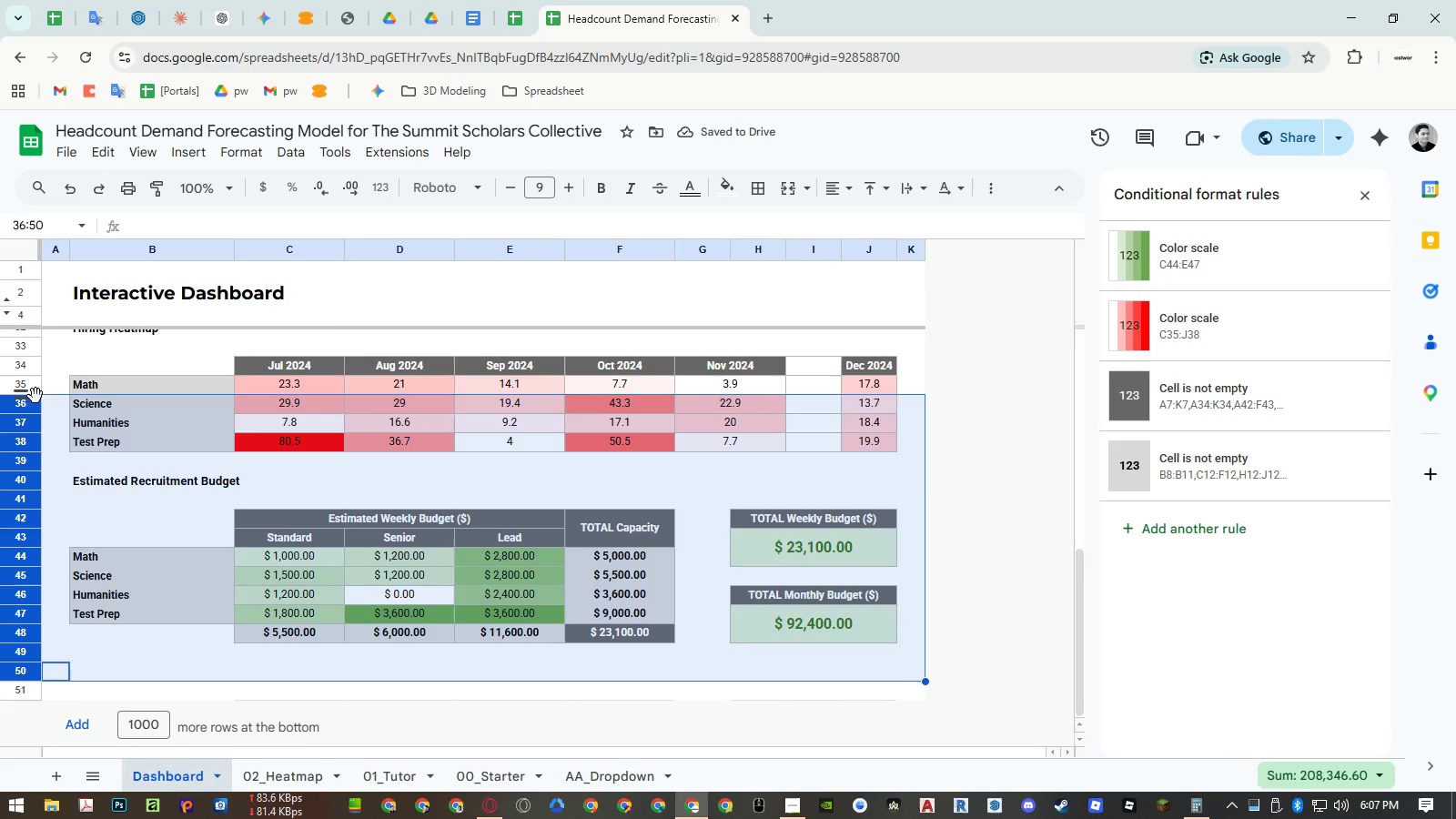 
right_click([35, 396])
 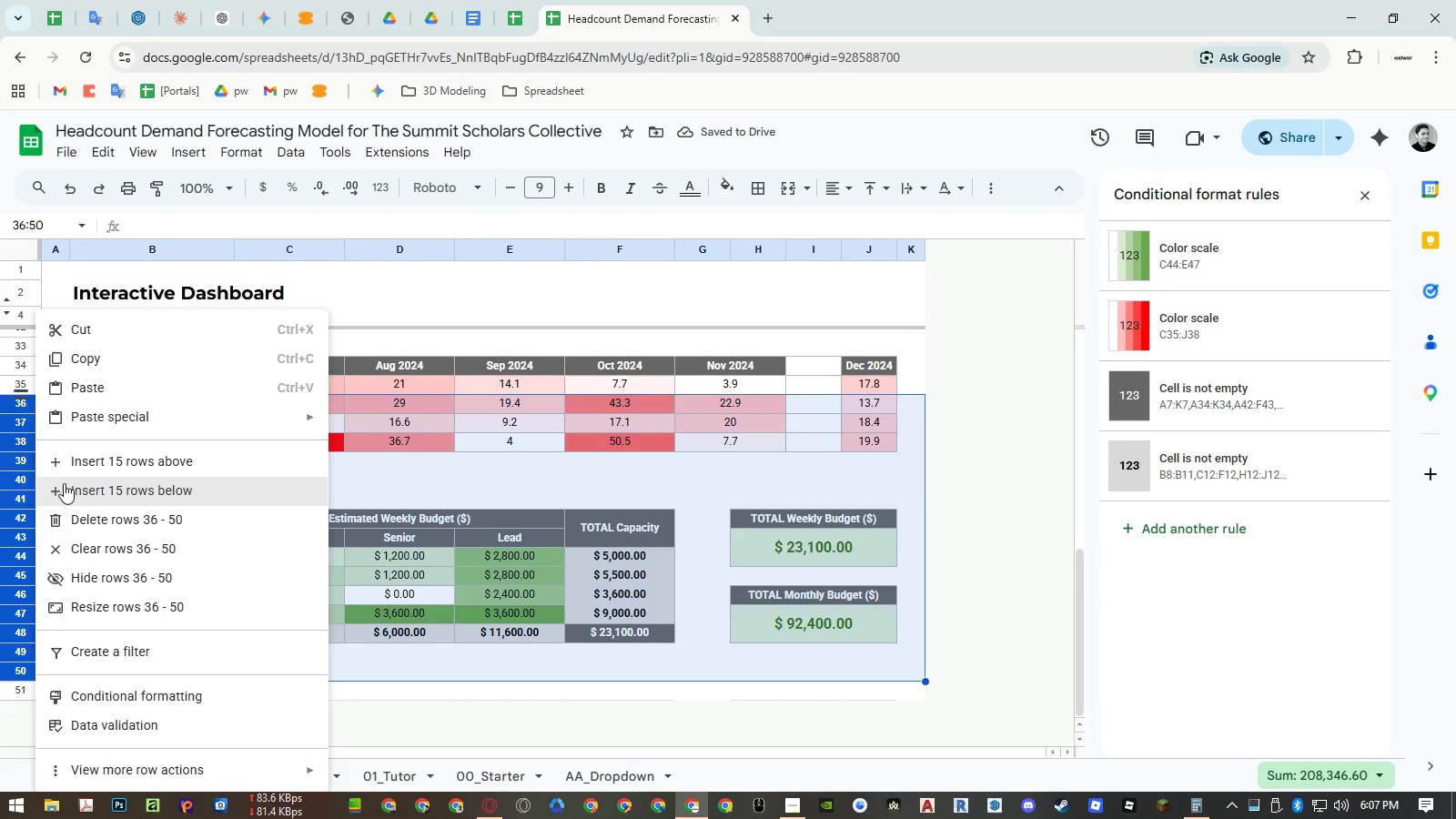 
left_click([65, 483])
 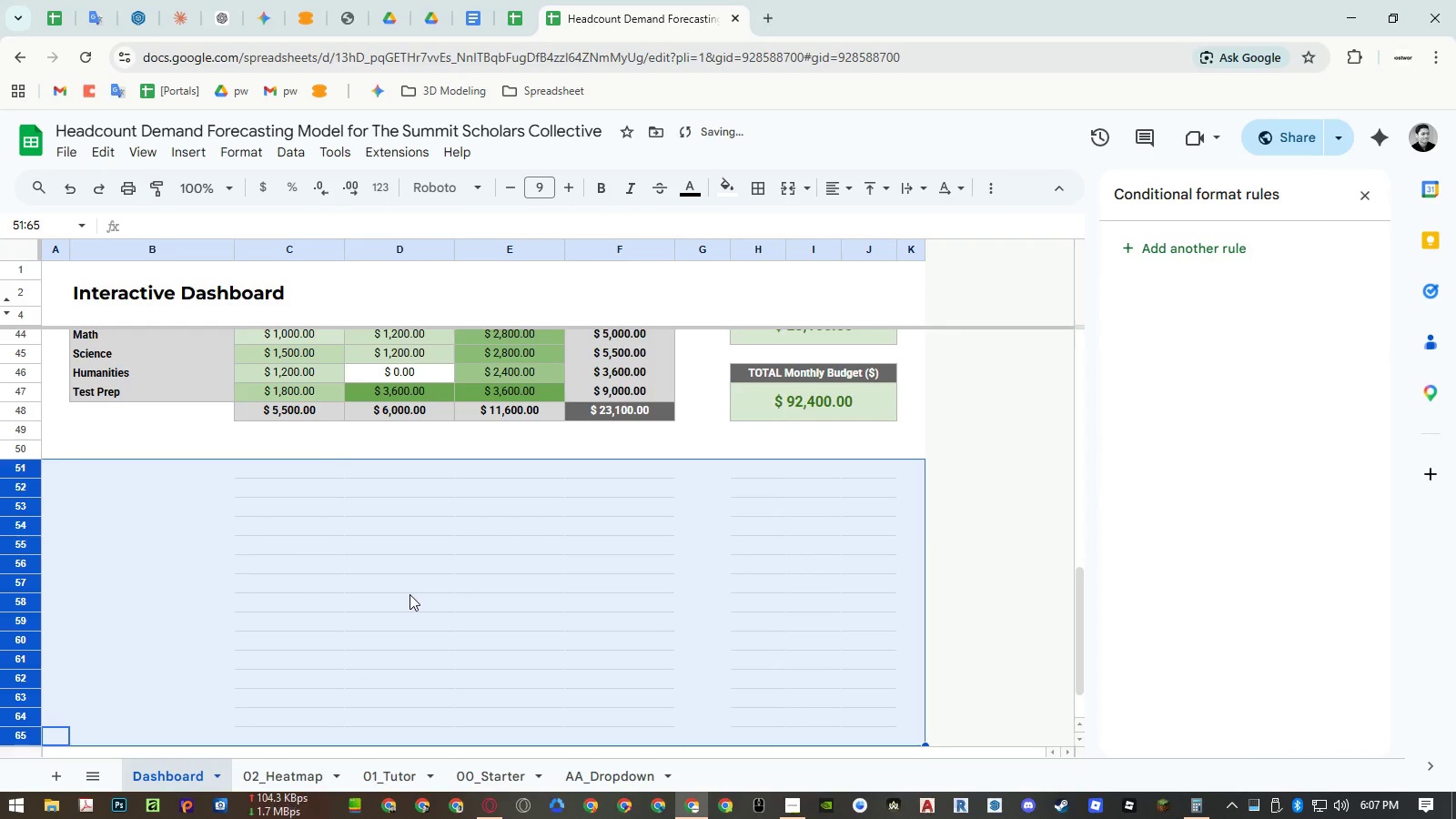 
hold_key(key=ControlLeft, duration=1.12)
 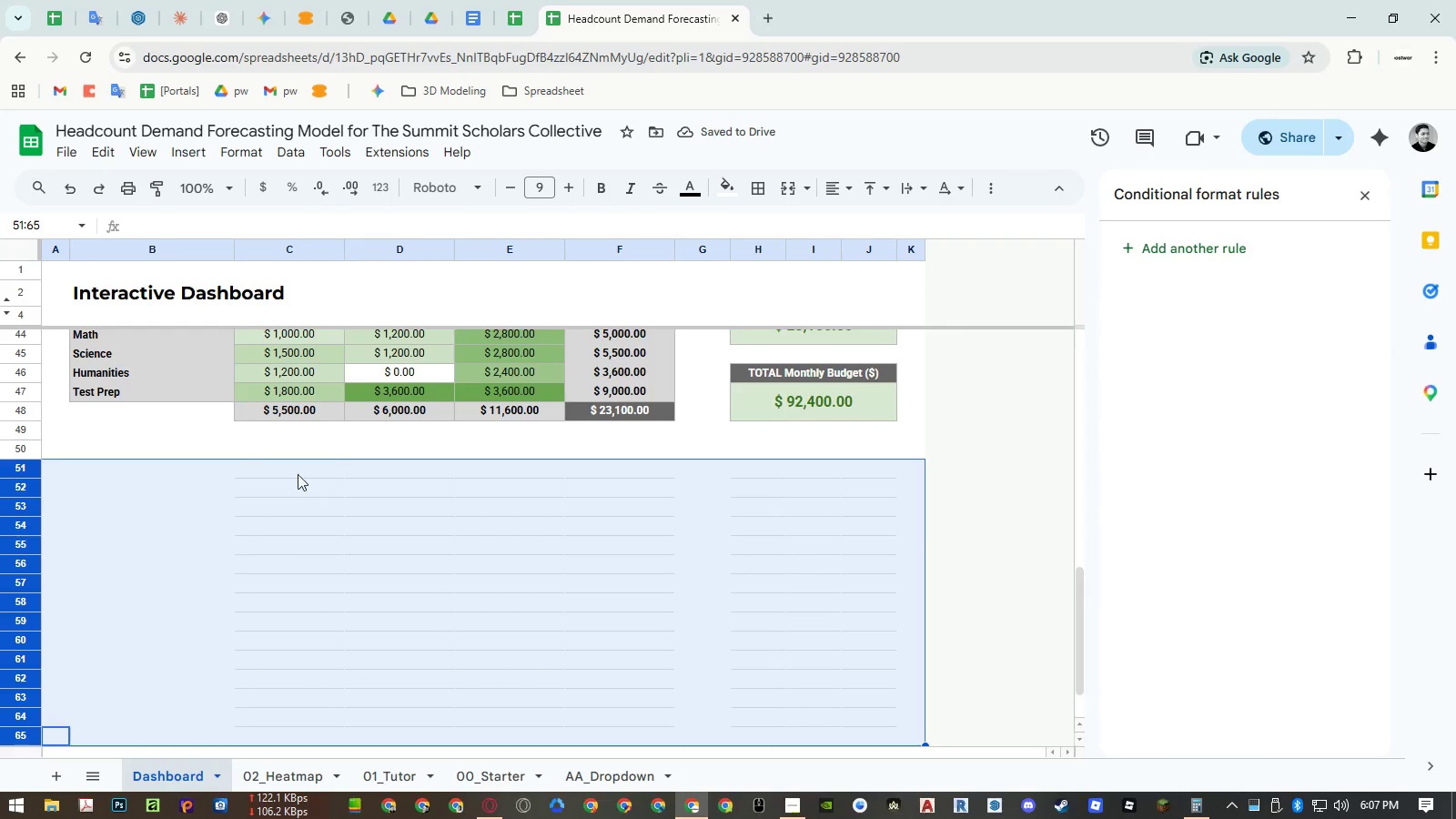 
hold_key(key=ControlLeft, duration=2.38)
left_click([31, 449])
 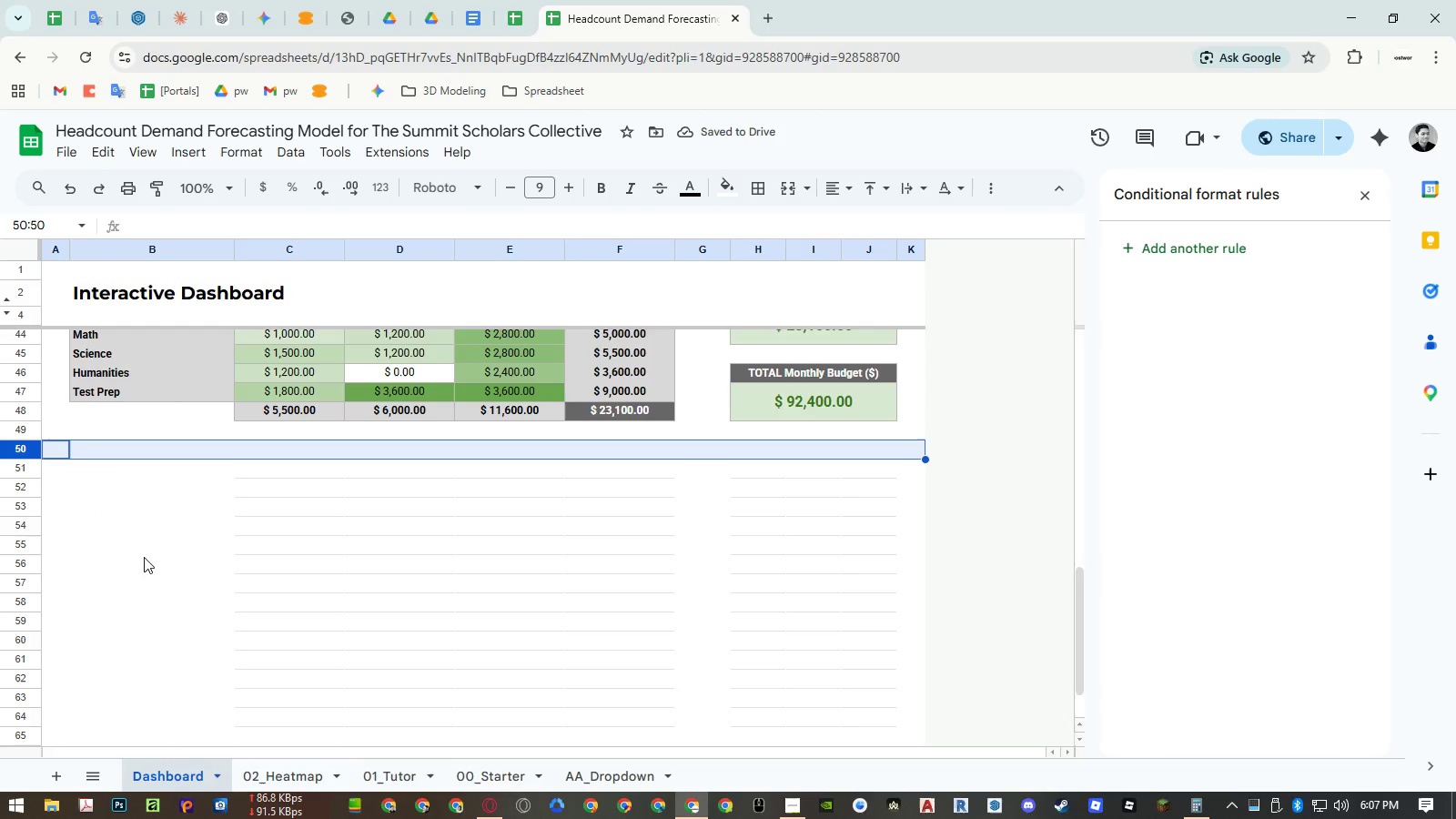 
key(Control+C)
 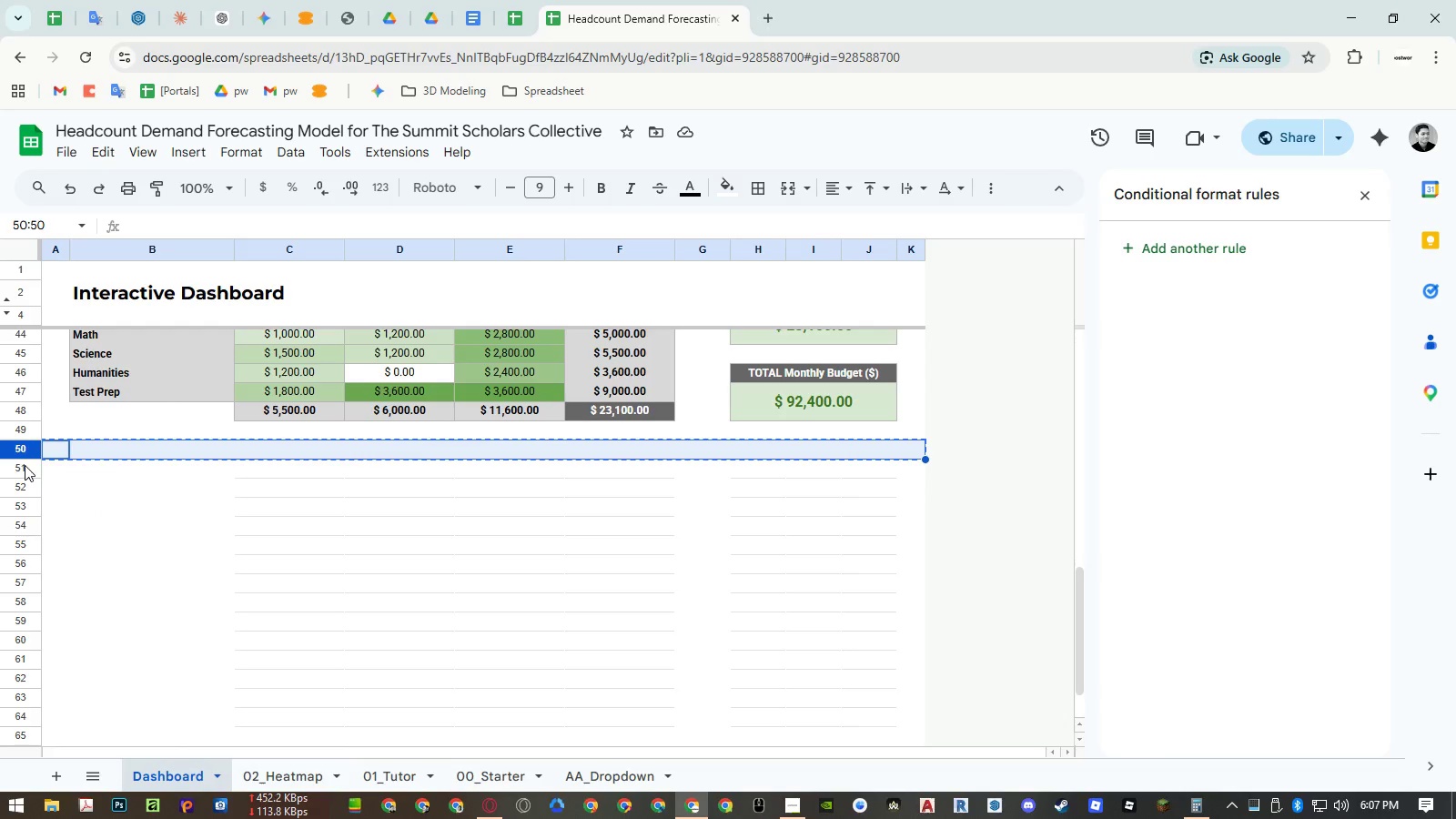 
left_click_drag(start_coordinate=[25, 465], to_coordinate=[9, 818])
 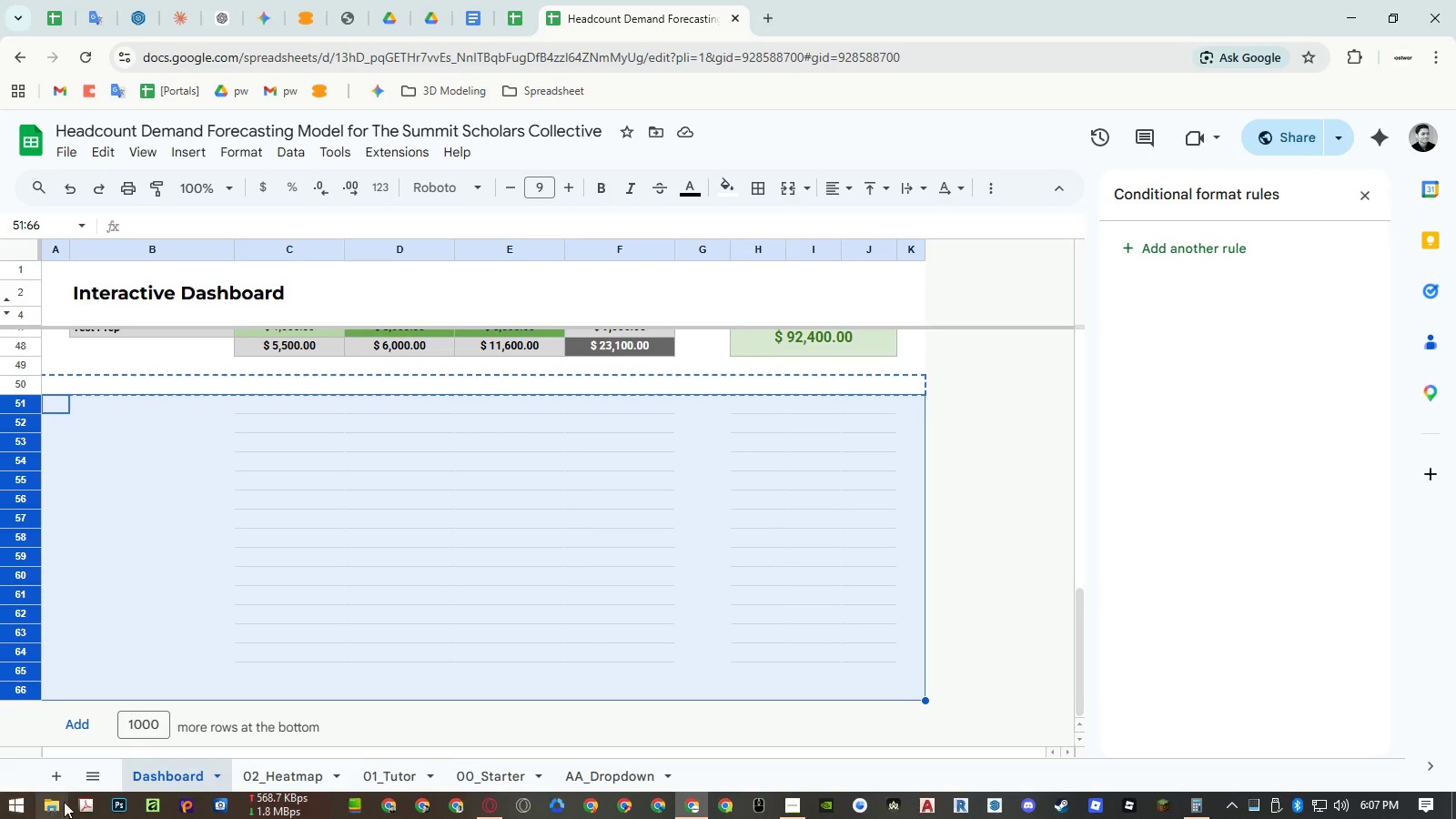 
key(Control+ControlLeft)
 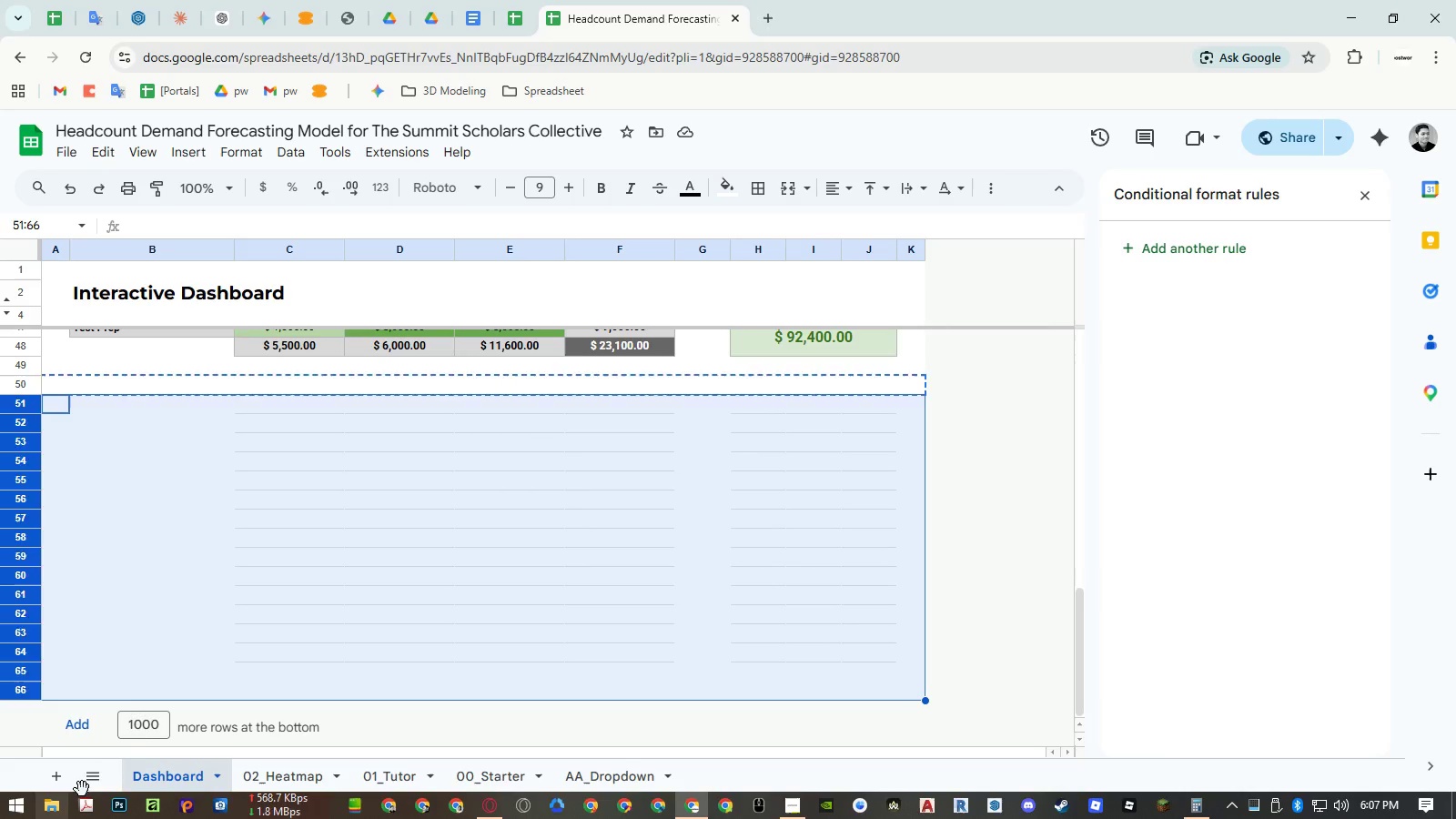 
key(Control+V)
 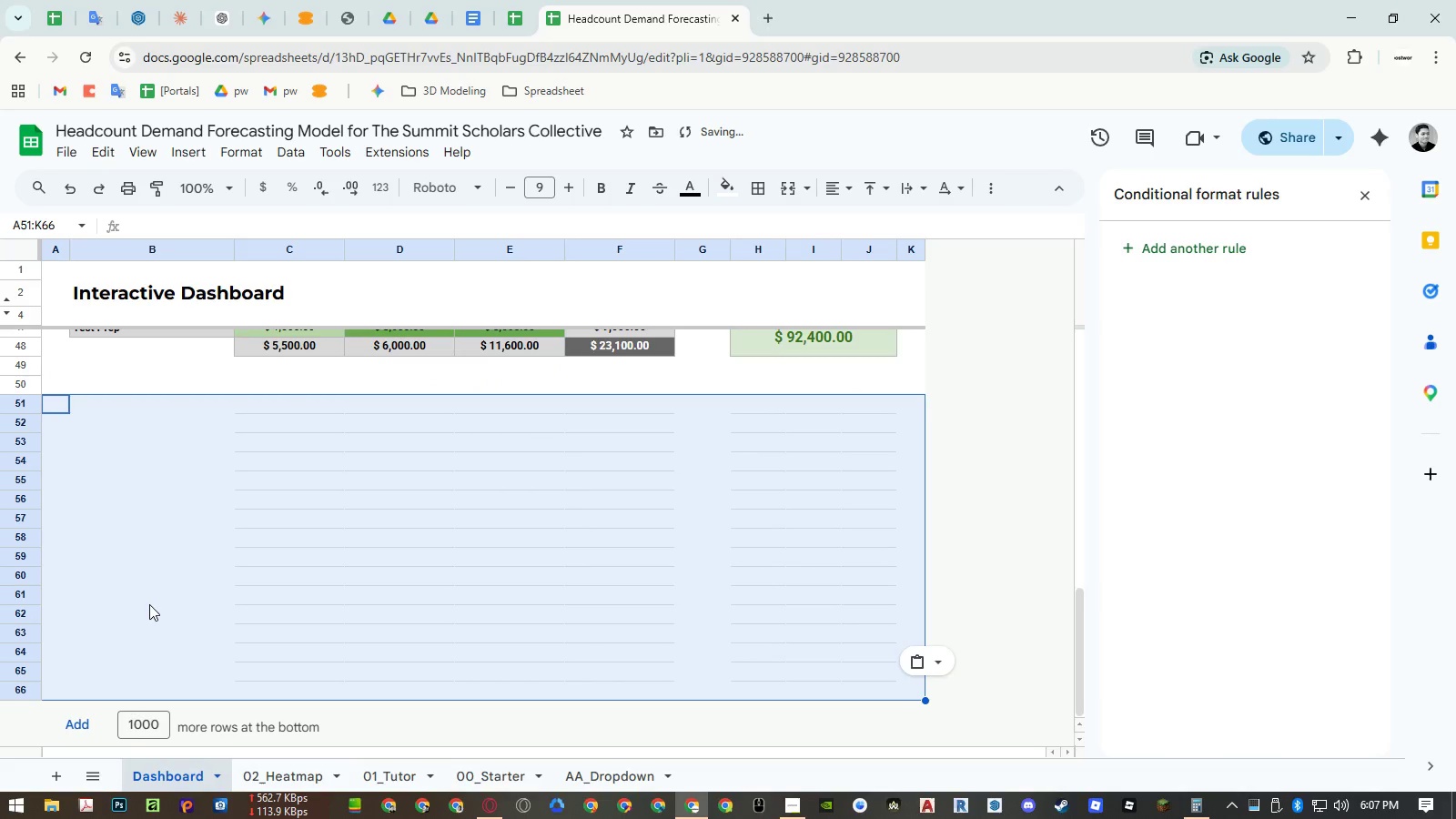 
key(Control+ControlLeft)
 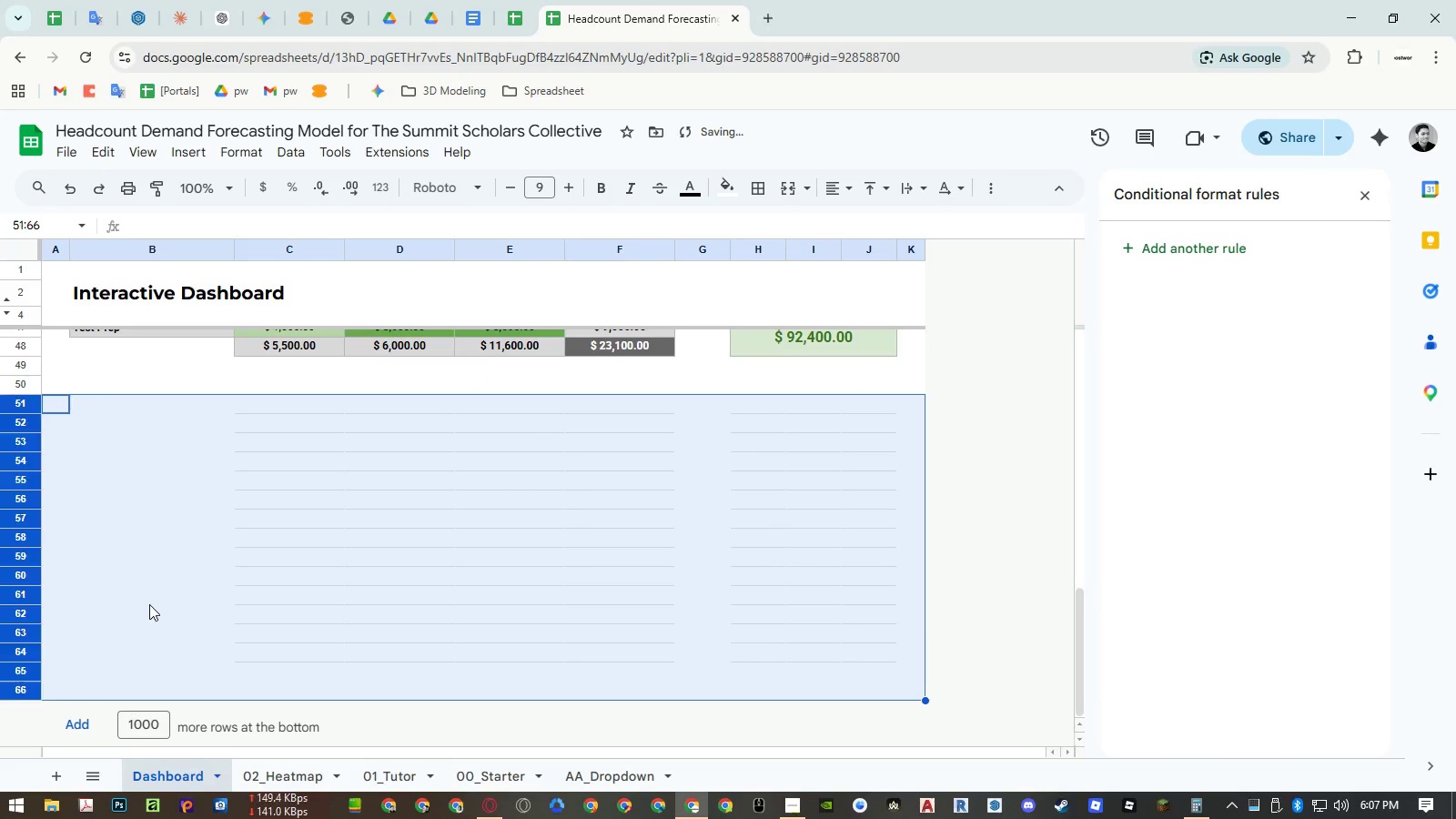 
key(Control+Z)
 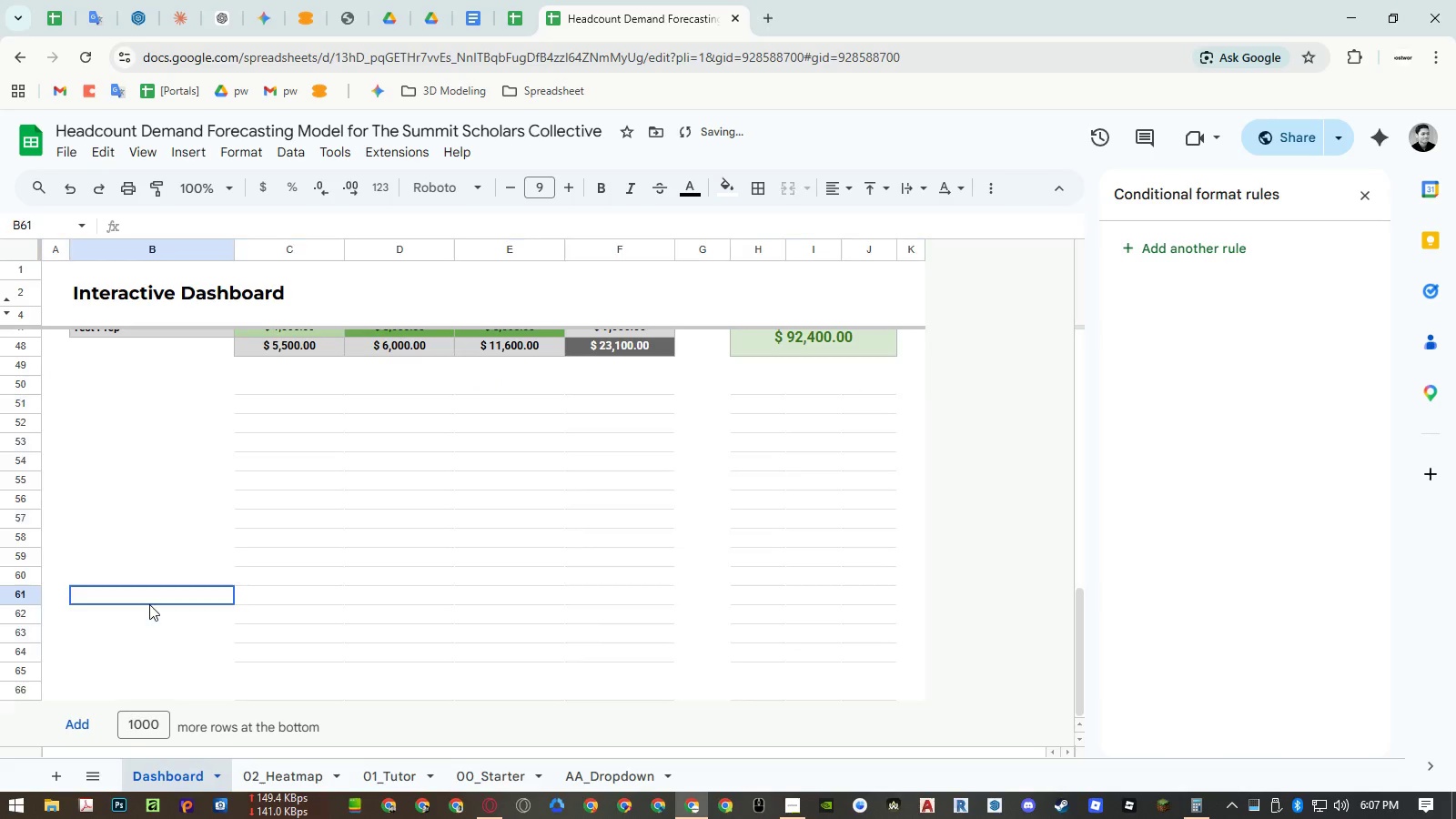 
left_click([149, 604])
 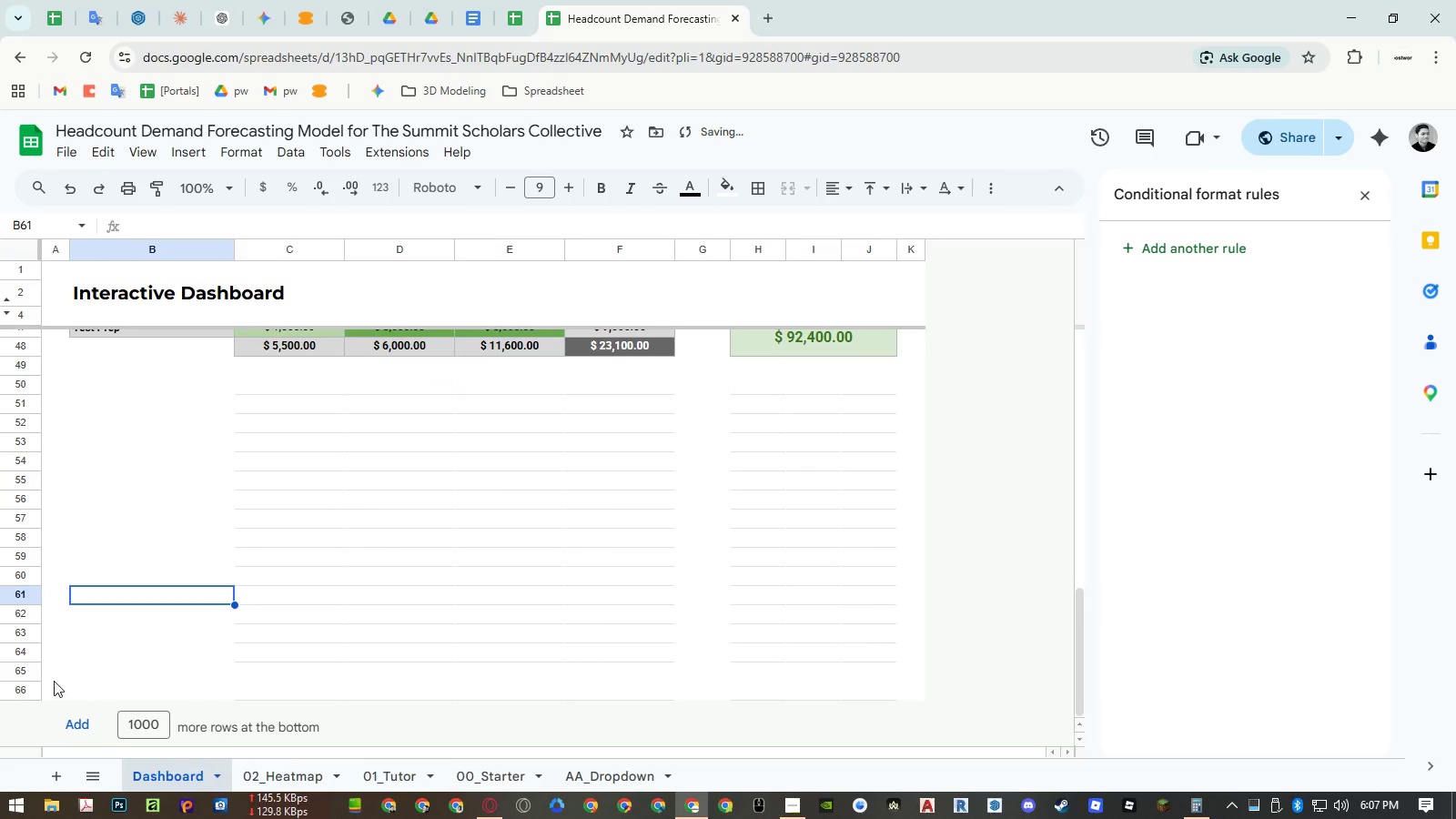 
left_click([25, 674])
 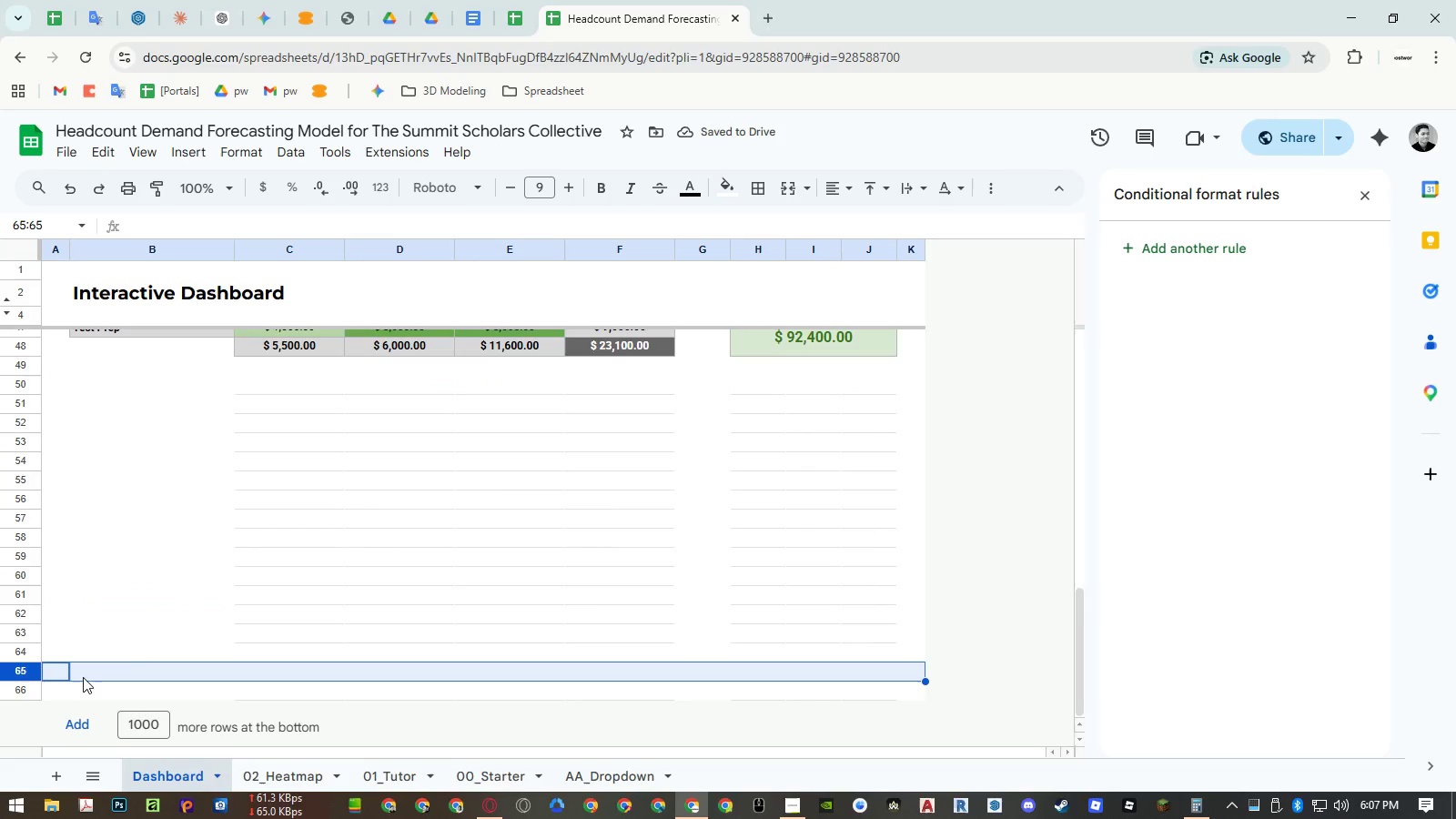 
key(Control+ControlLeft)
 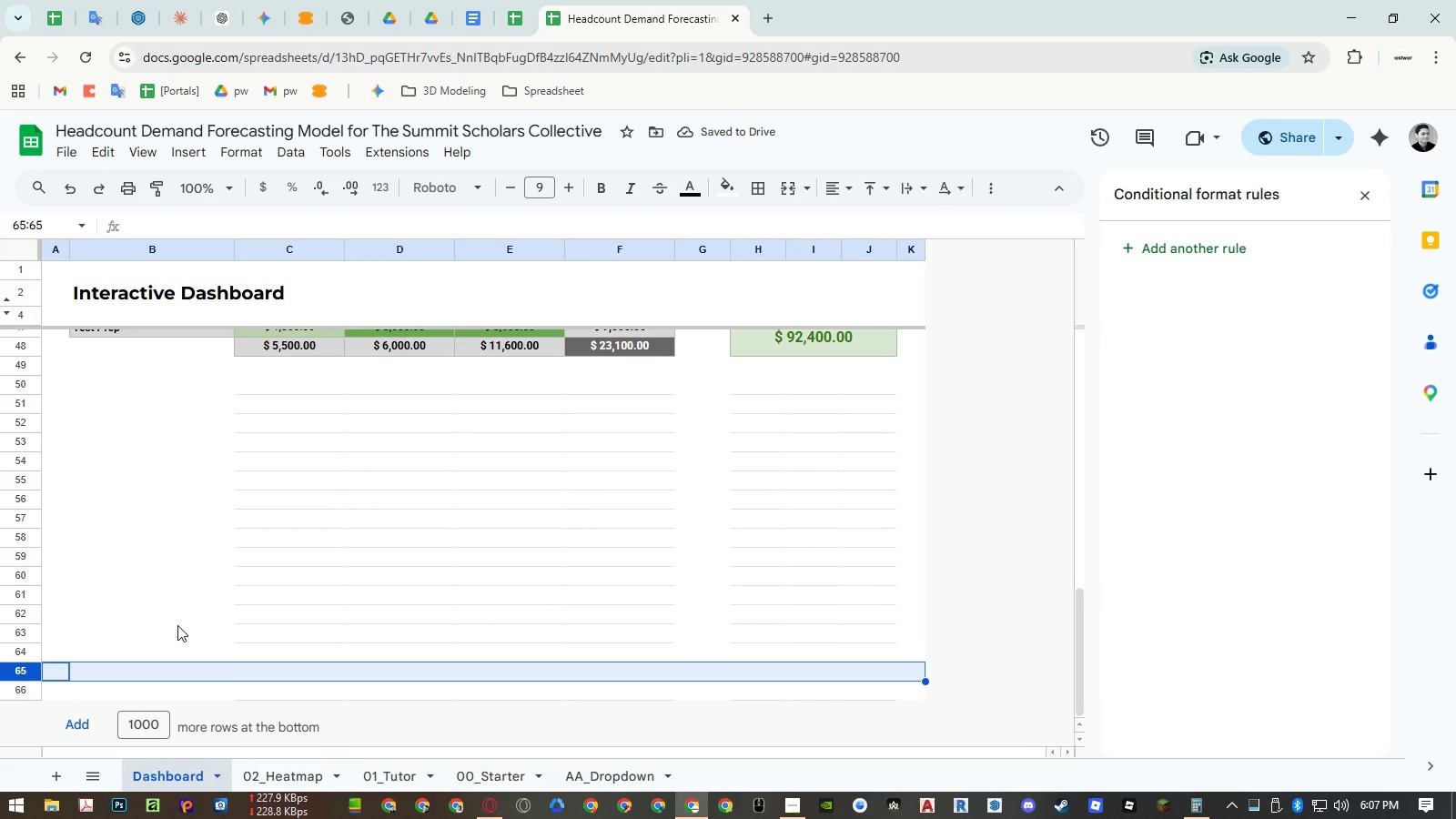 
key(Control+Z)
 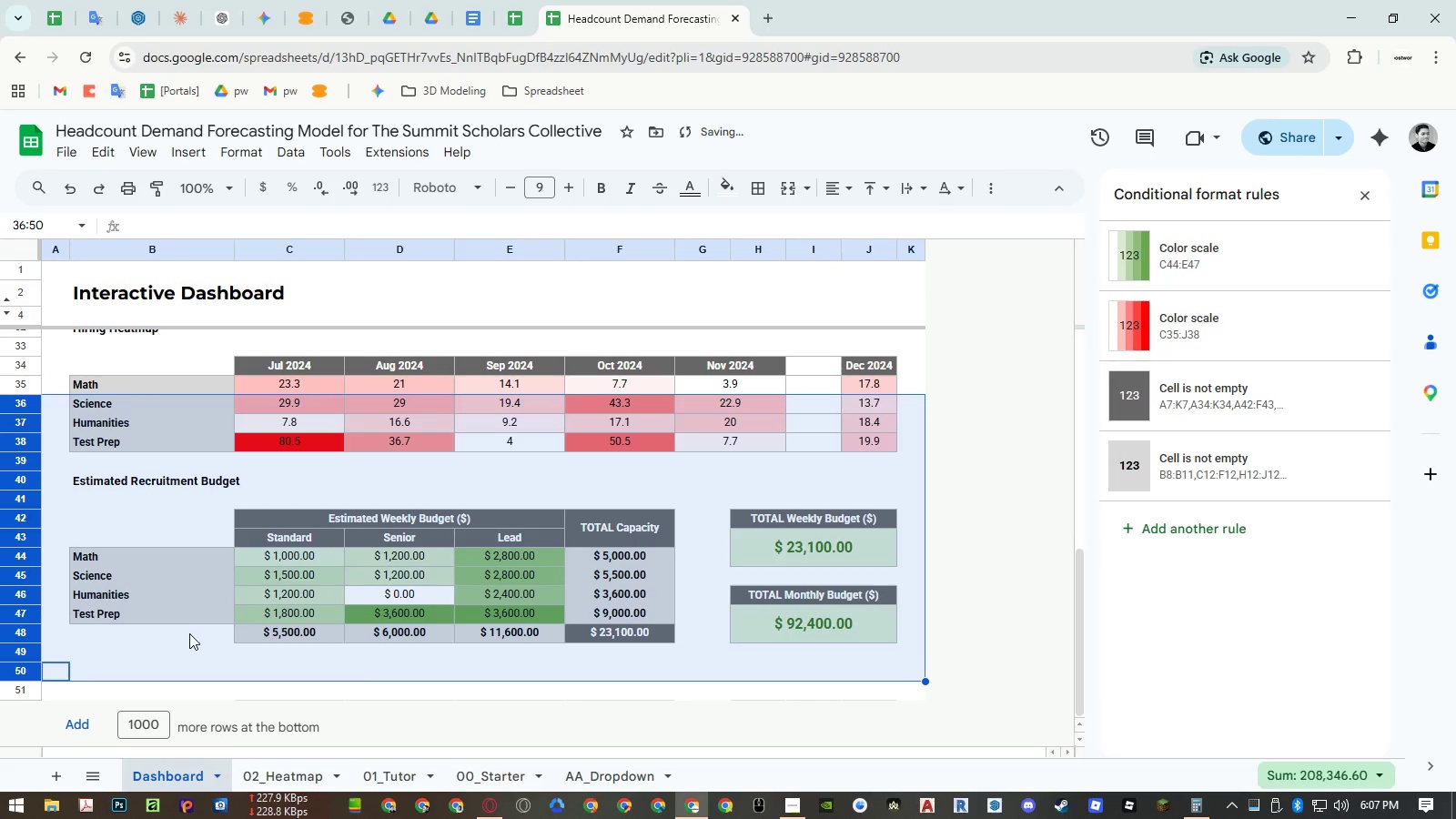 
left_click([189, 652])
 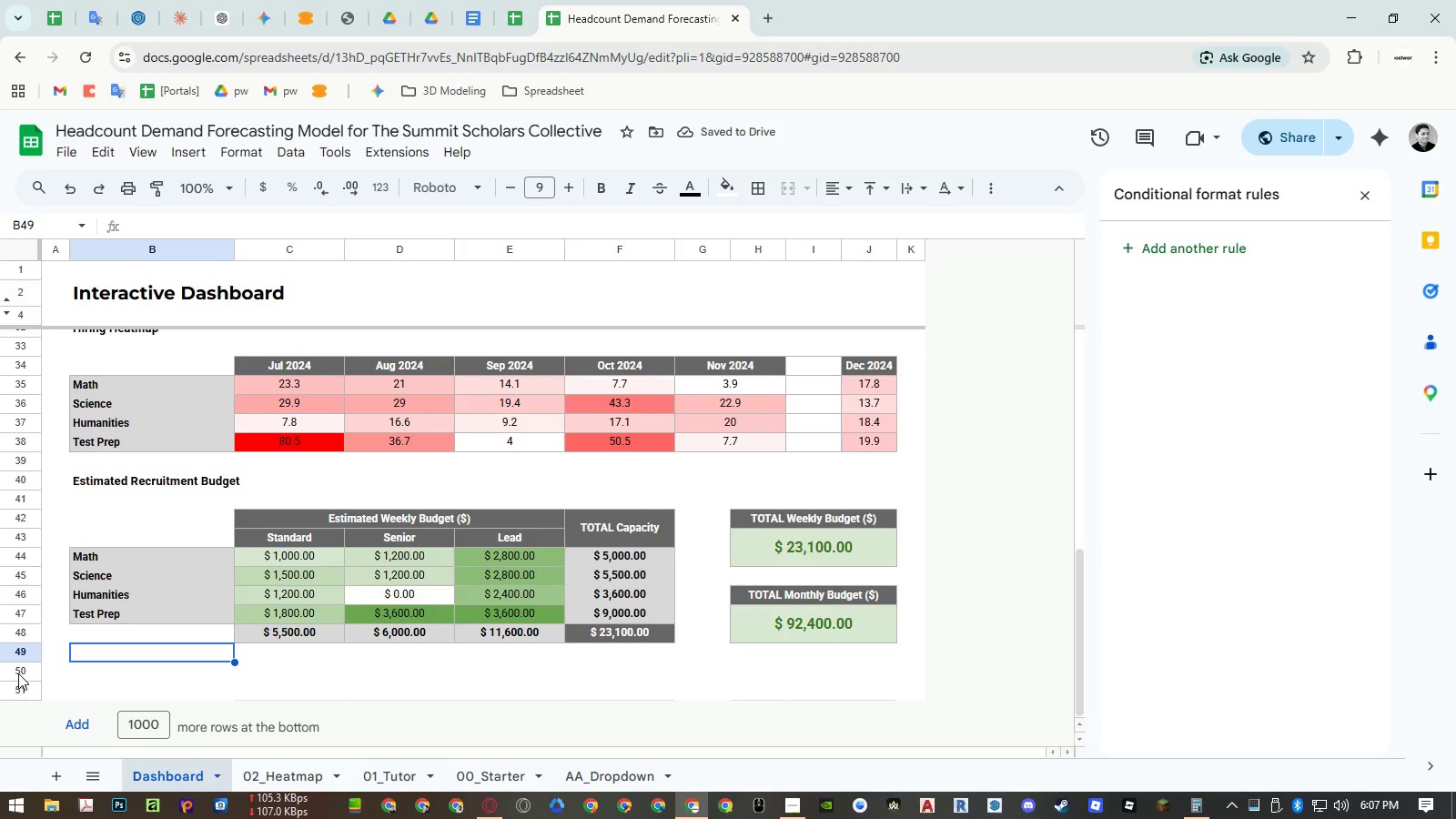 
right_click([18, 673])
 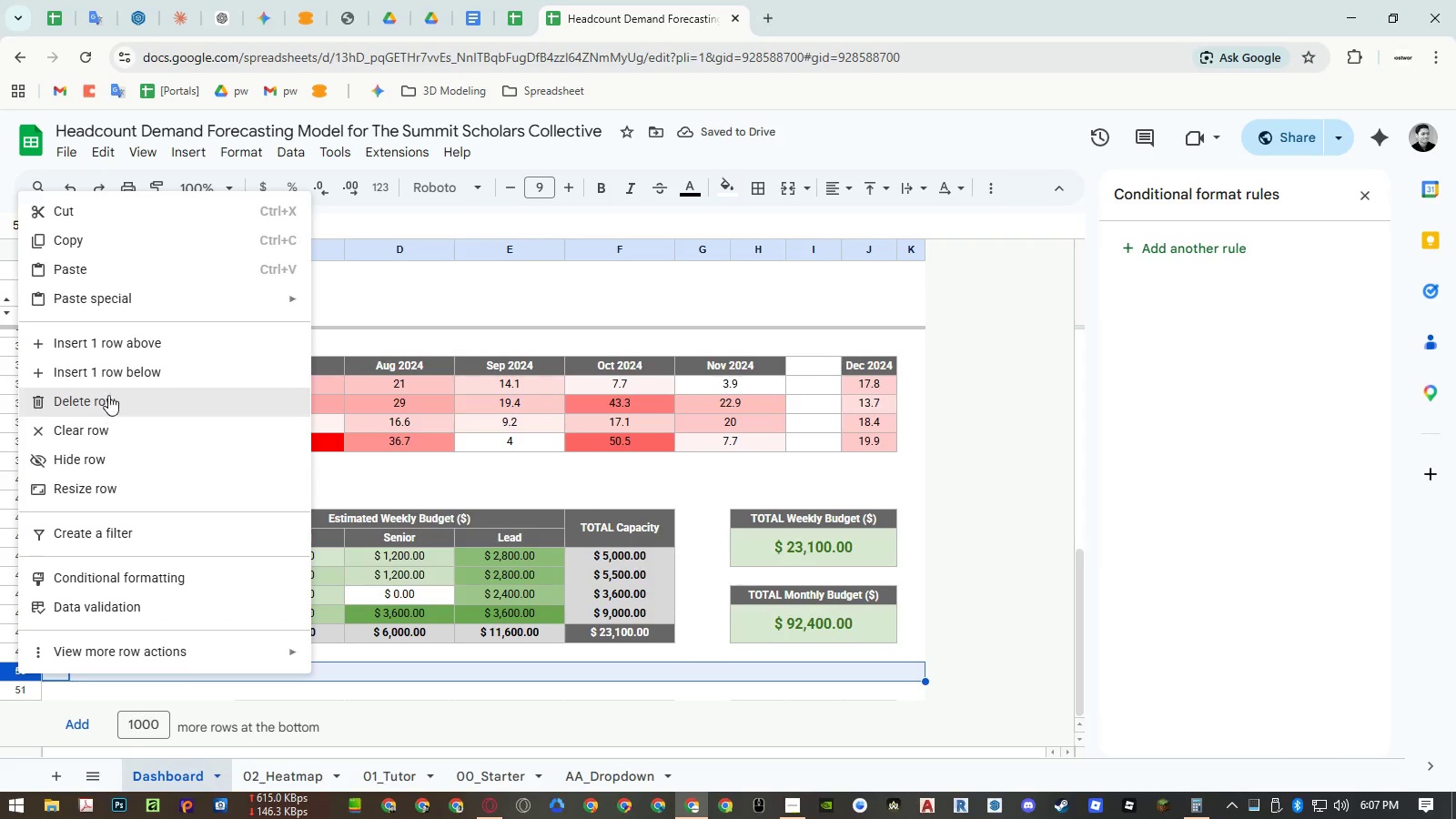 
left_click([109, 379])
 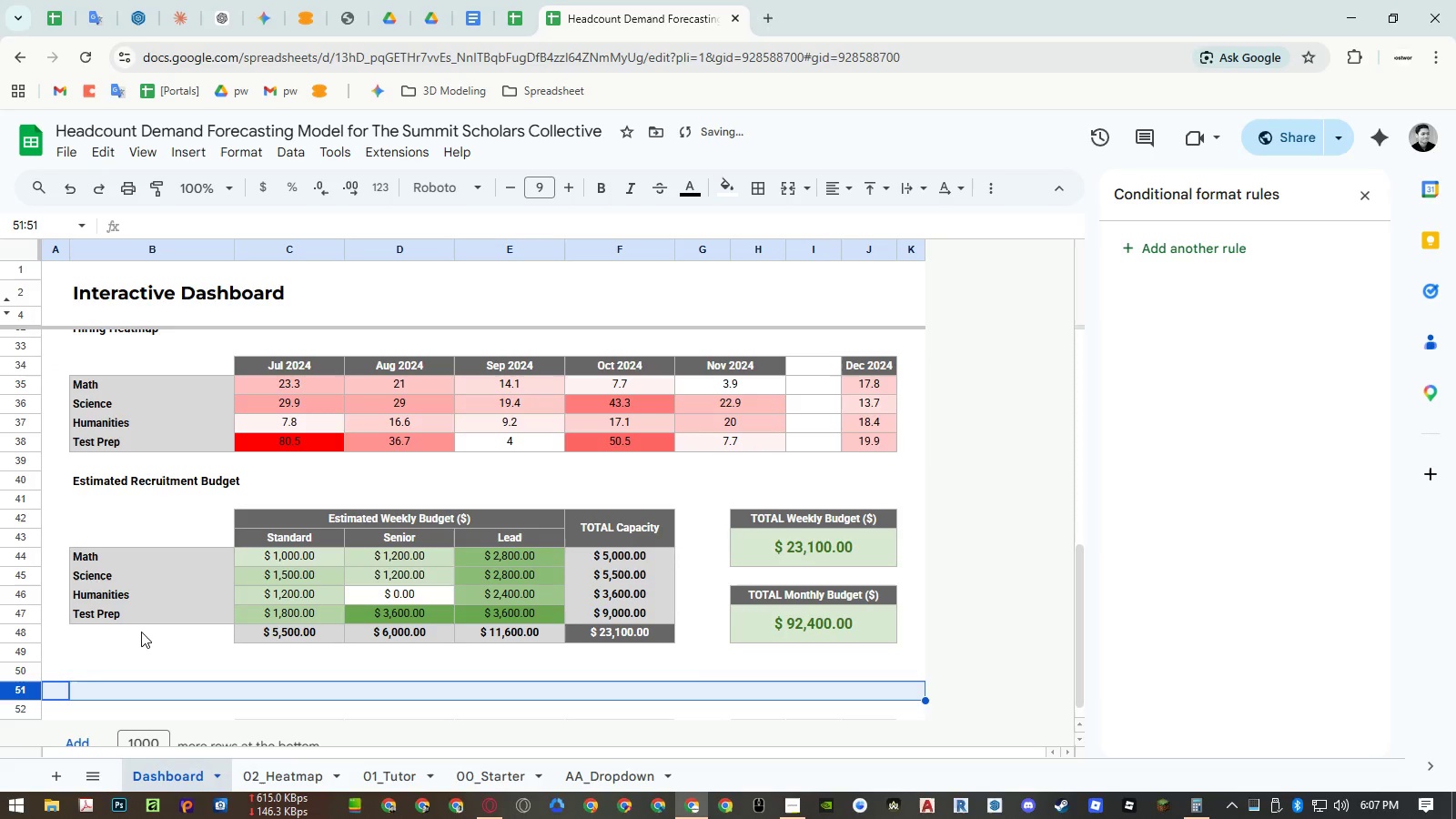 
left_click([134, 645])
 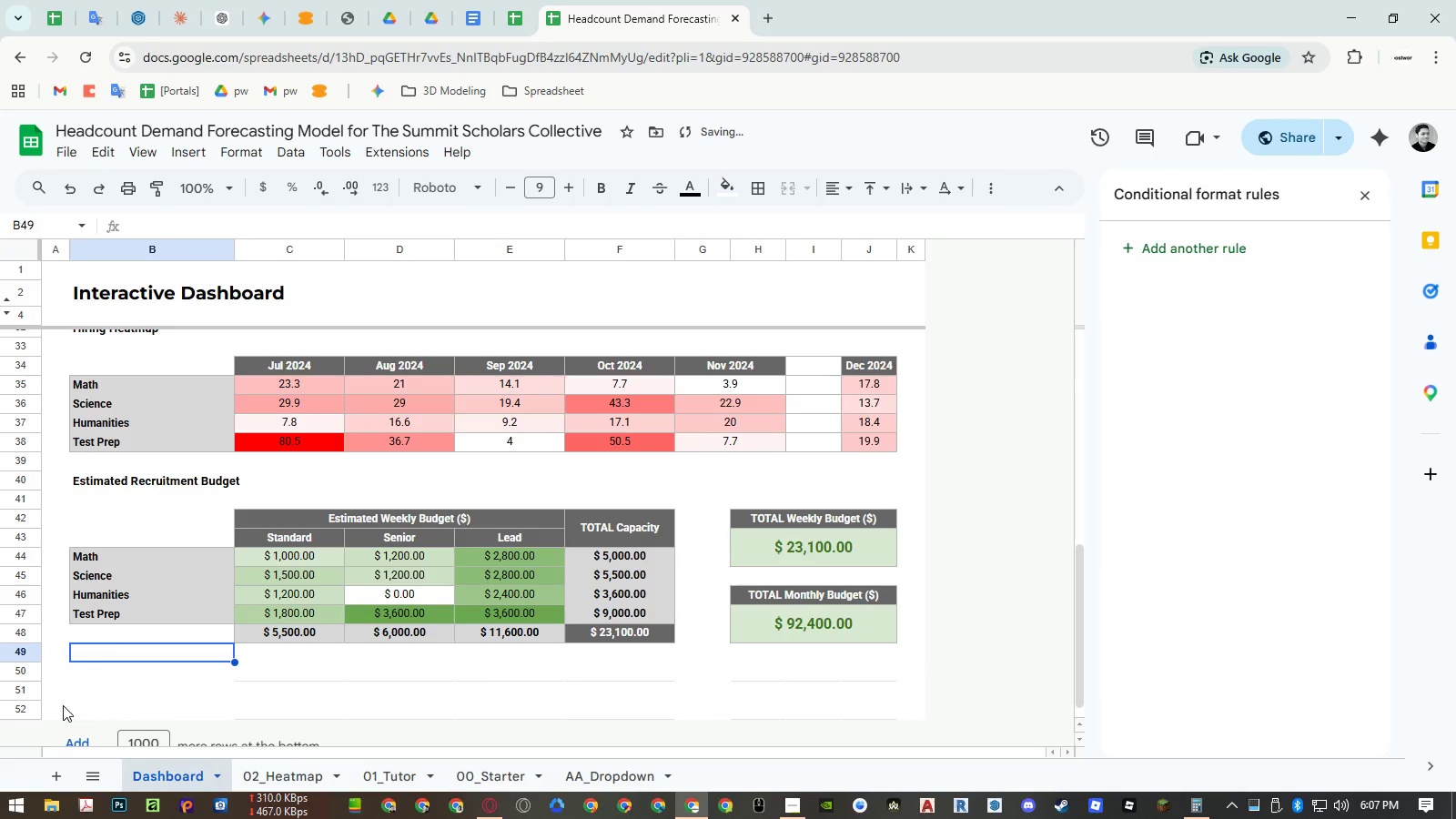 
key(Control+ControlLeft)
 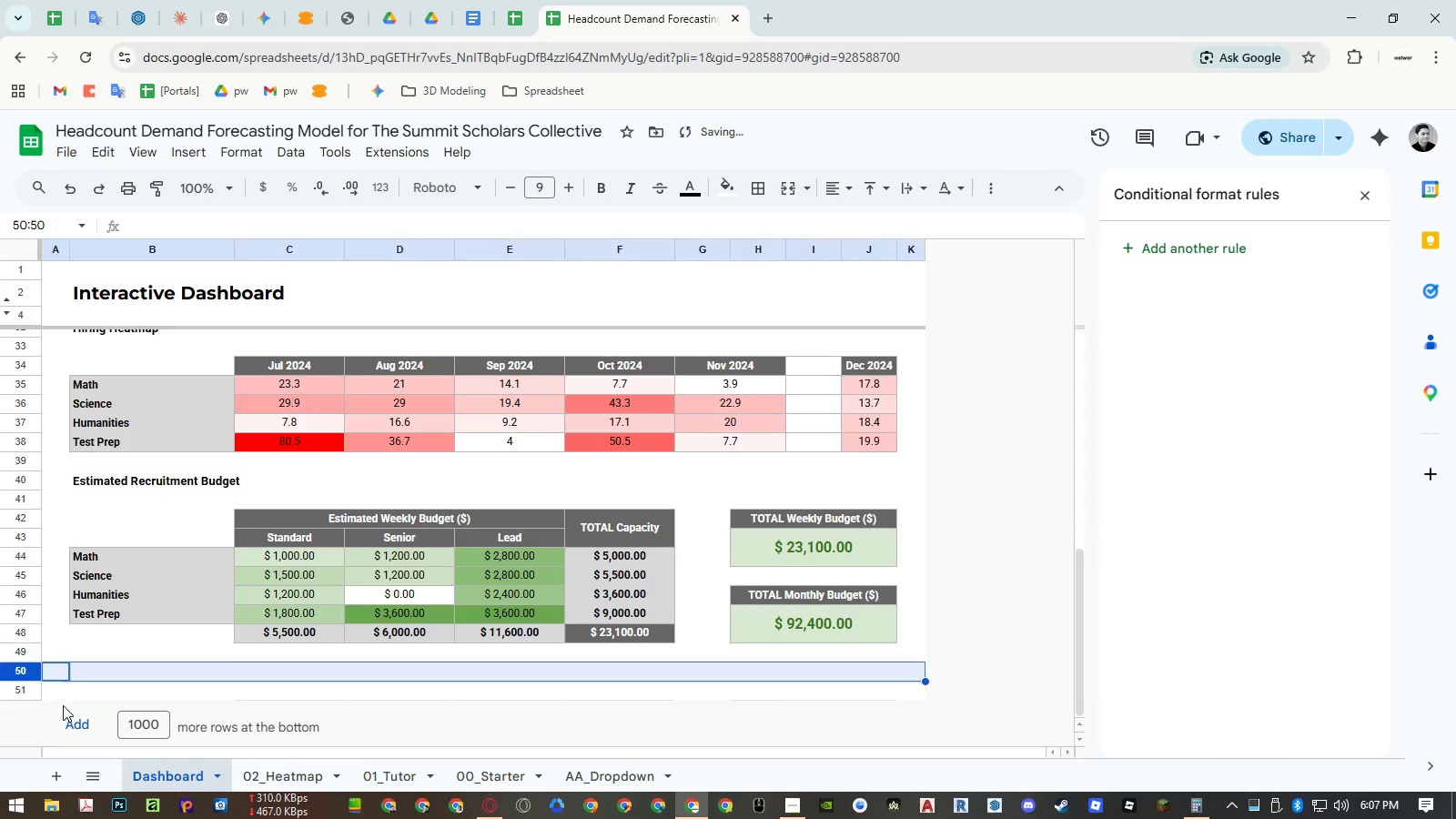 
key(Control+Z)
 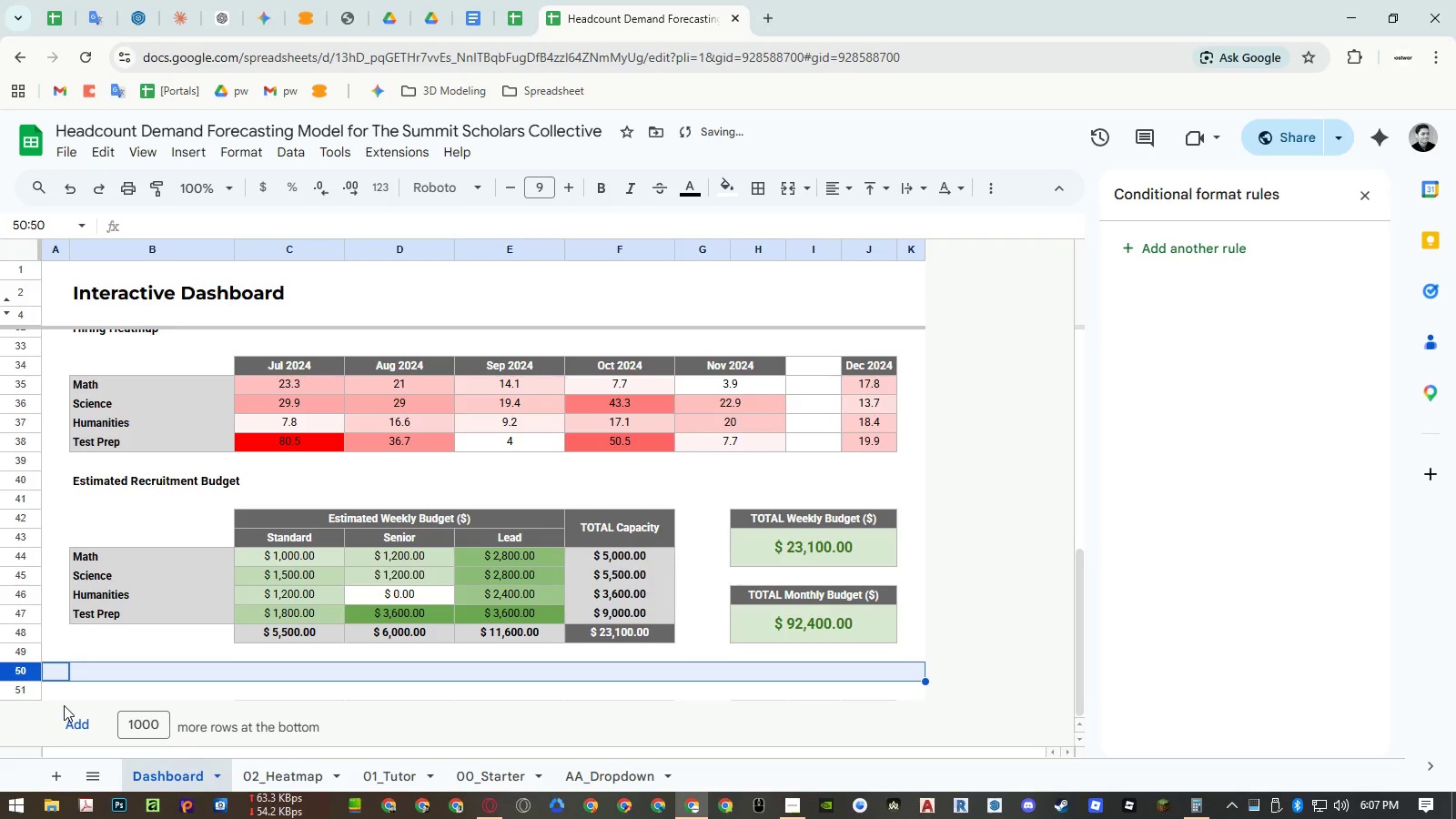 
key(Control+ControlLeft)
 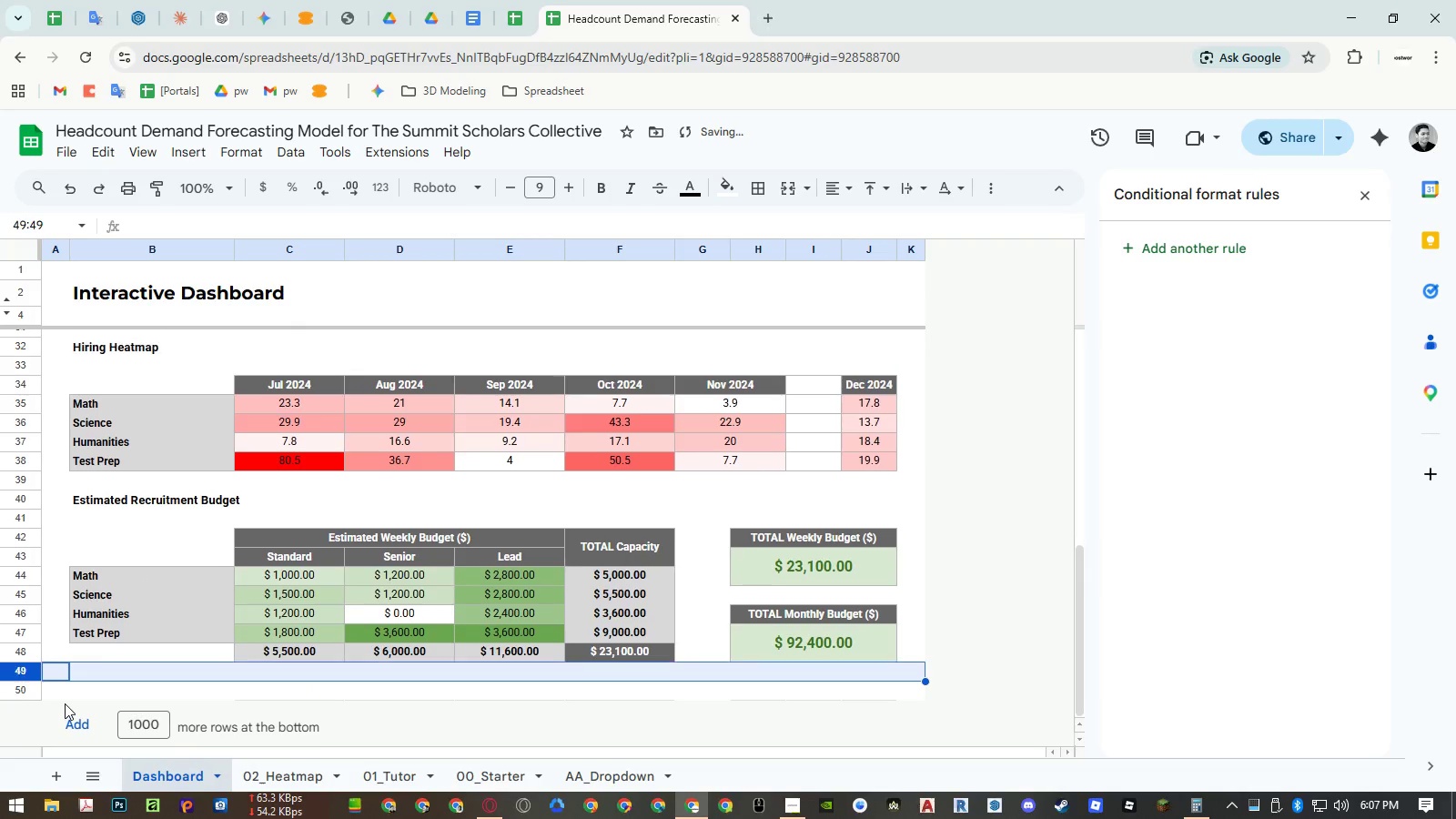 
key(Control+Z)
 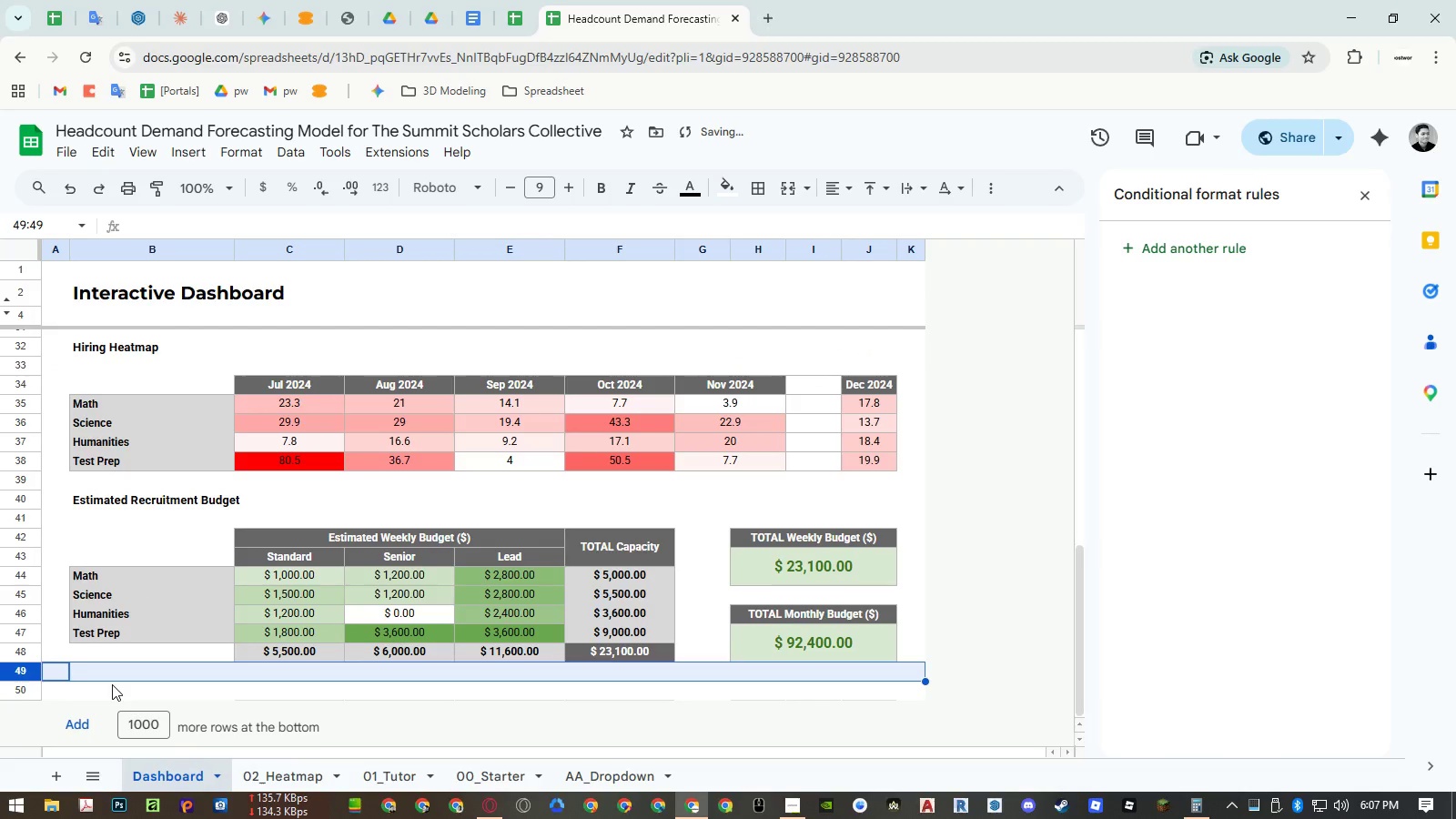 
key(Control+ControlLeft)
 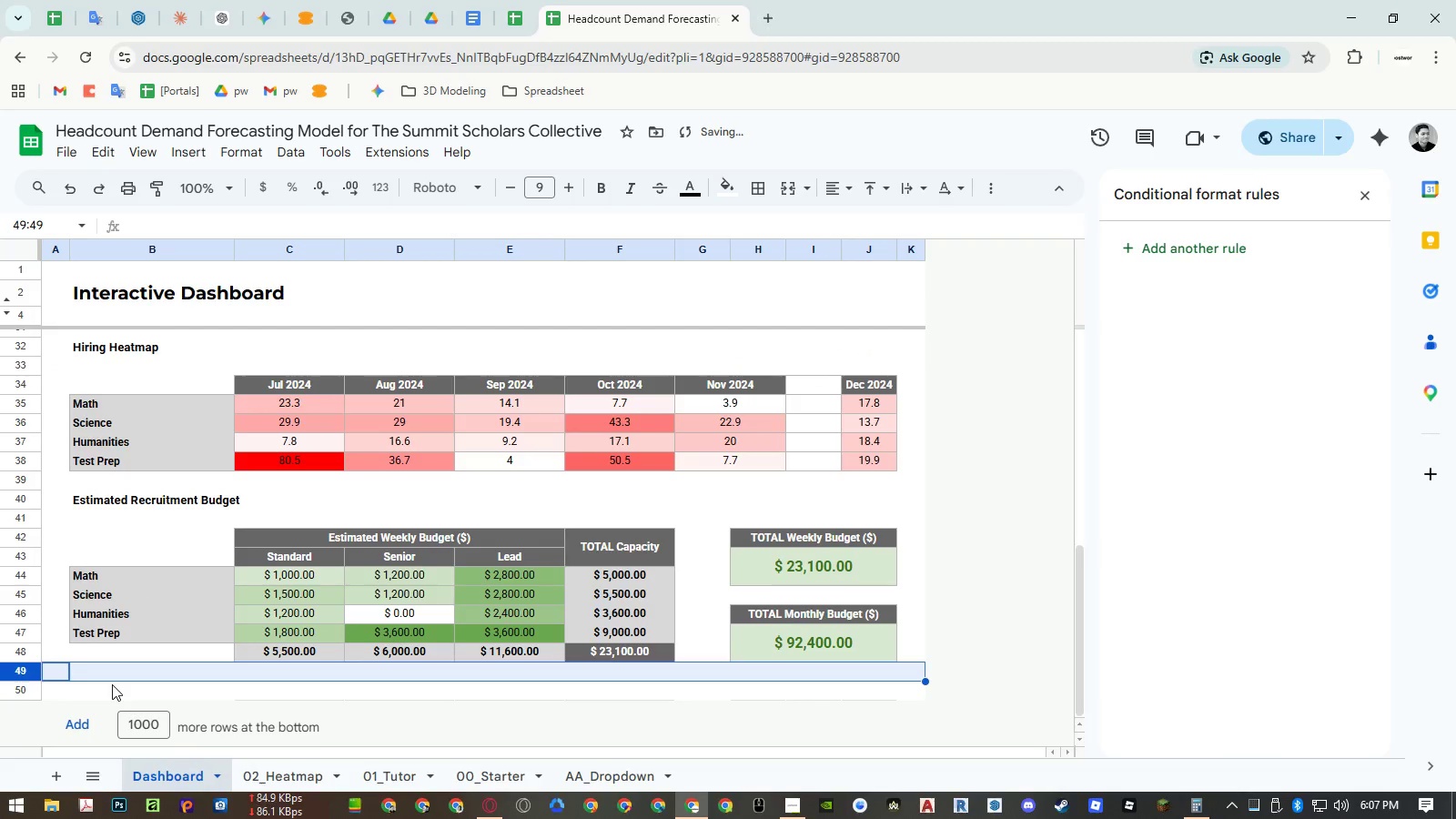 
key(Control+Z)
 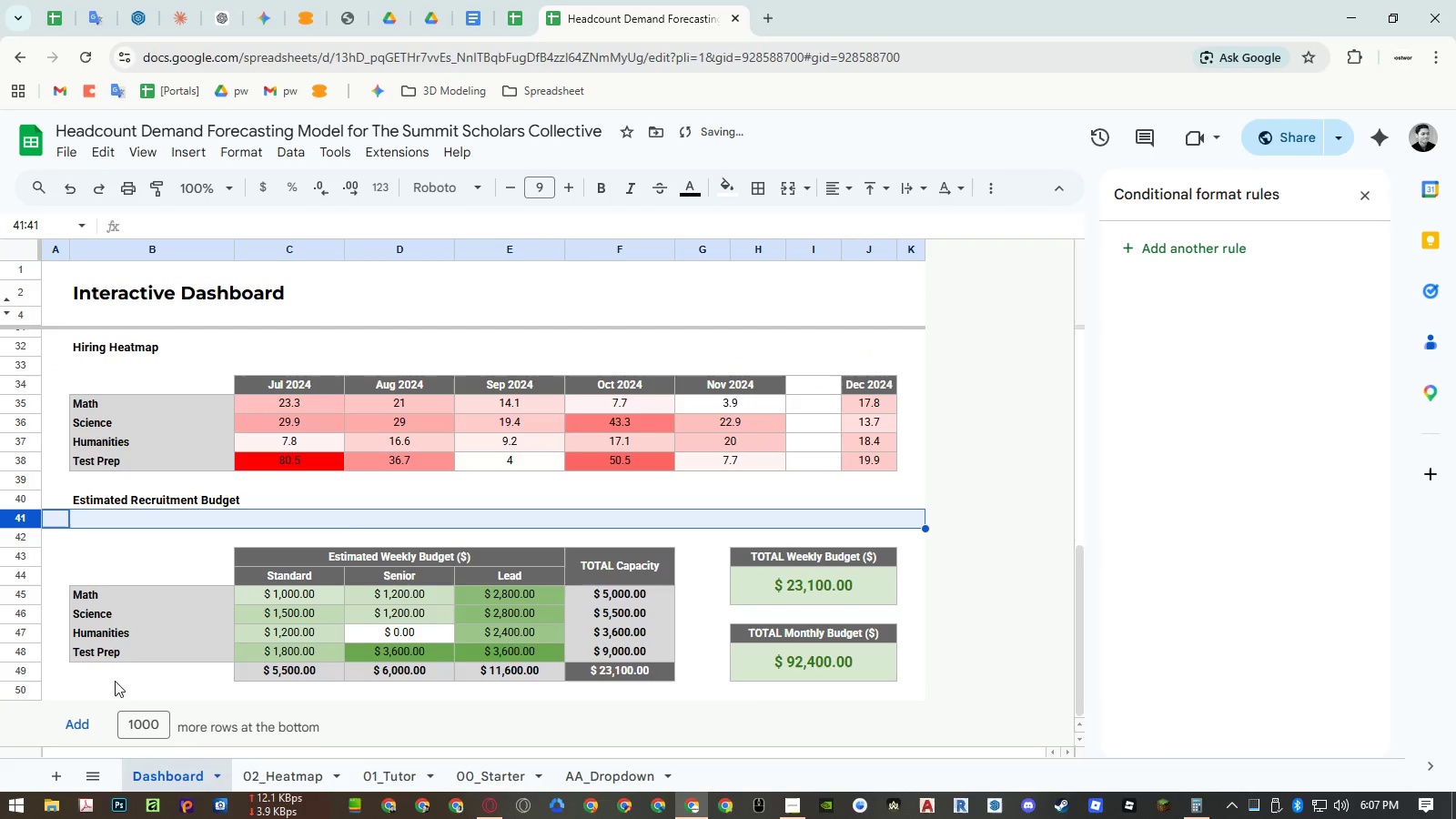 
left_click([136, 539])
 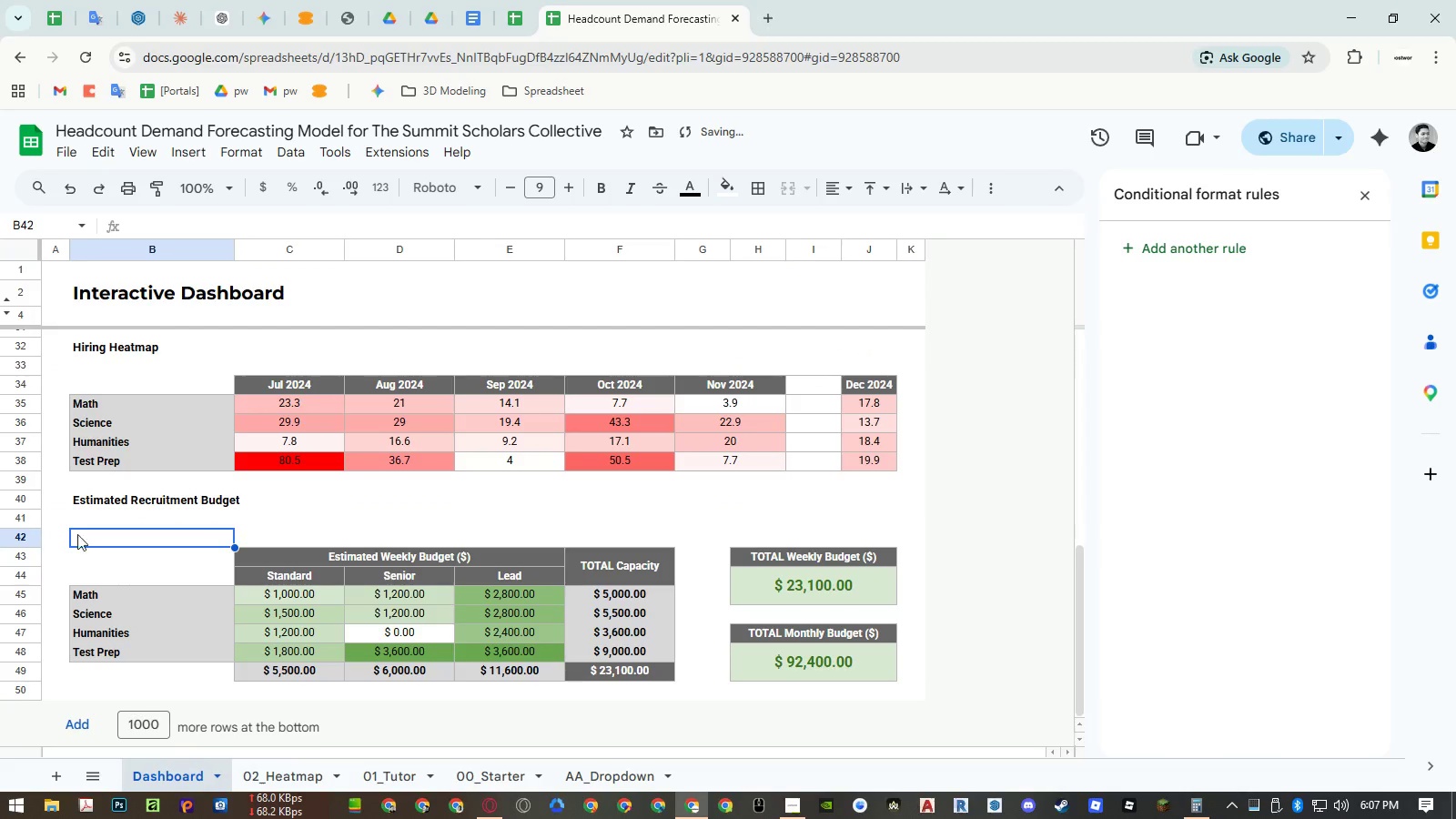 
left_click([31, 521])
 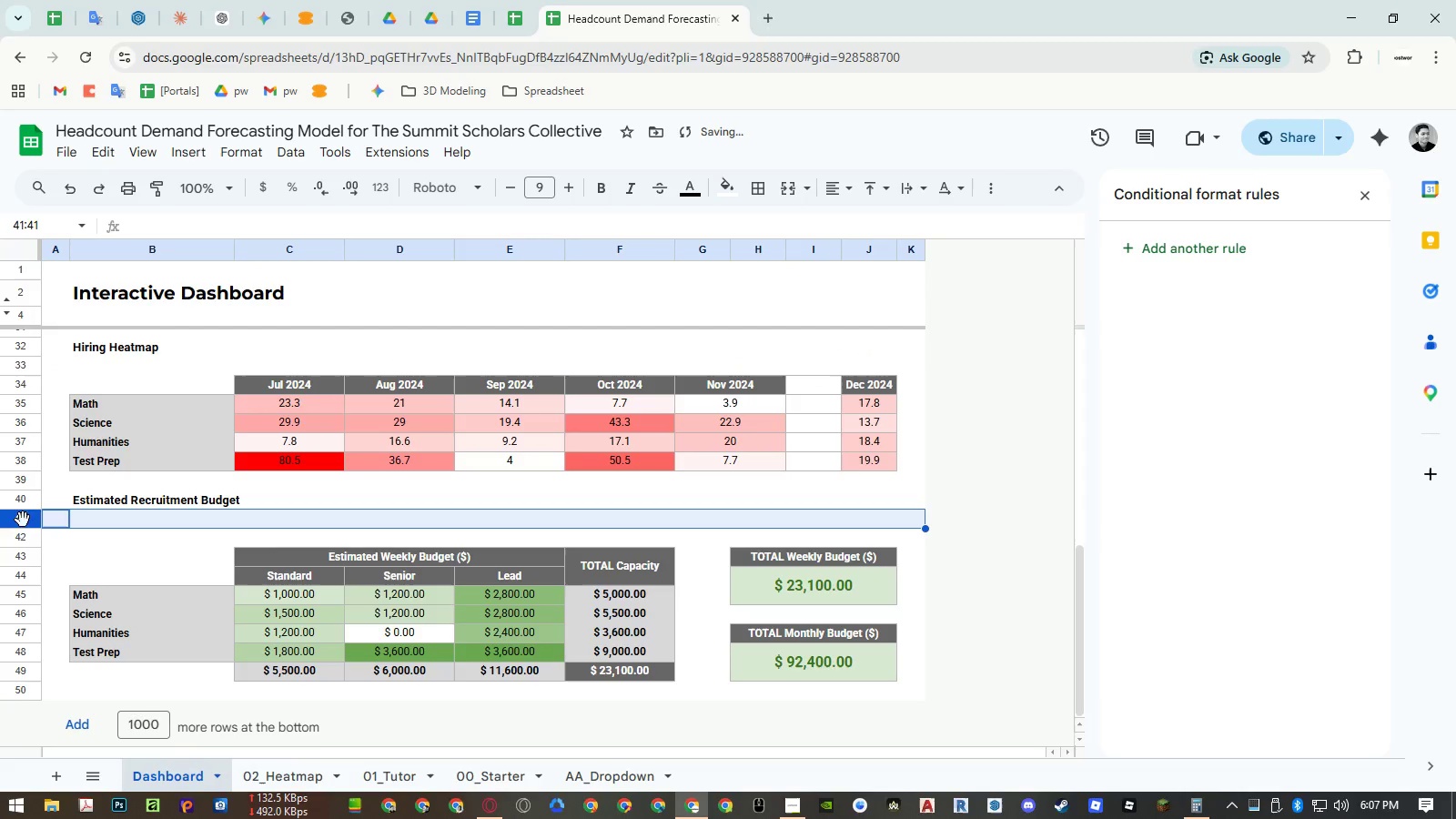 
left_click_drag(start_coordinate=[23, 520], to_coordinate=[25, 664])
 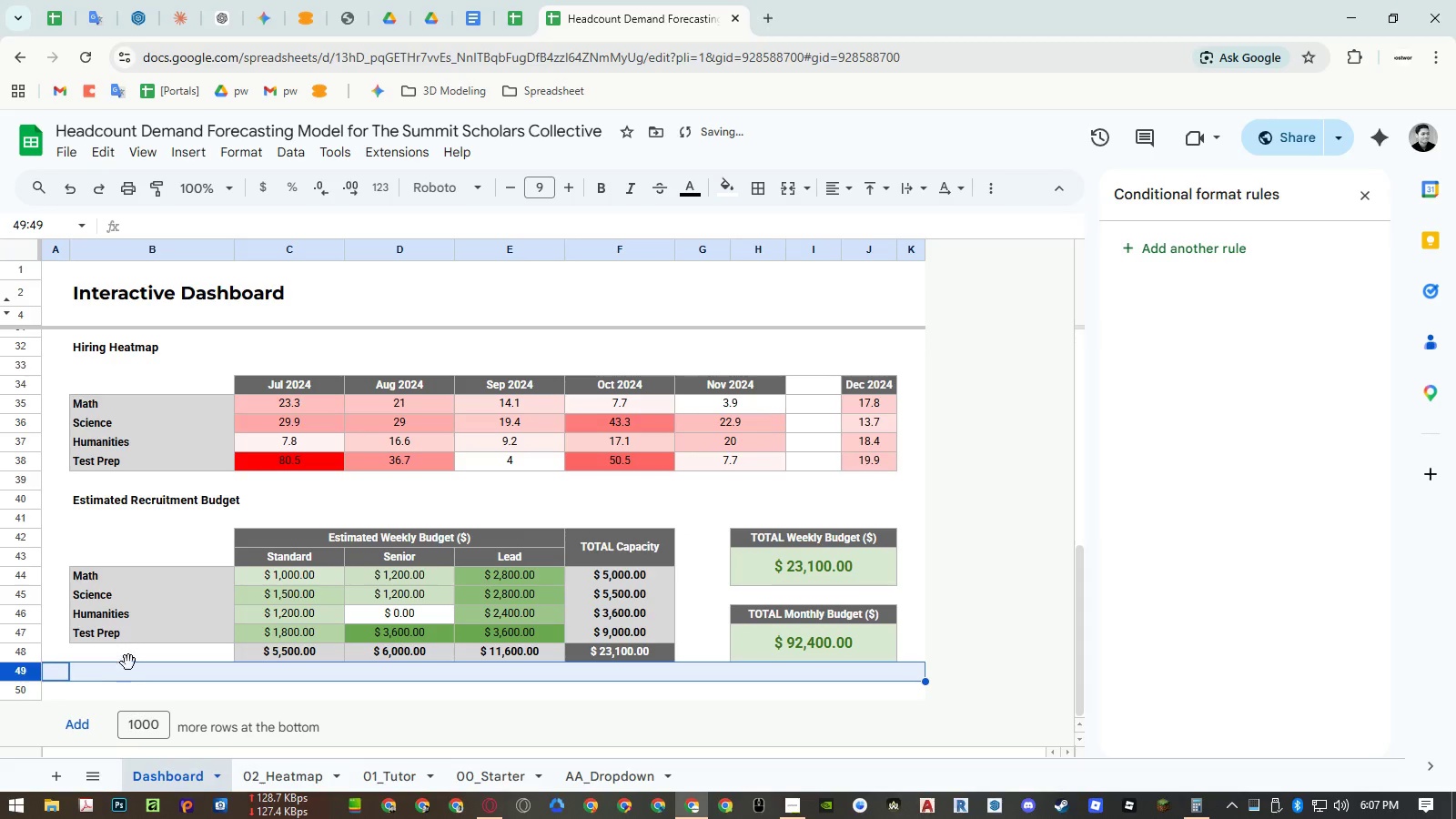 
left_click([132, 652])
 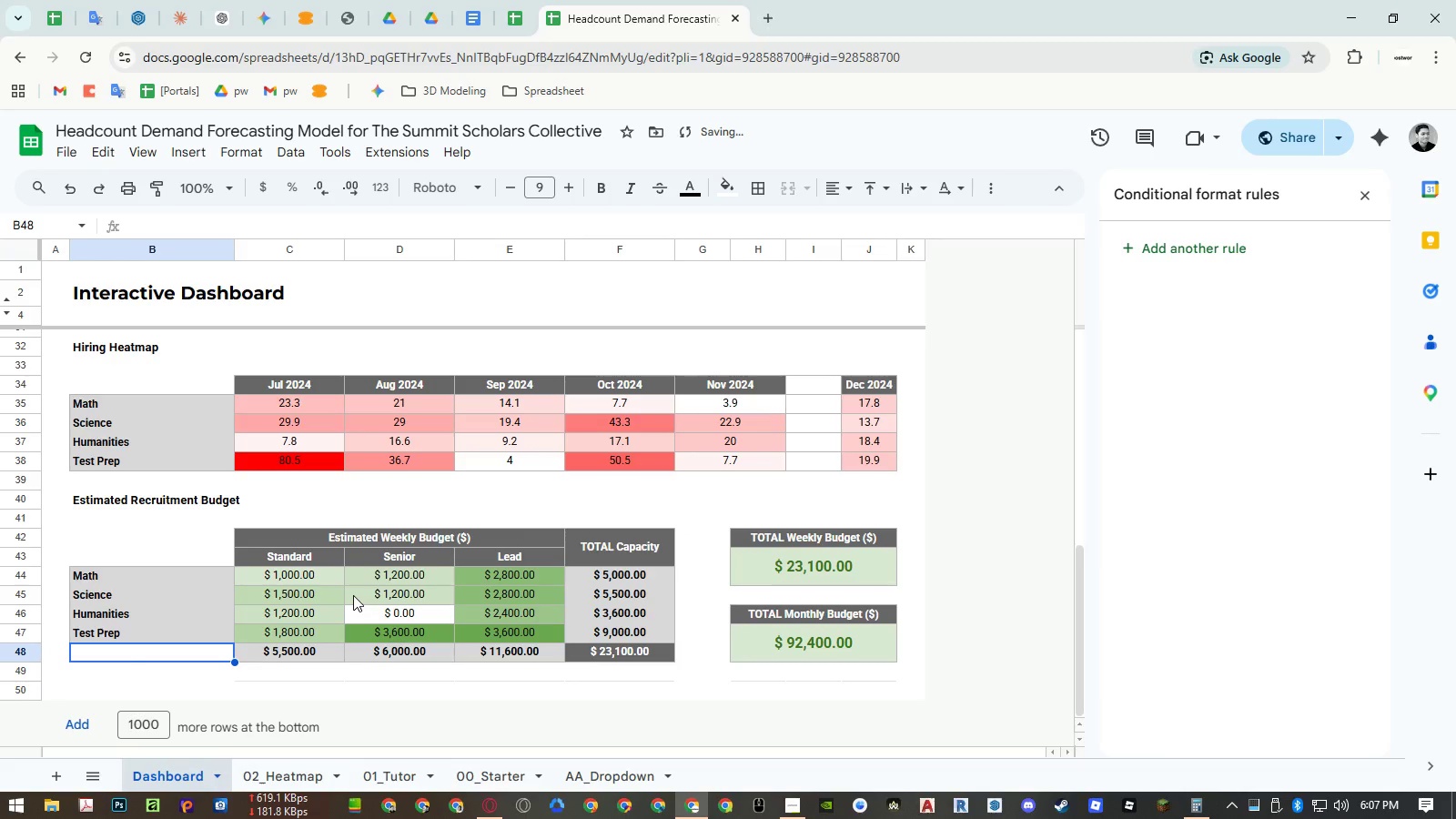 
hold_key(key=ControlLeft, duration=0.89)
 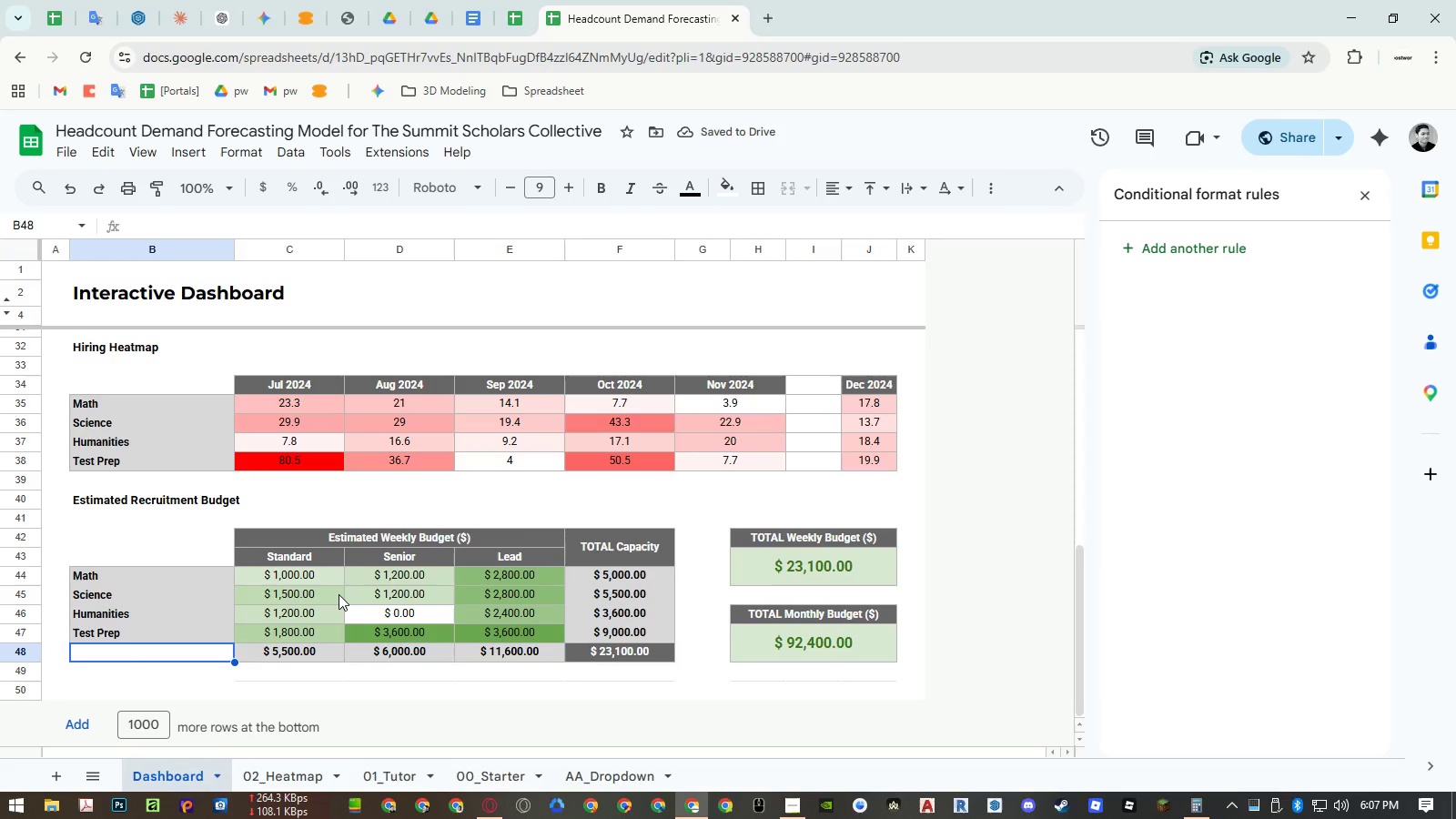 
key(Control+ControlLeft)
 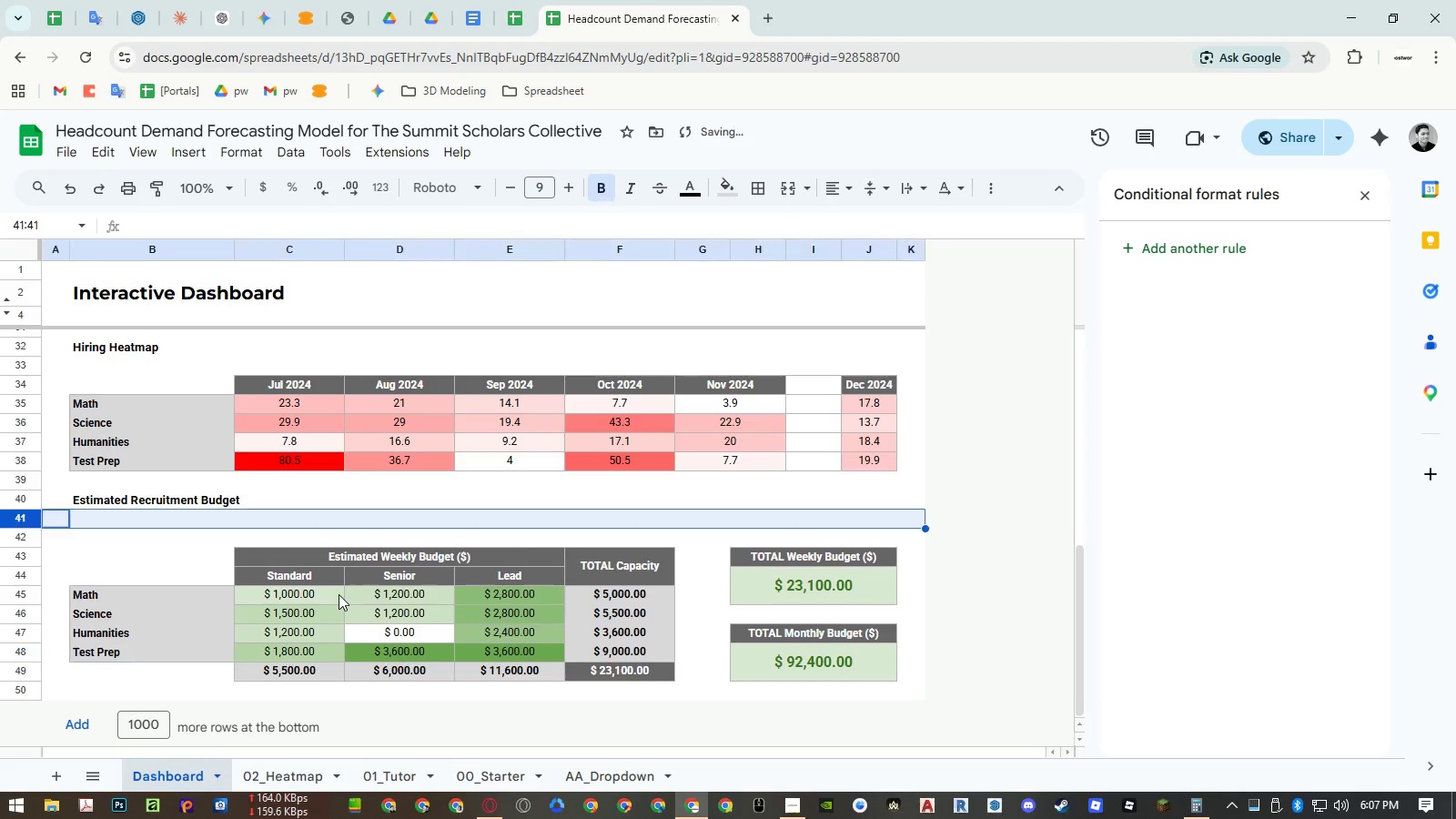 
key(Control+Z)
 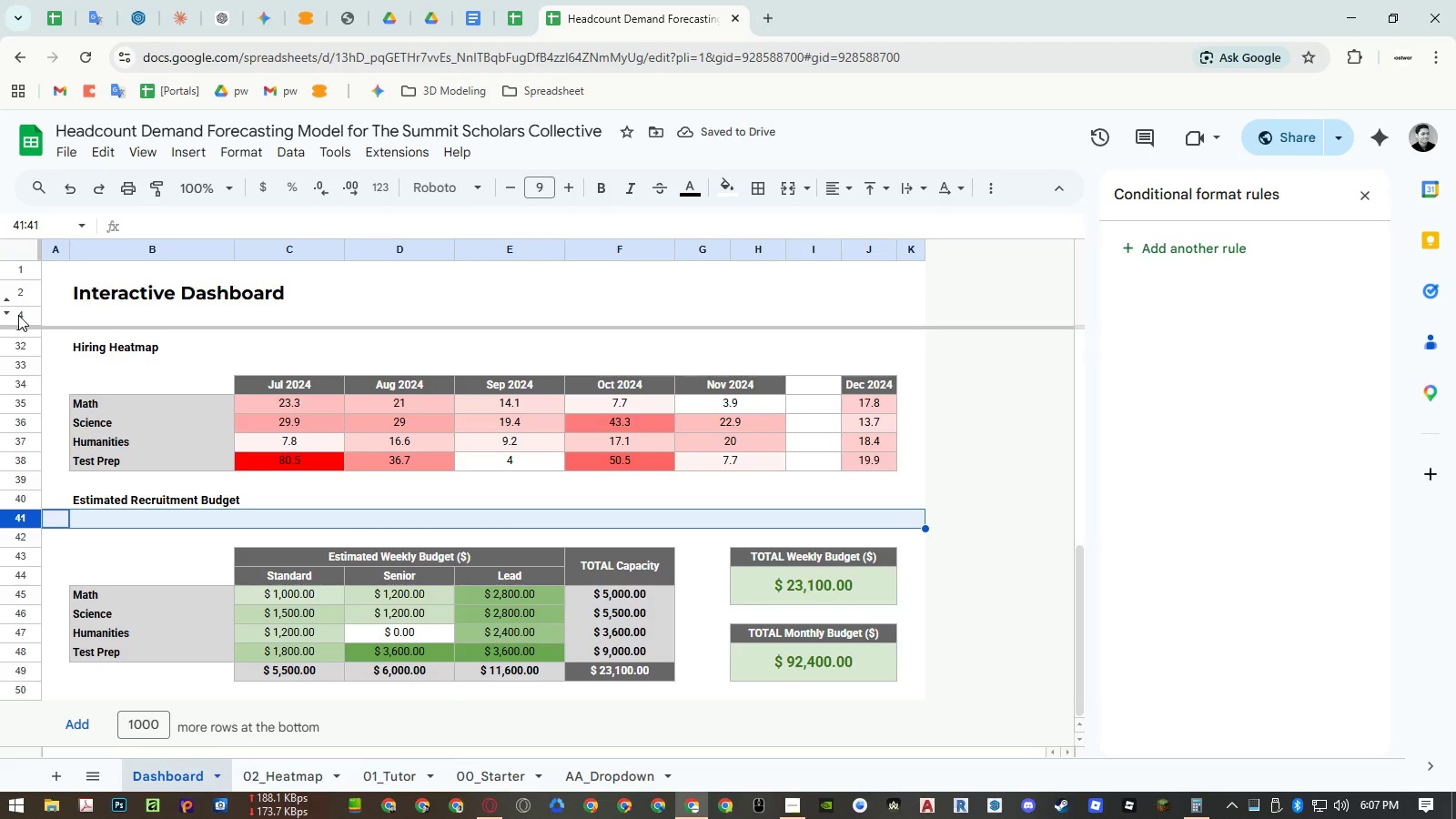 
right_click([18, 315])
 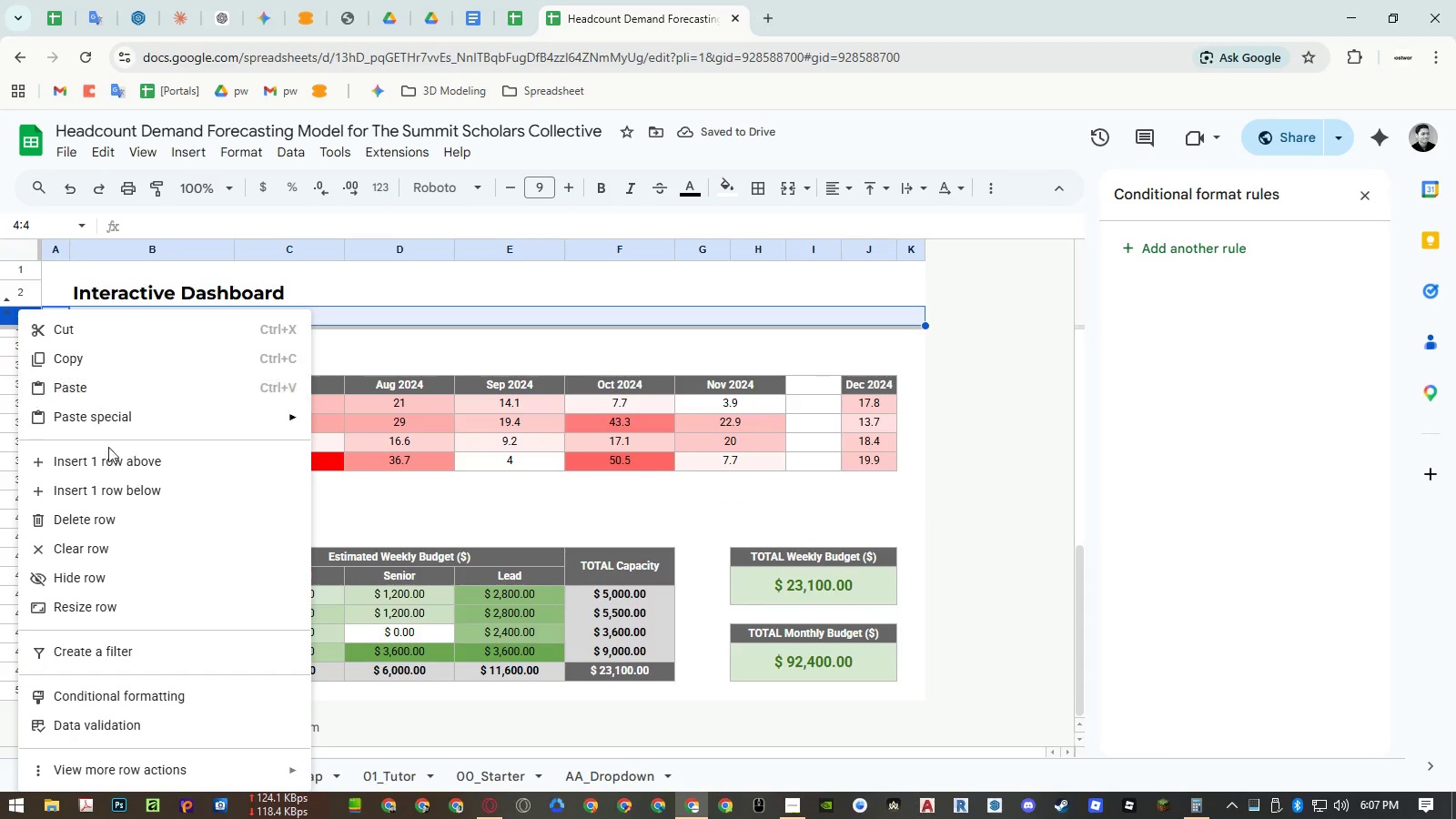 
left_click([107, 467])
 